 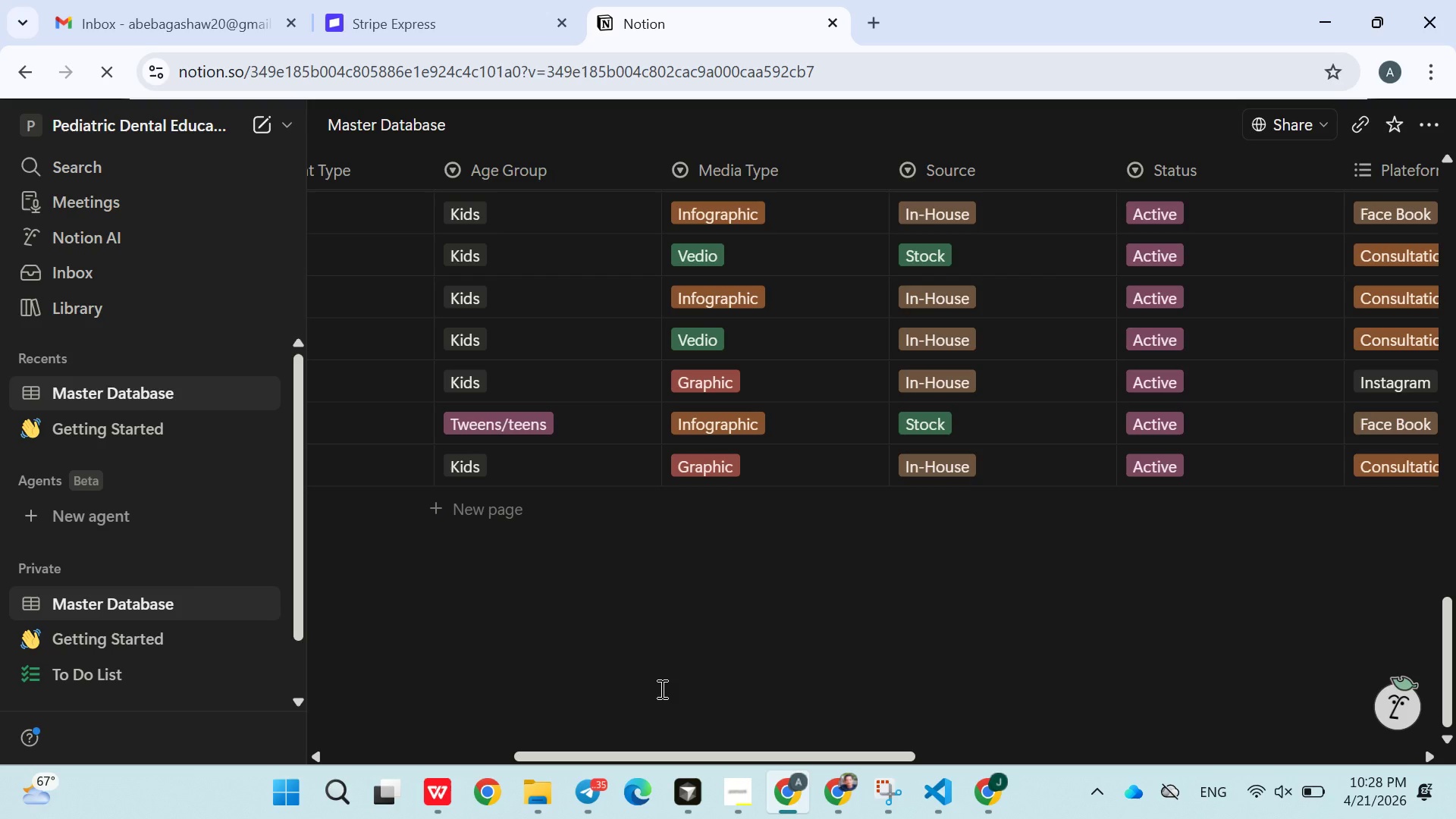 
left_click([611, 657])
 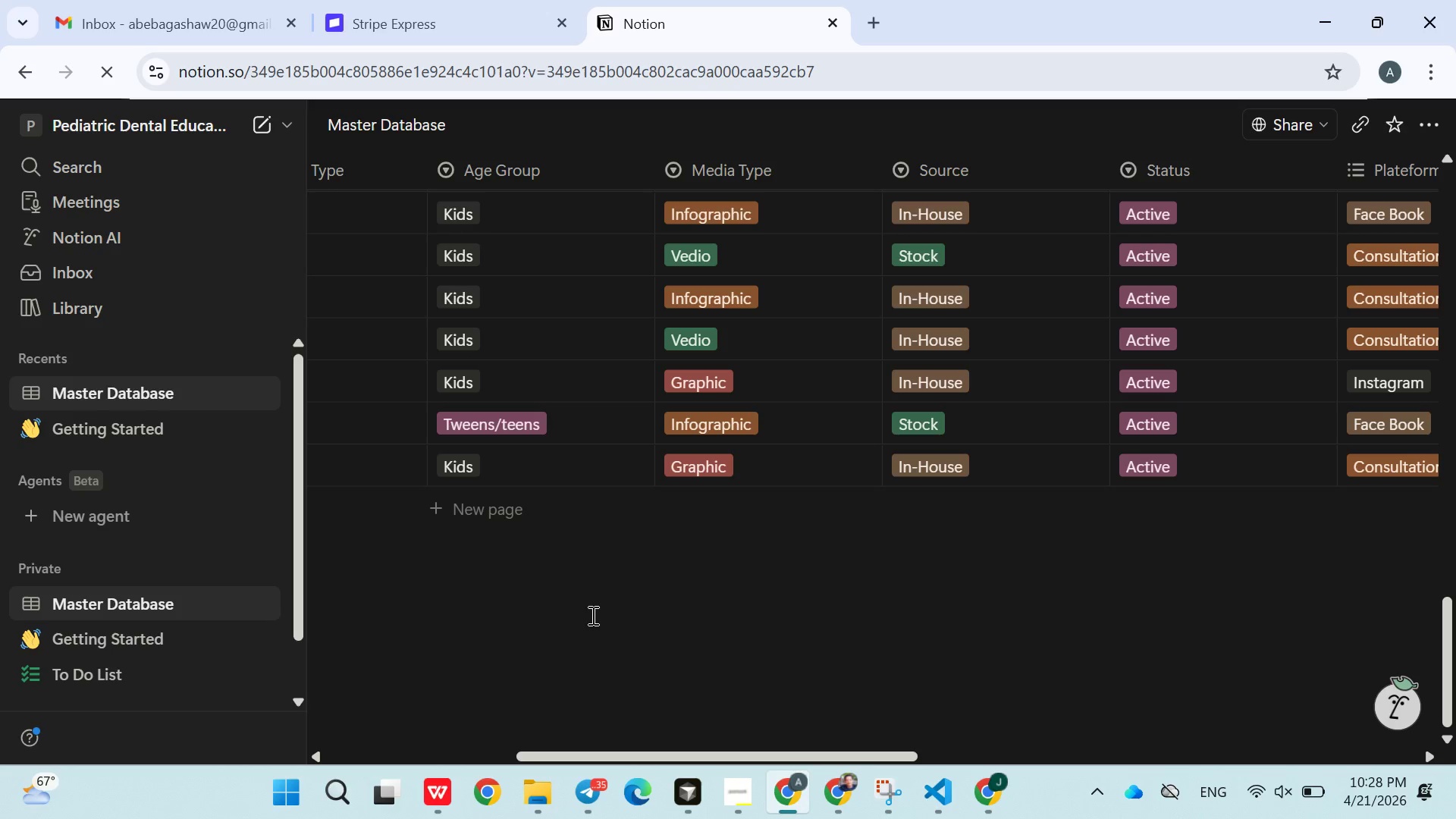 
left_click([592, 614])
 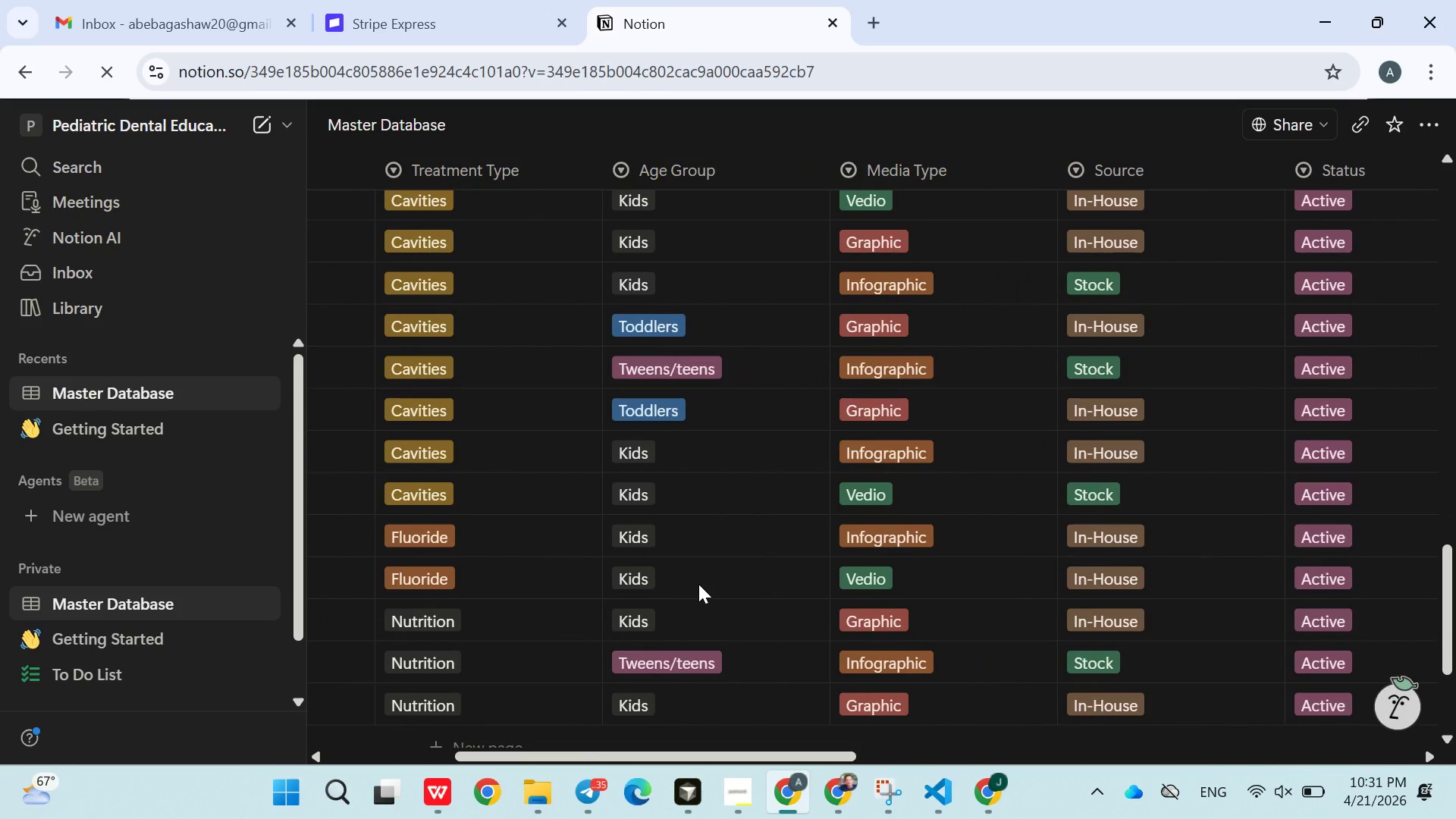 
wait(134.61)
 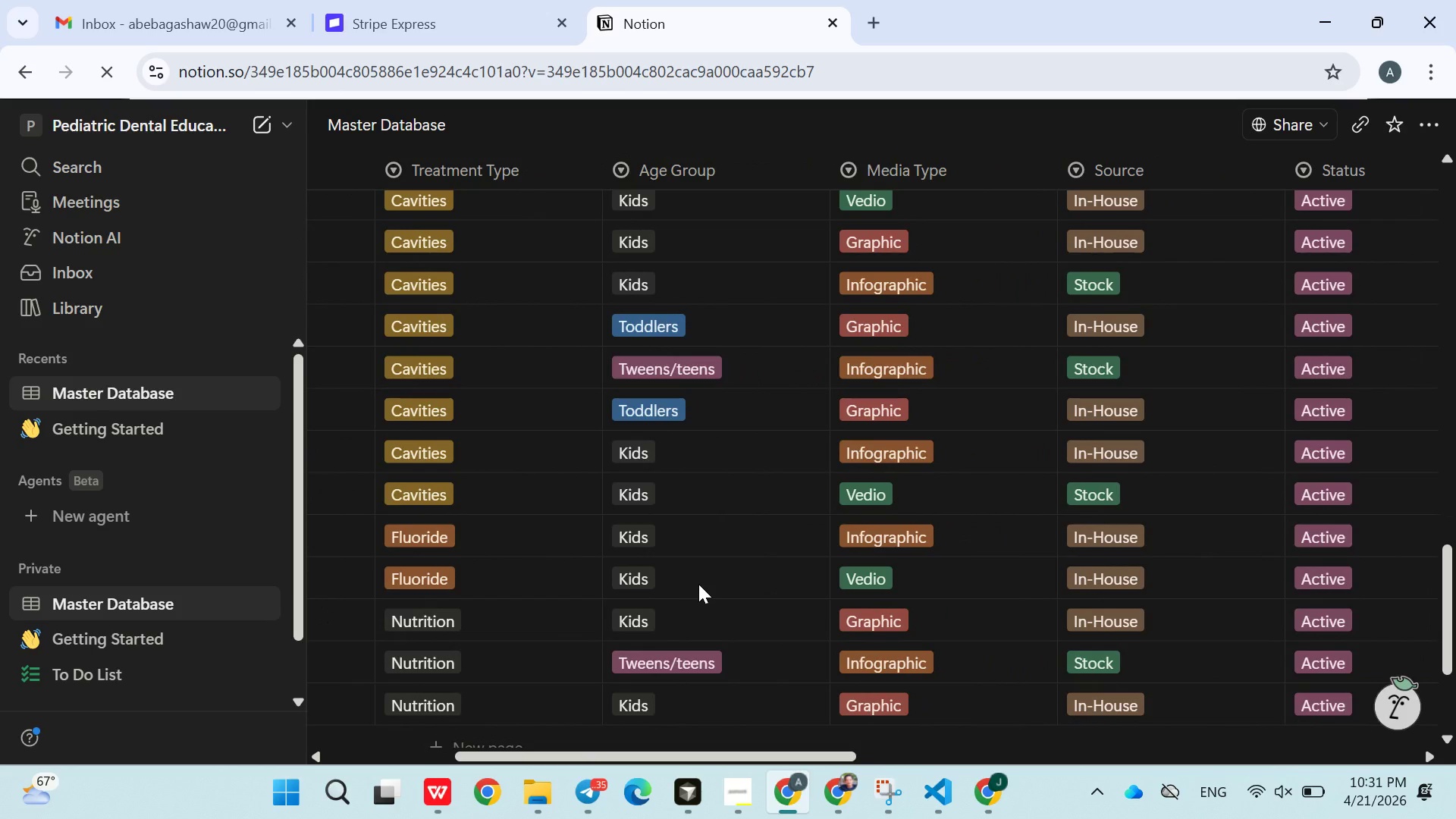 
scroll: coordinate [698, 584], scroll_direction: none, amount: 0.0
 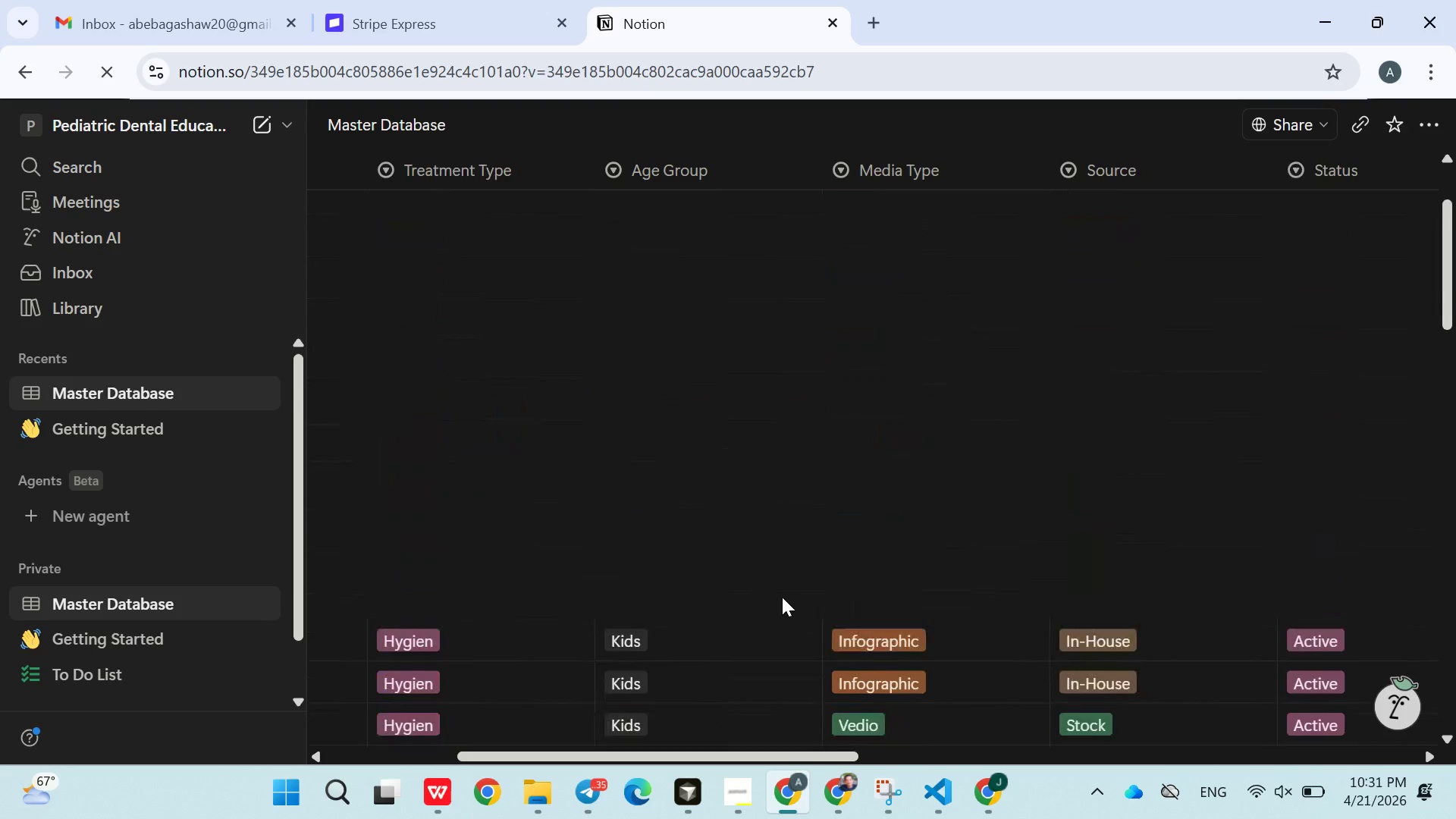 
wait(11.39)
 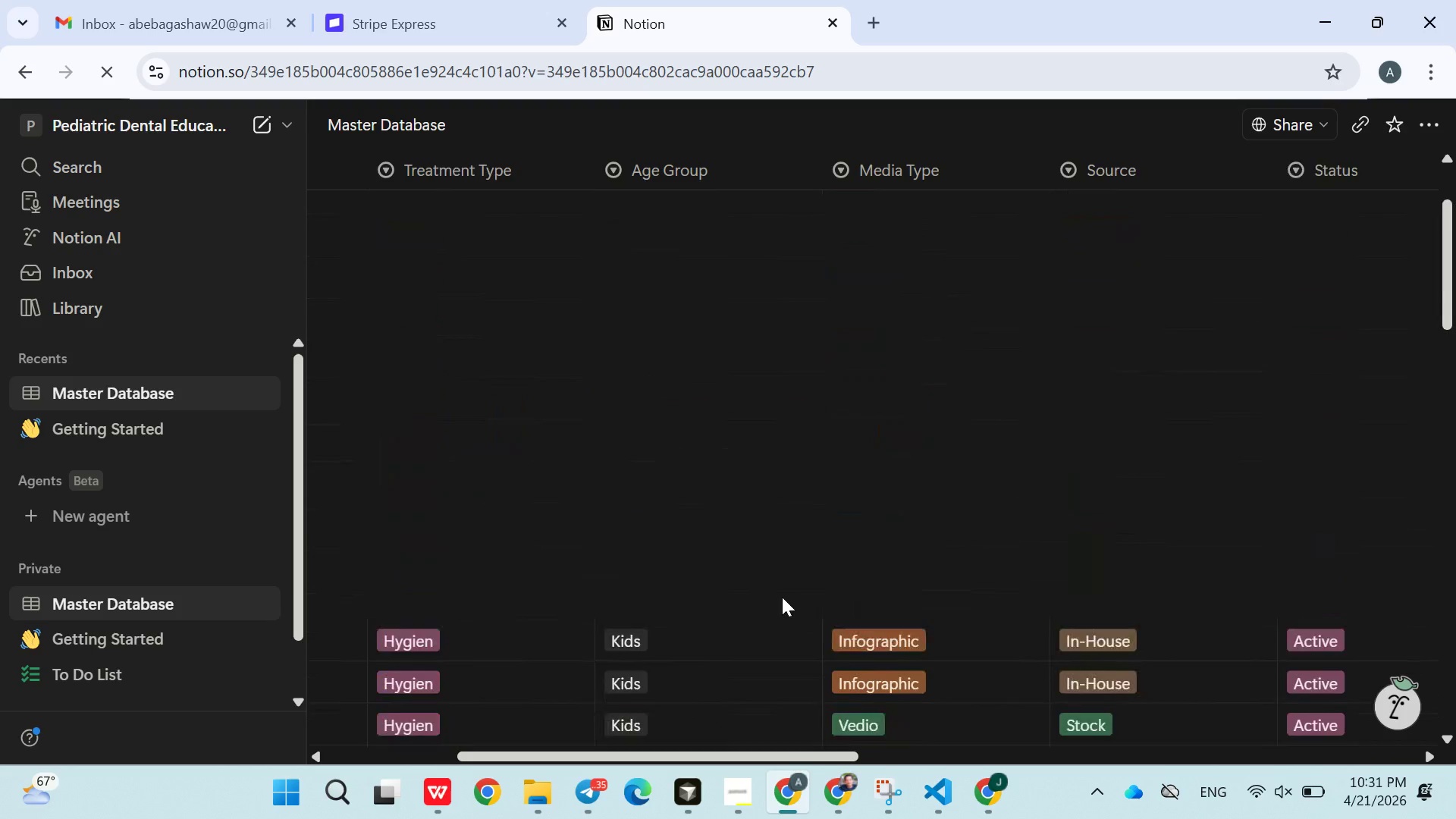 
left_click([1135, 265])
 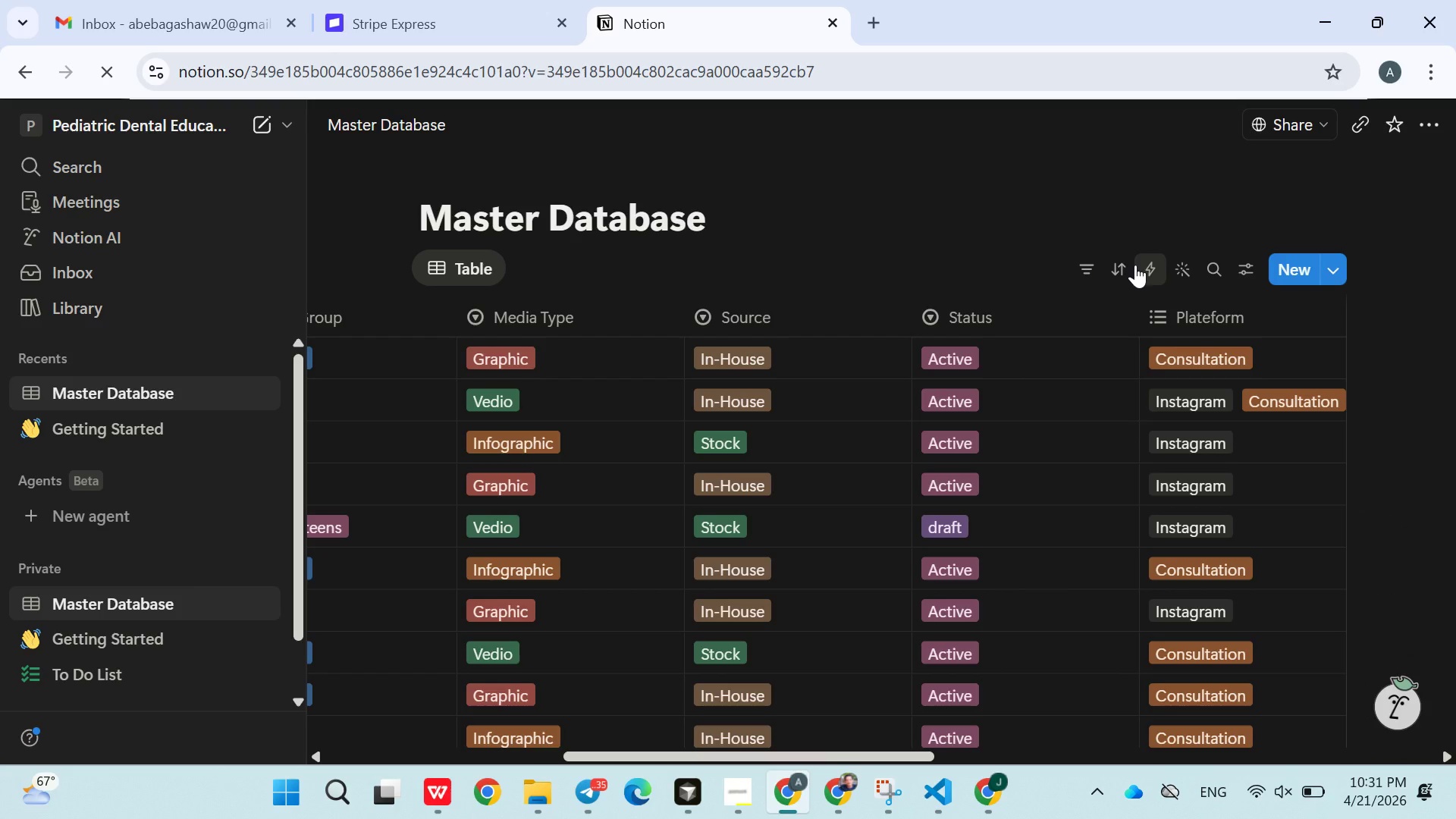 
wait(8.64)
 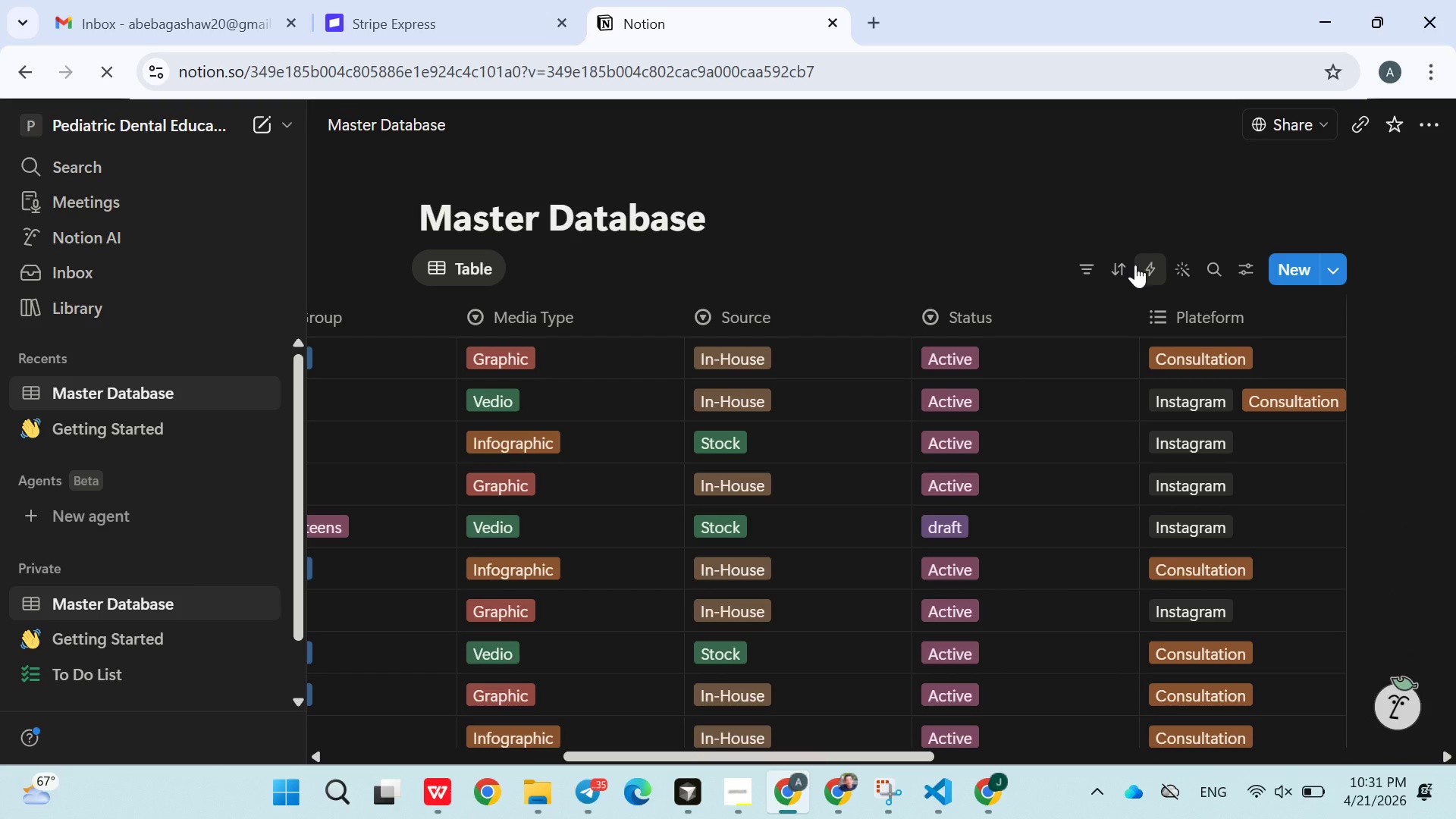 
left_click([1012, 212])
 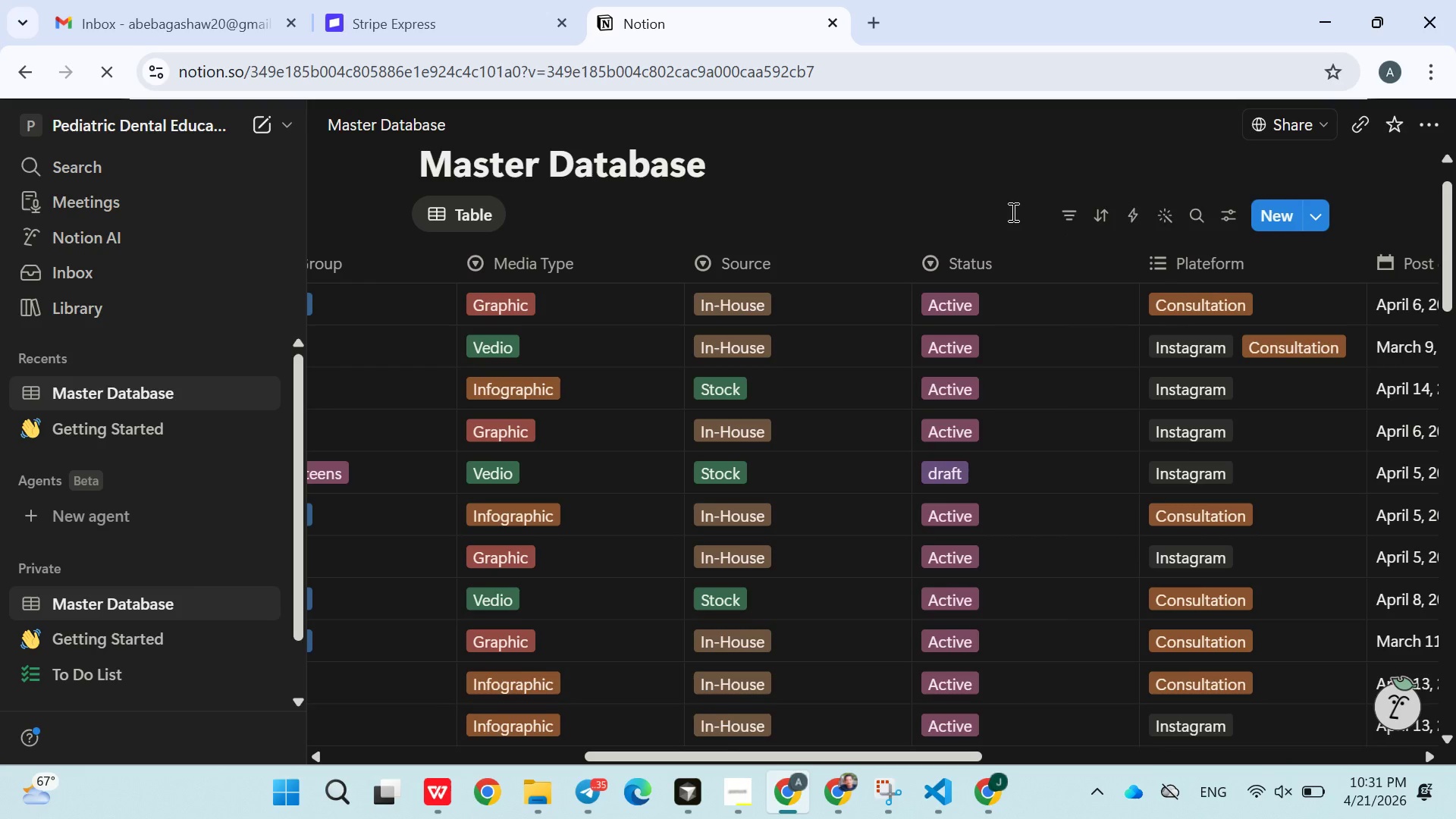 
wait(25.31)
 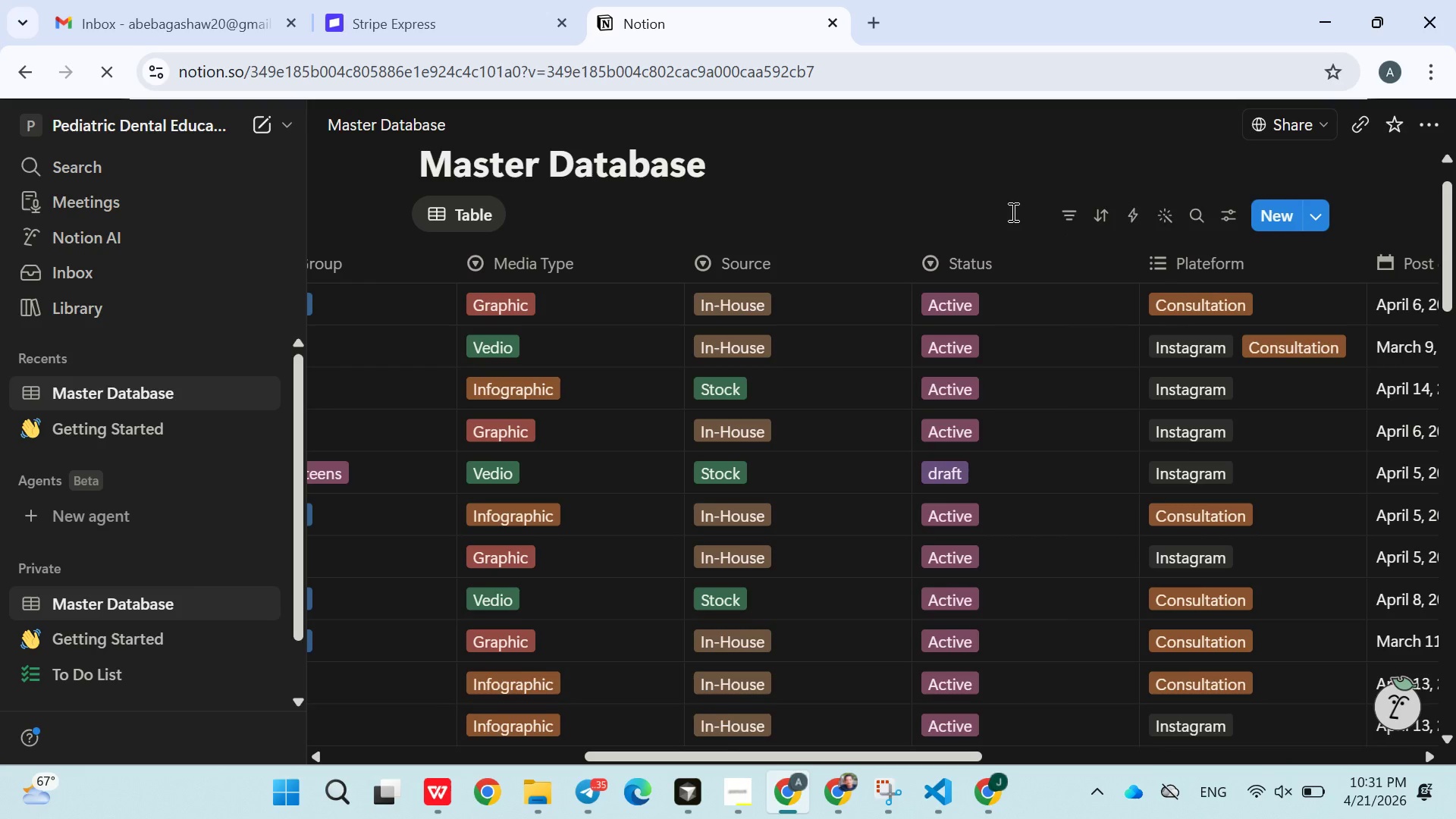 
left_click([522, 275])
 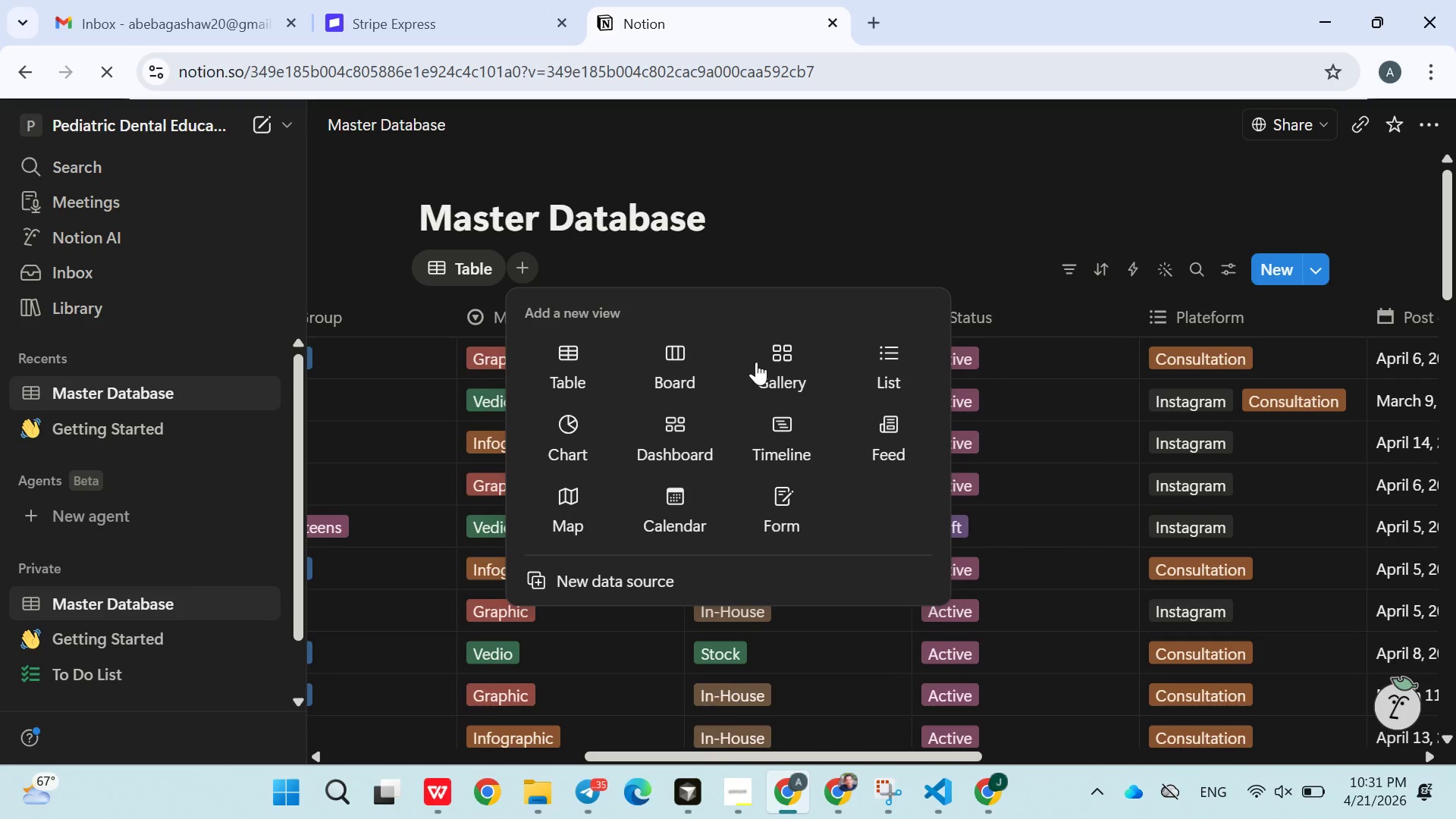 
left_click([767, 365])
 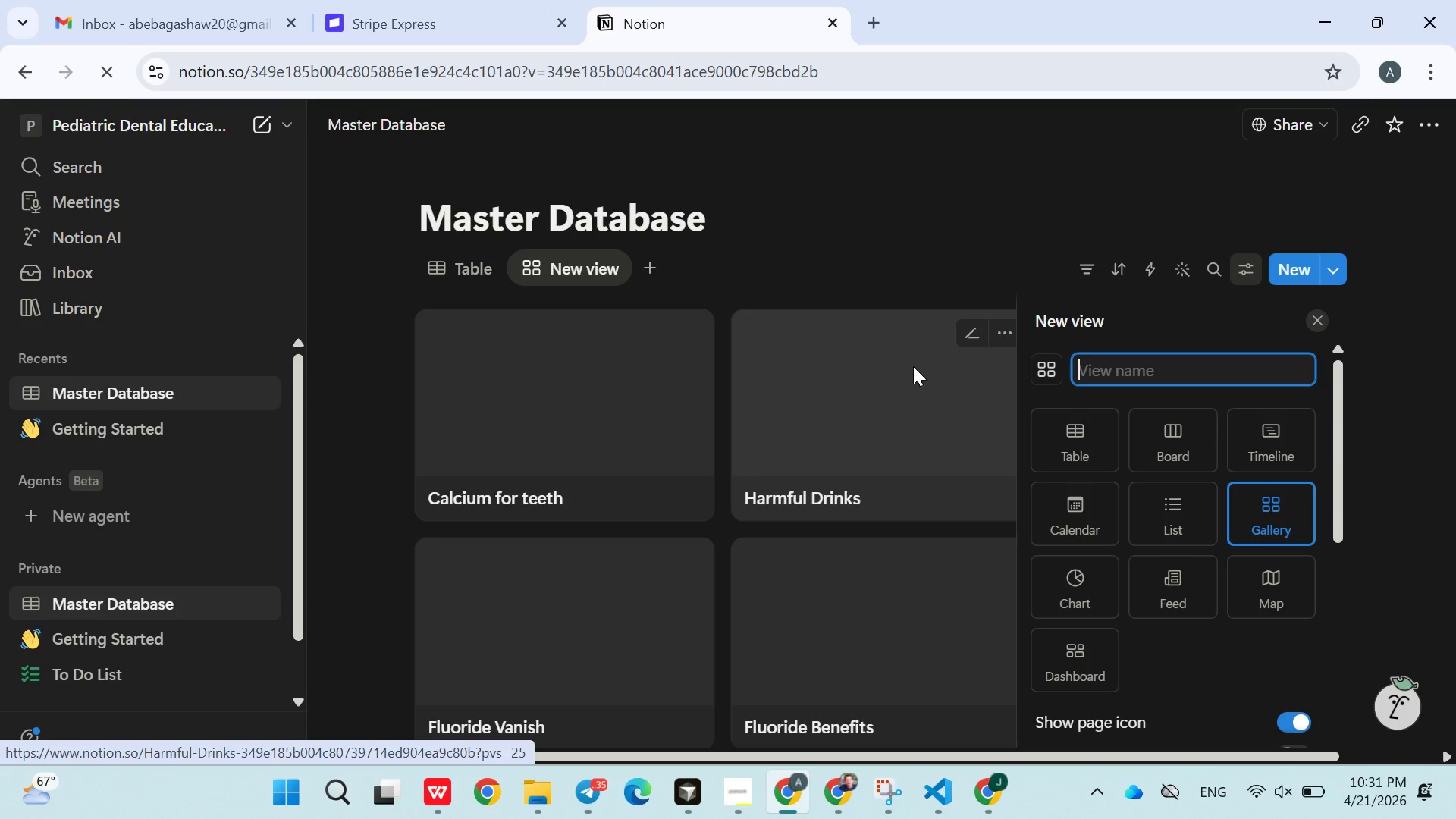 
wait(6.26)
 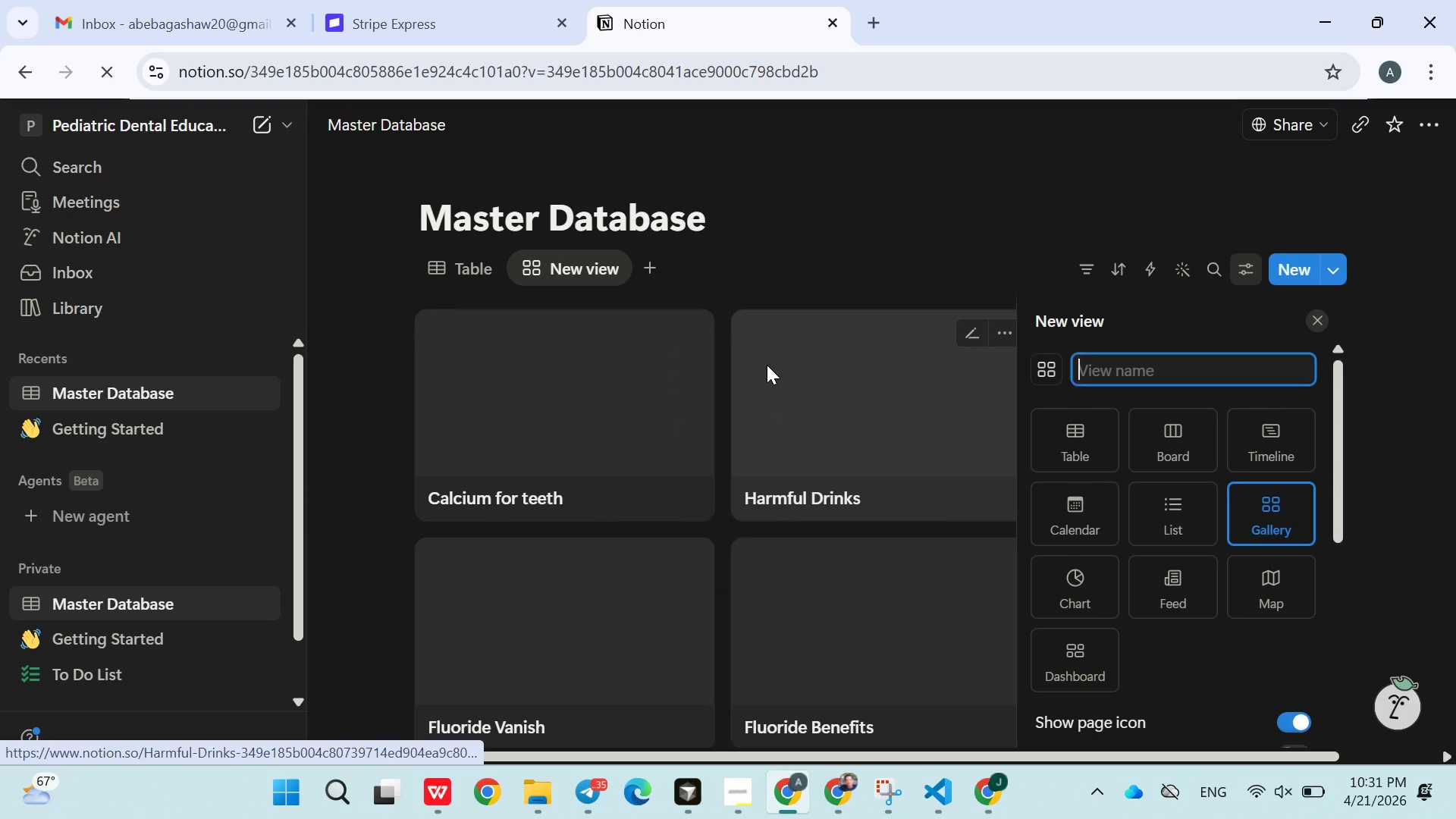 
key(Control+ControlLeft)
 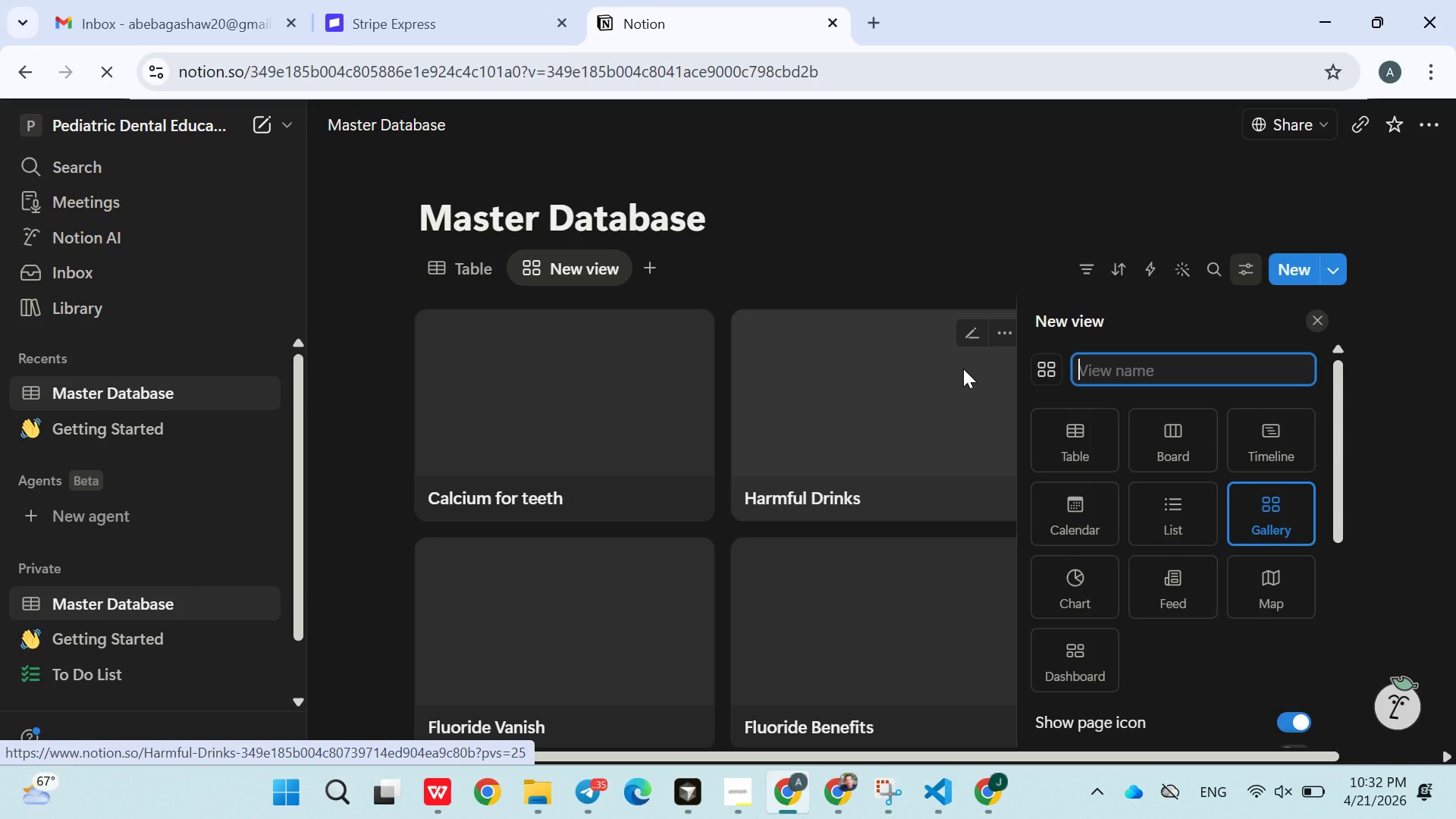 
key(Control+C)
 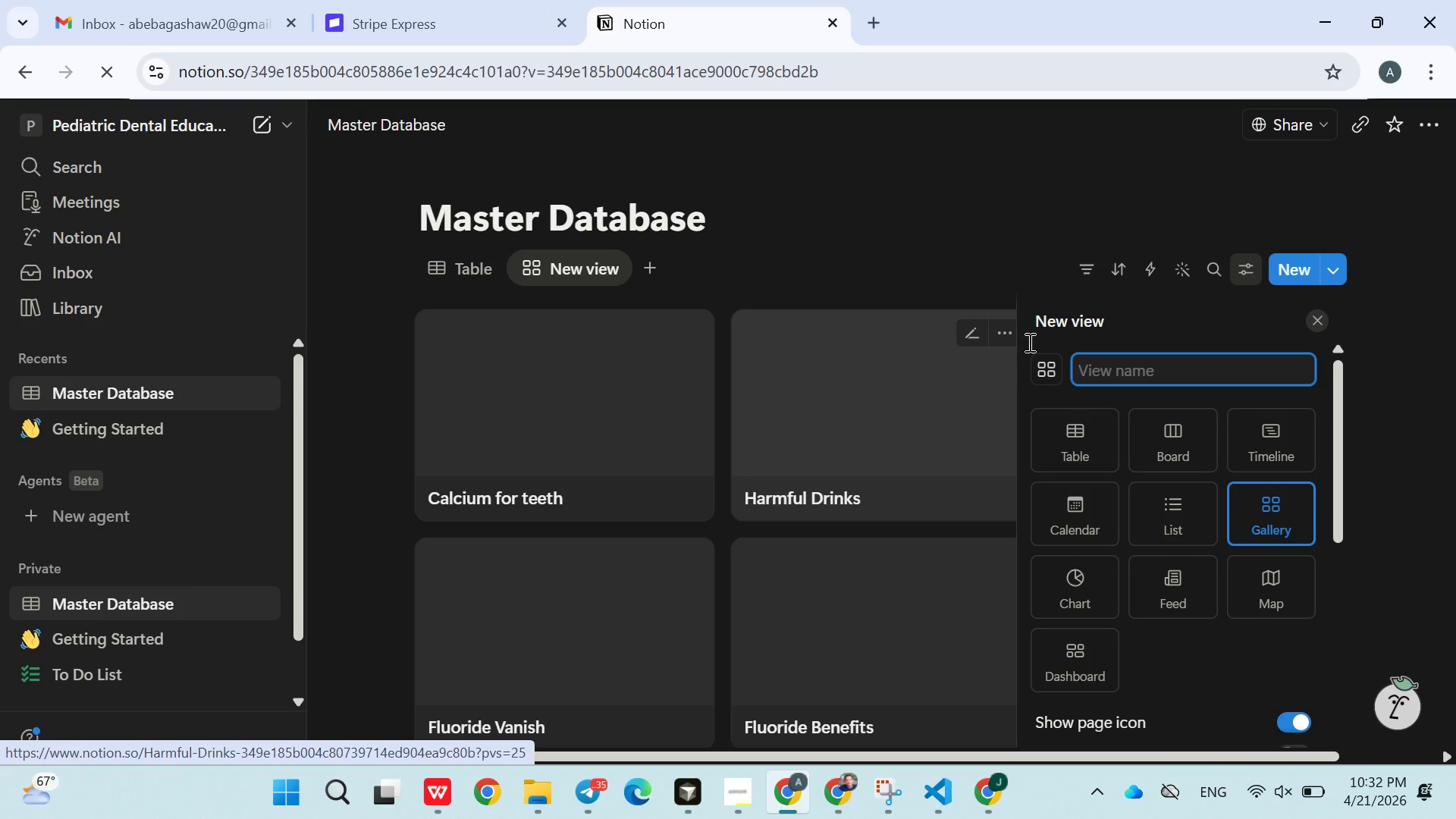 
left_click([1114, 371])
 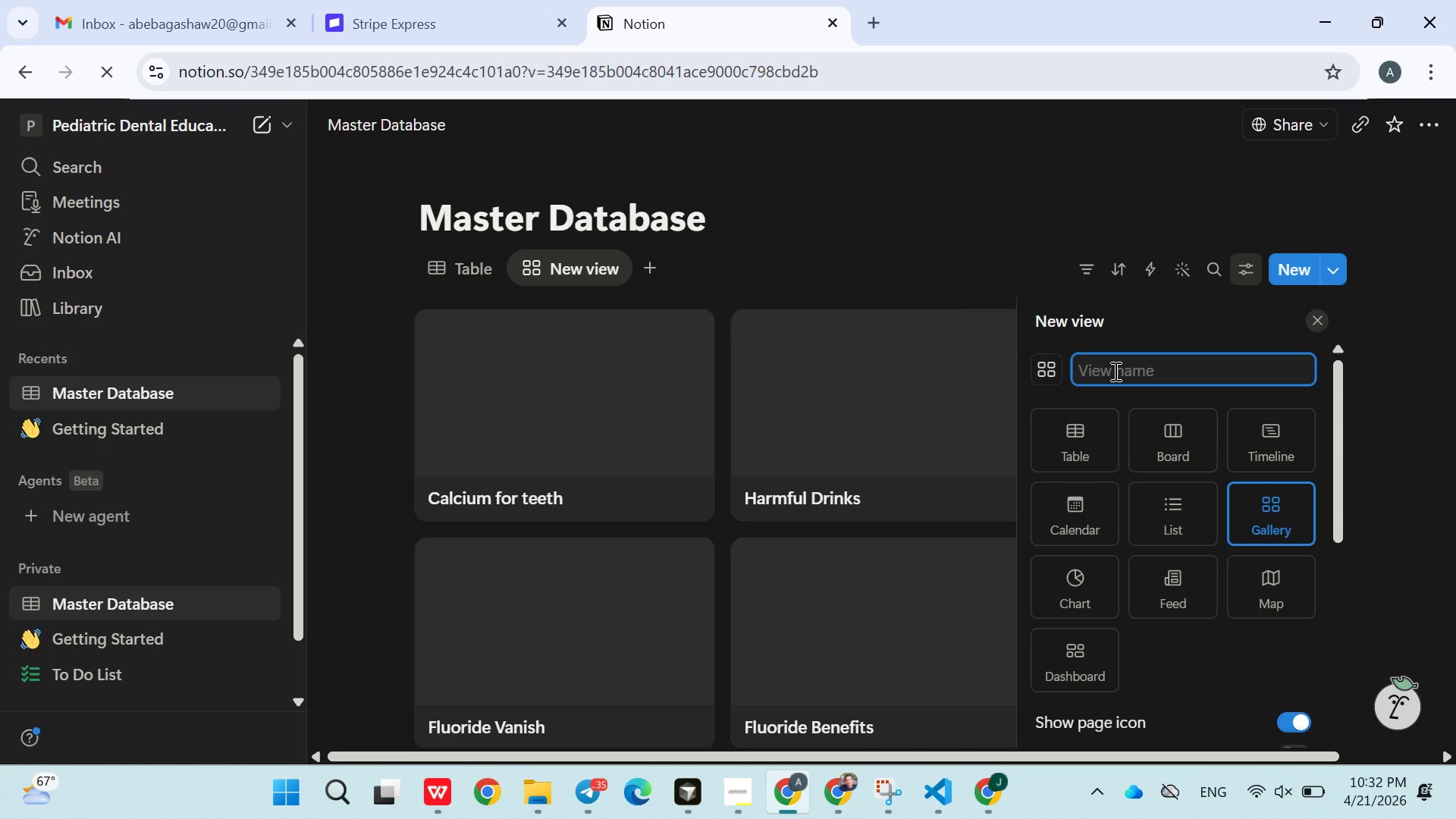 
type(Consultation gallery)
 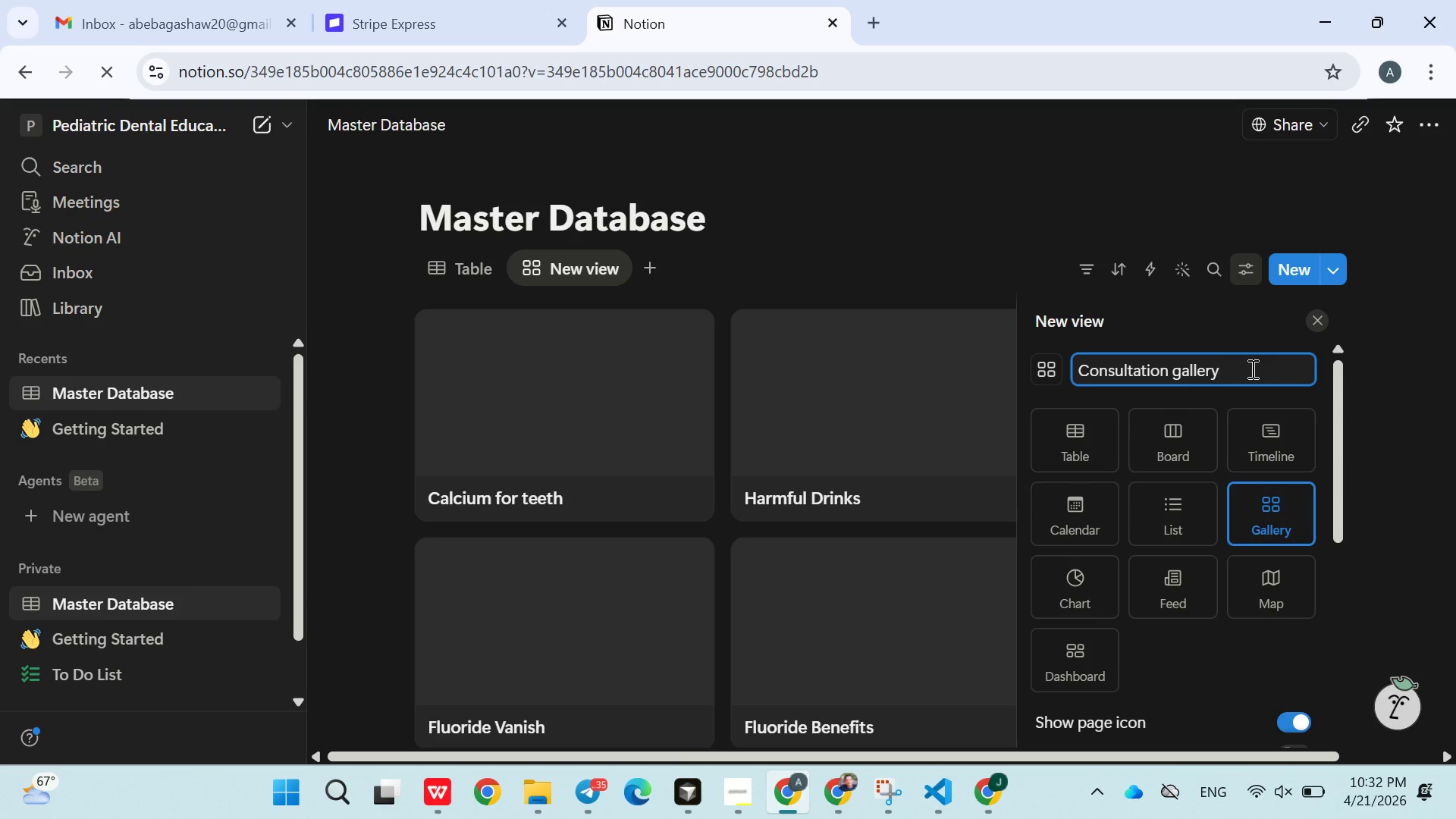 
wait(7.7)
 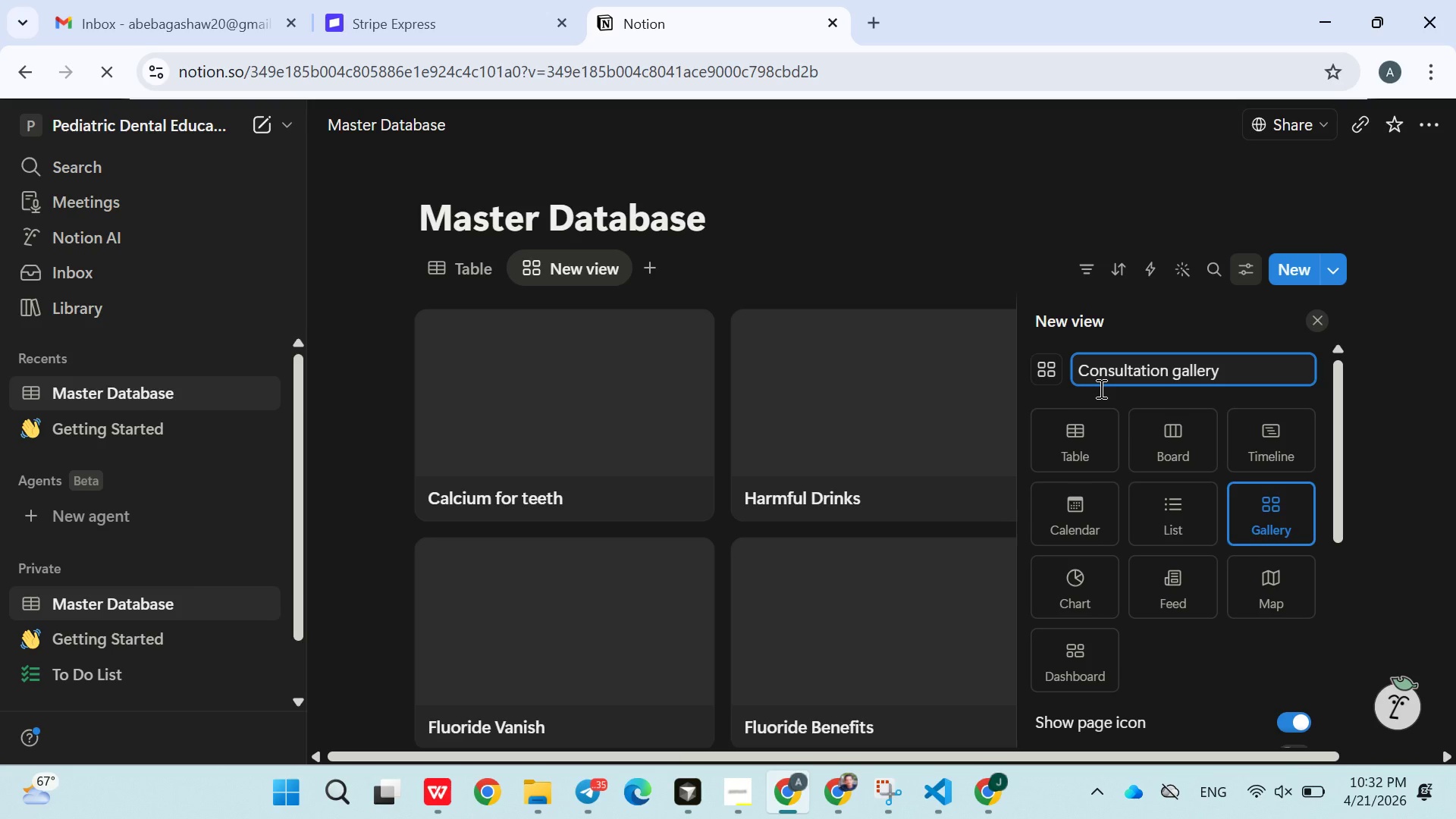 
mouse_move([1222, 530])
 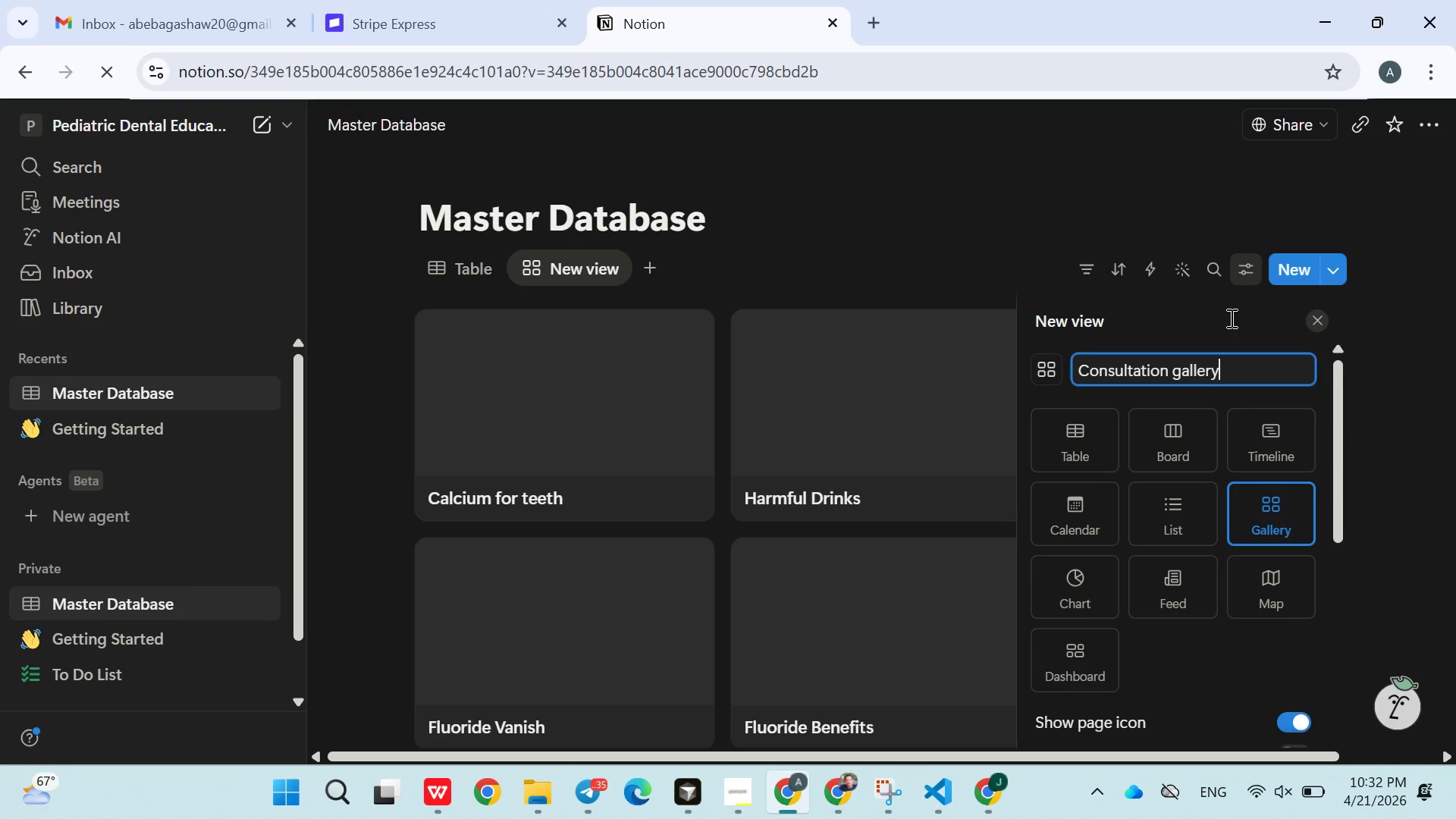 
left_click([1229, 318])
 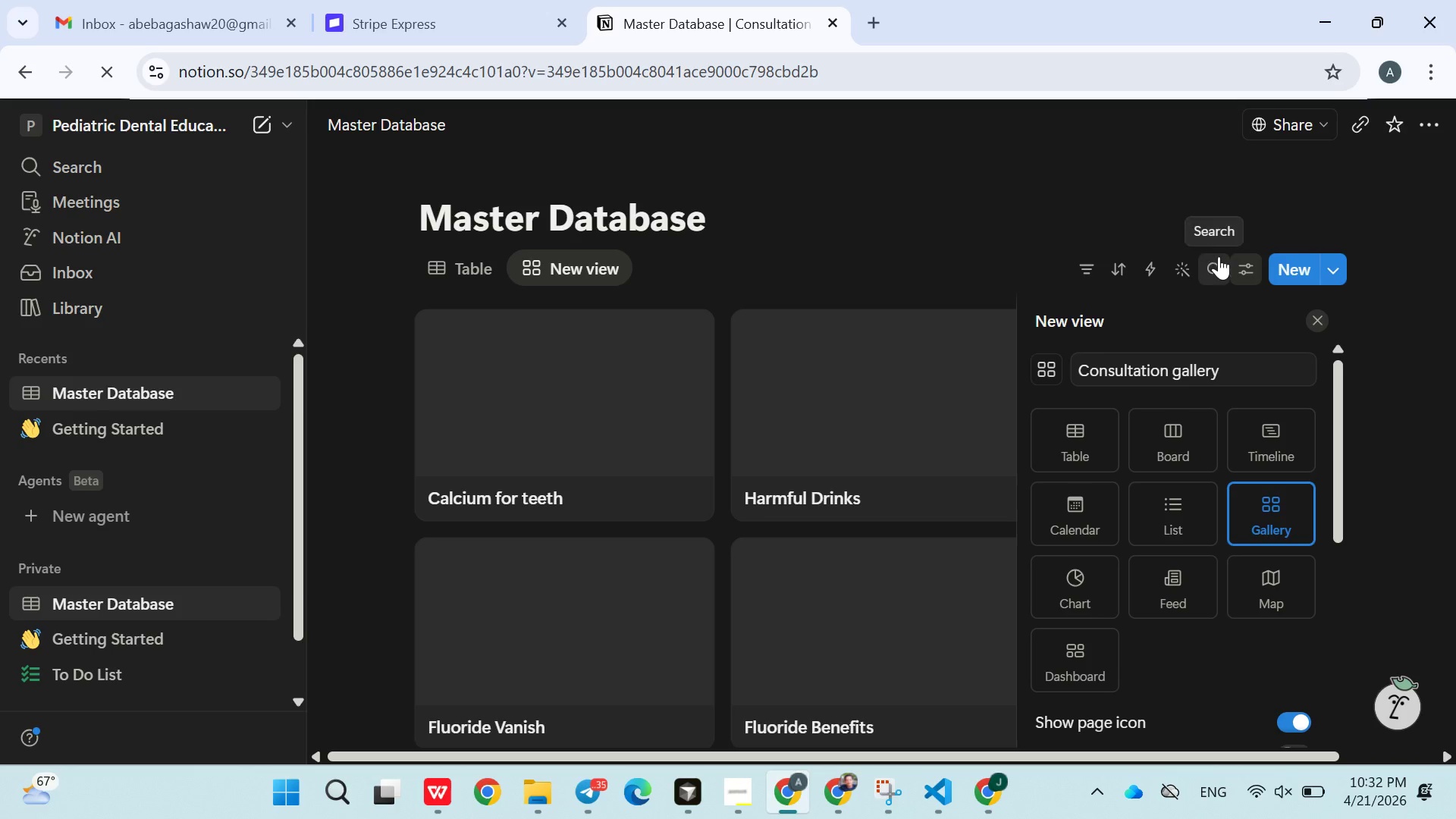 
left_click([1238, 262])
 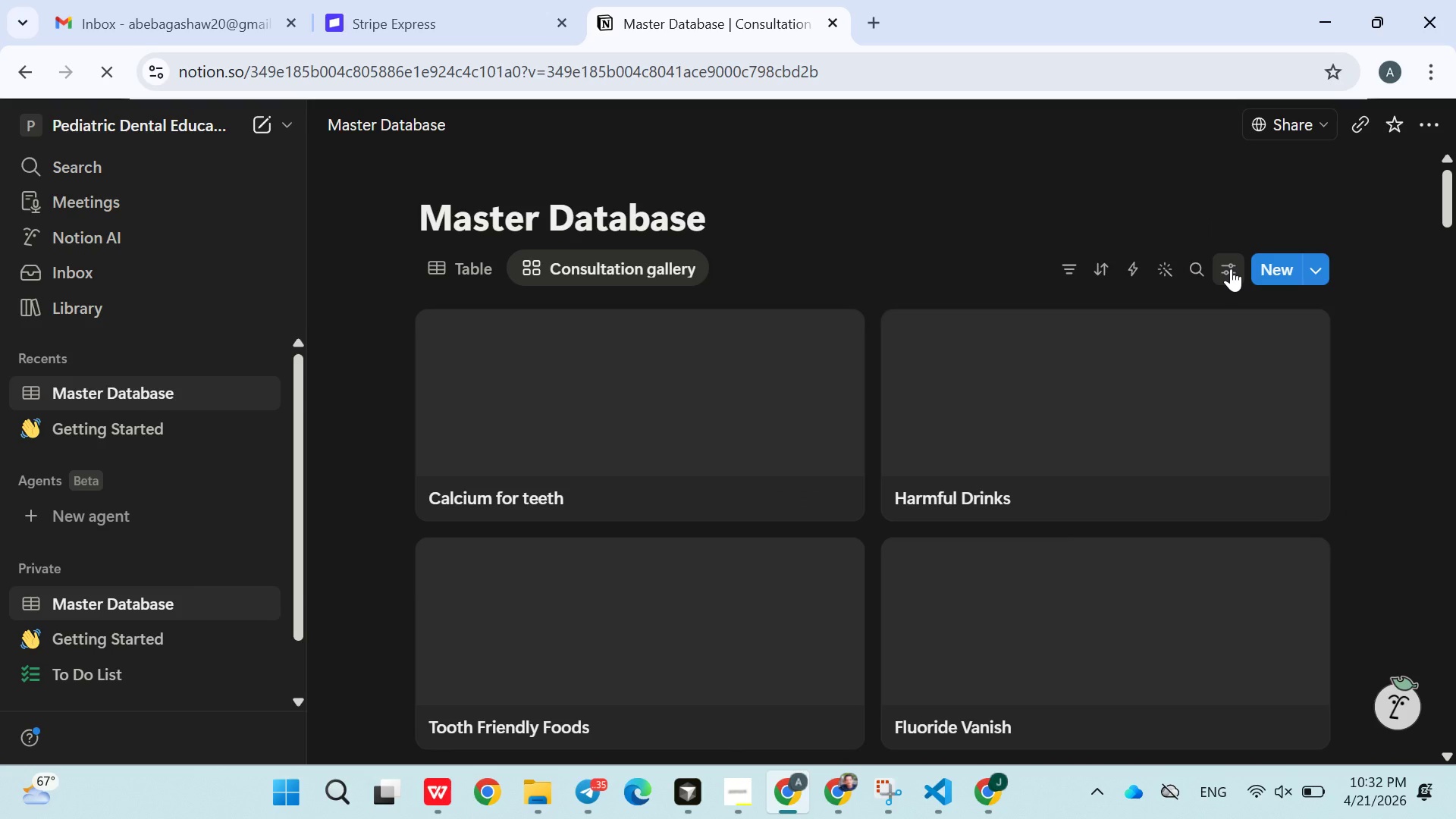 
left_click([1231, 269])
 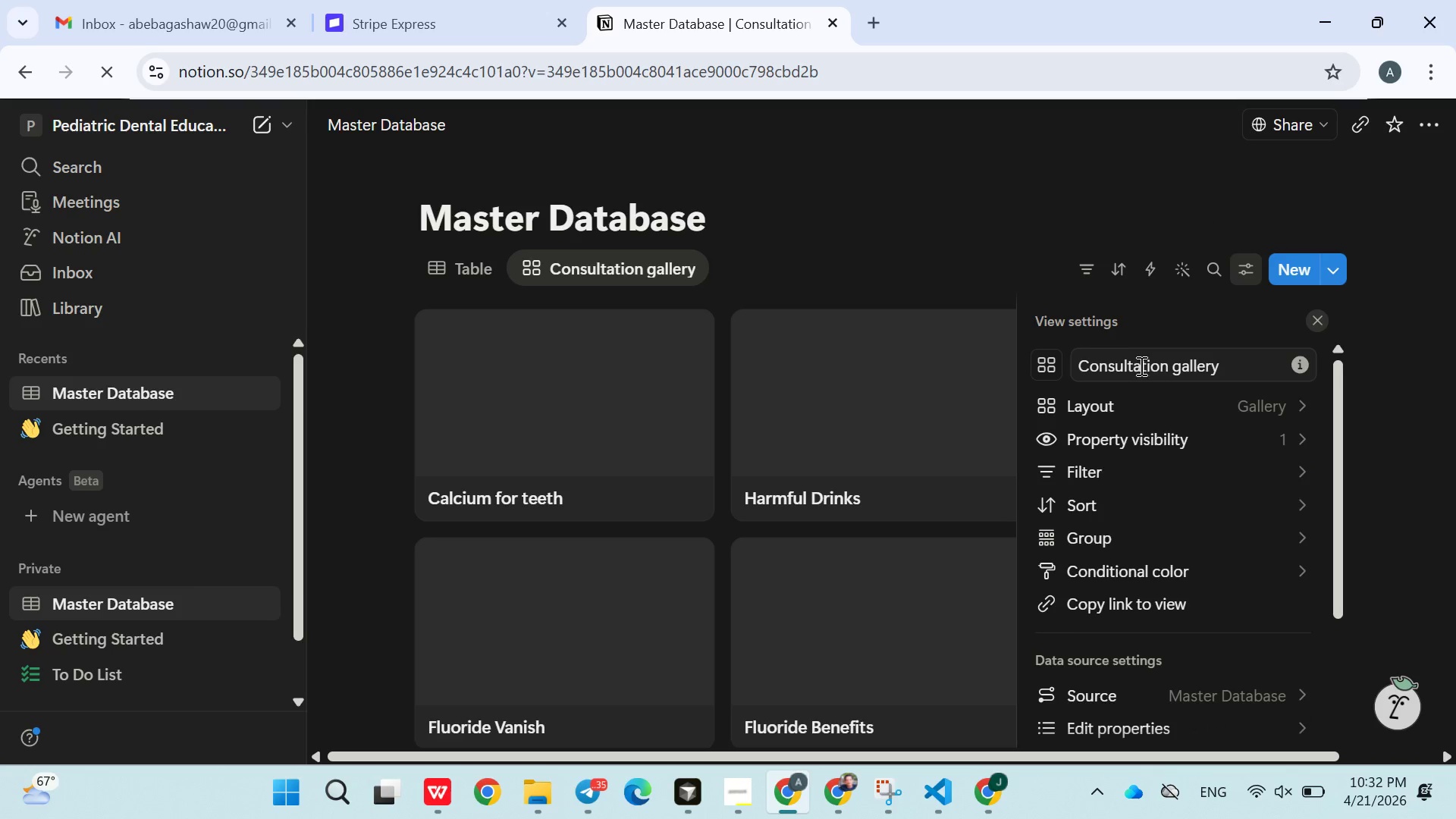 
mouse_move([1131, 574])
 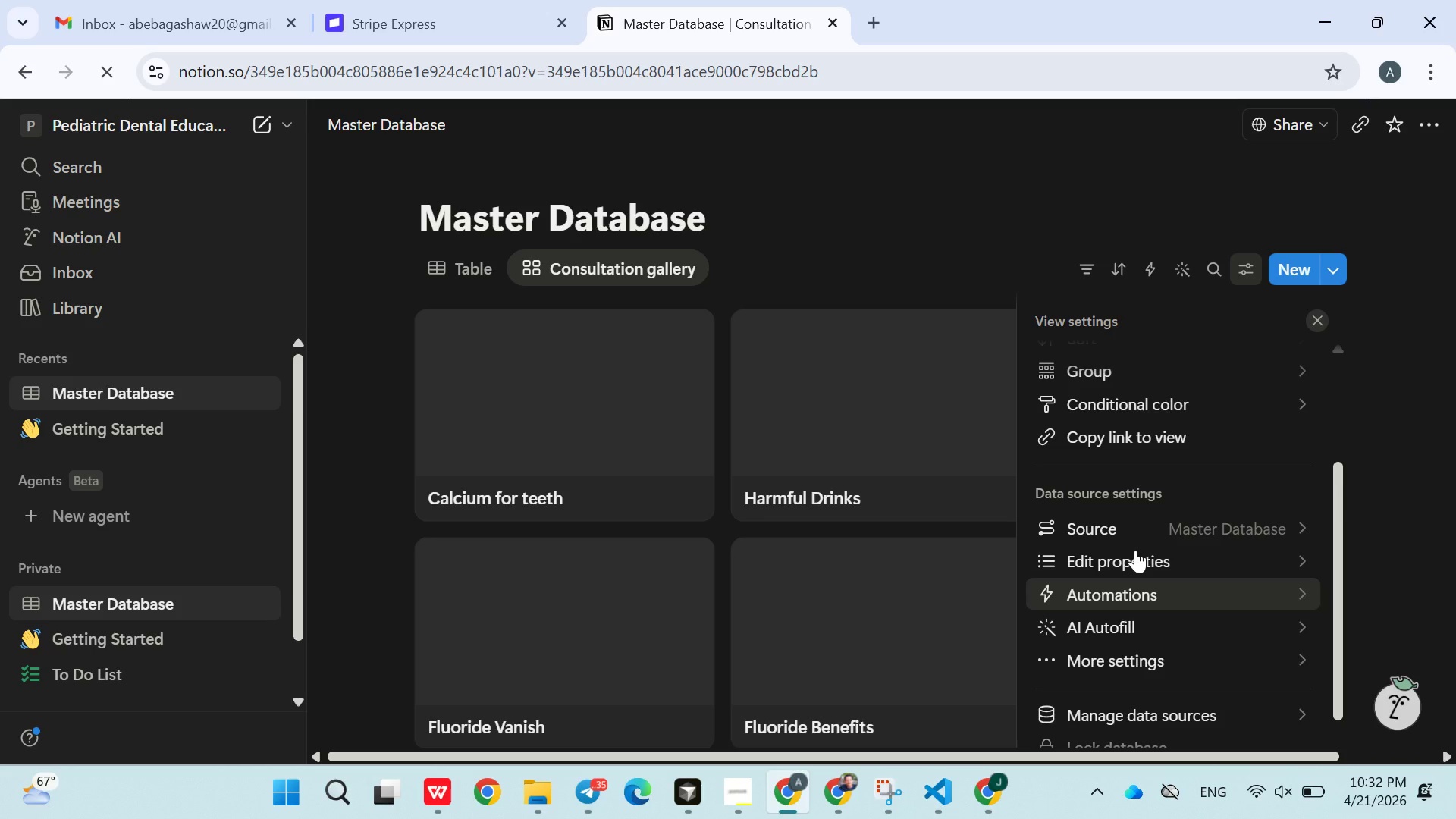 
wait(9.33)
 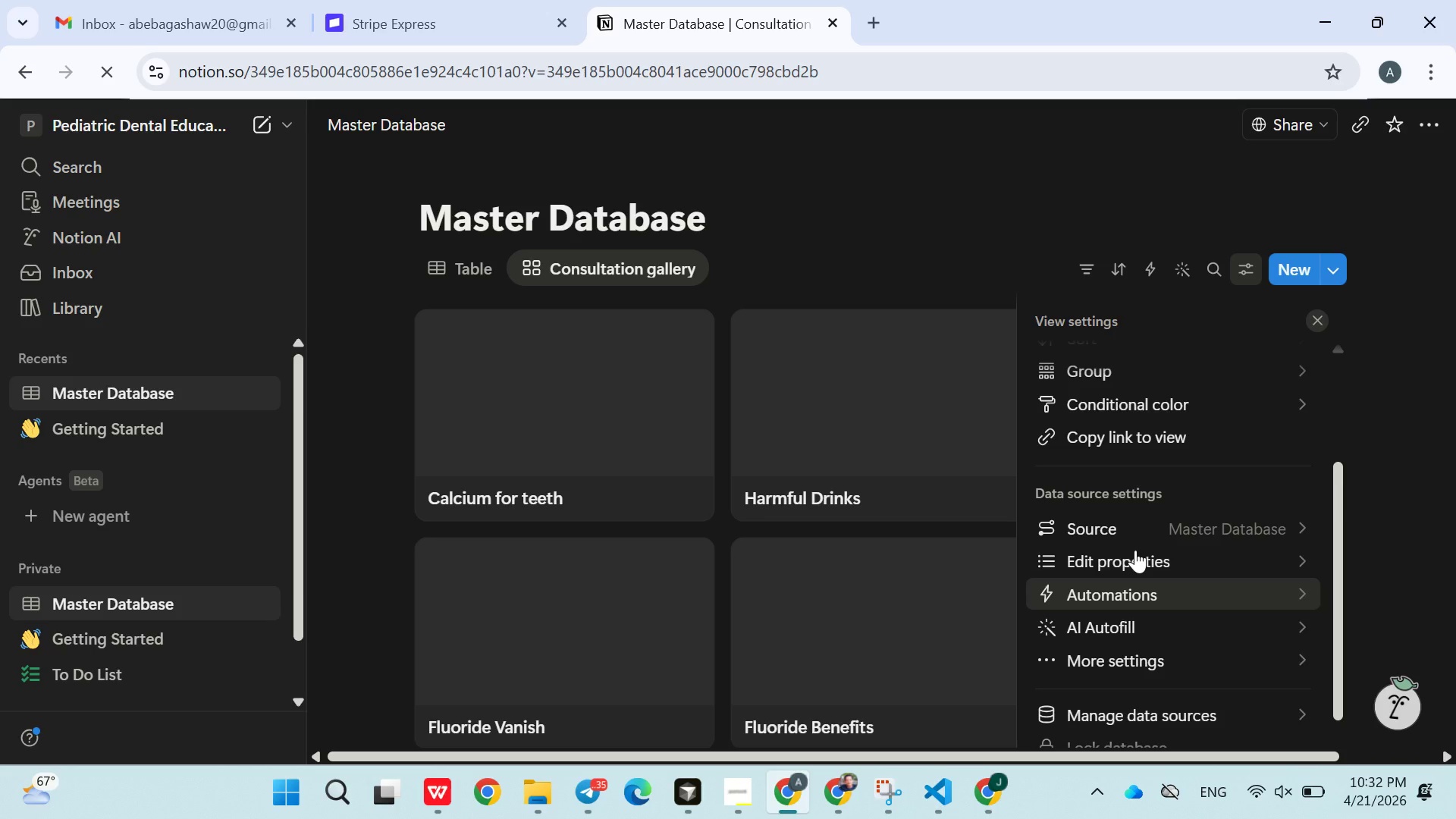 
mouse_move([1115, 573])
 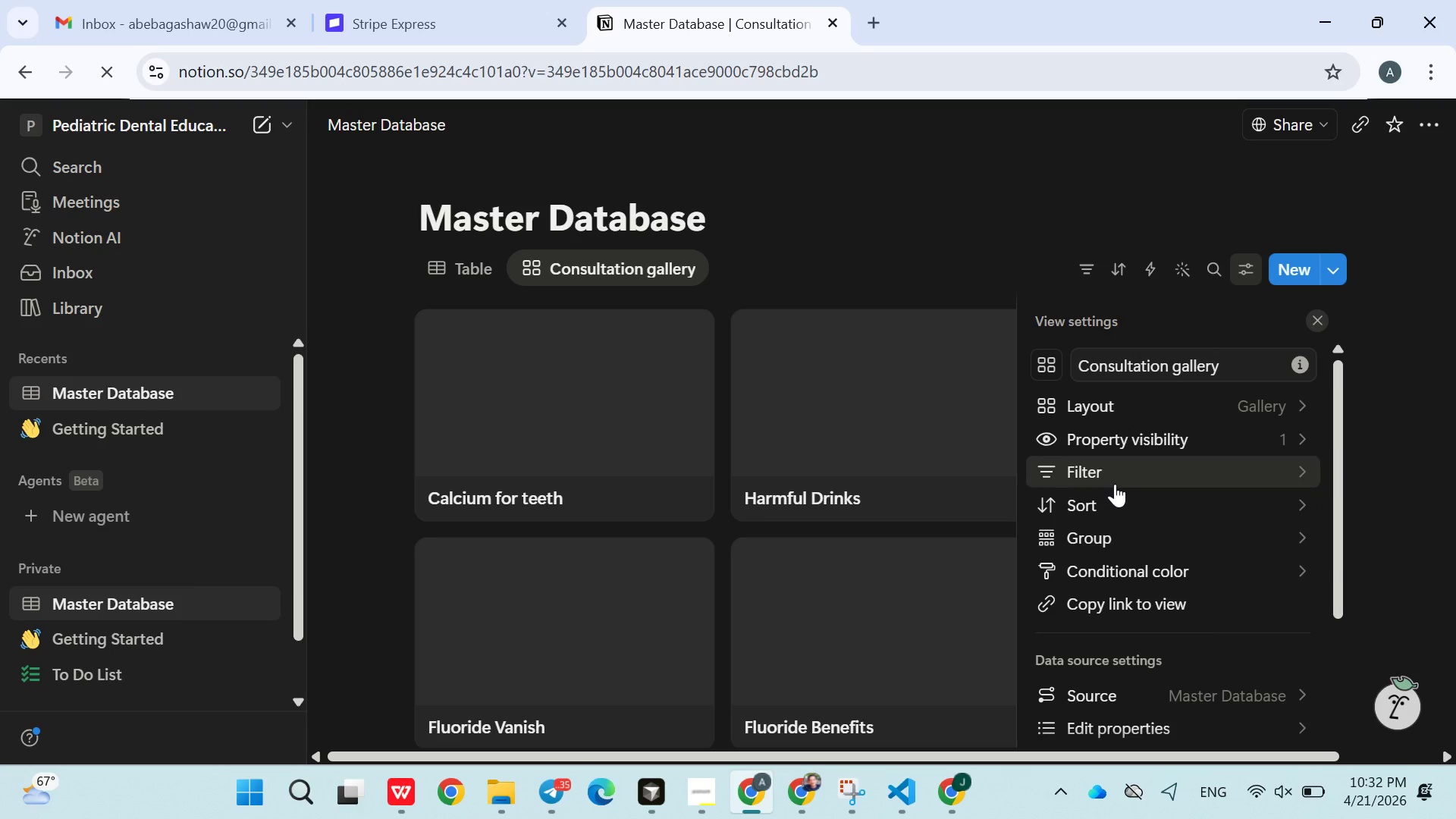 
left_click([1115, 484])
 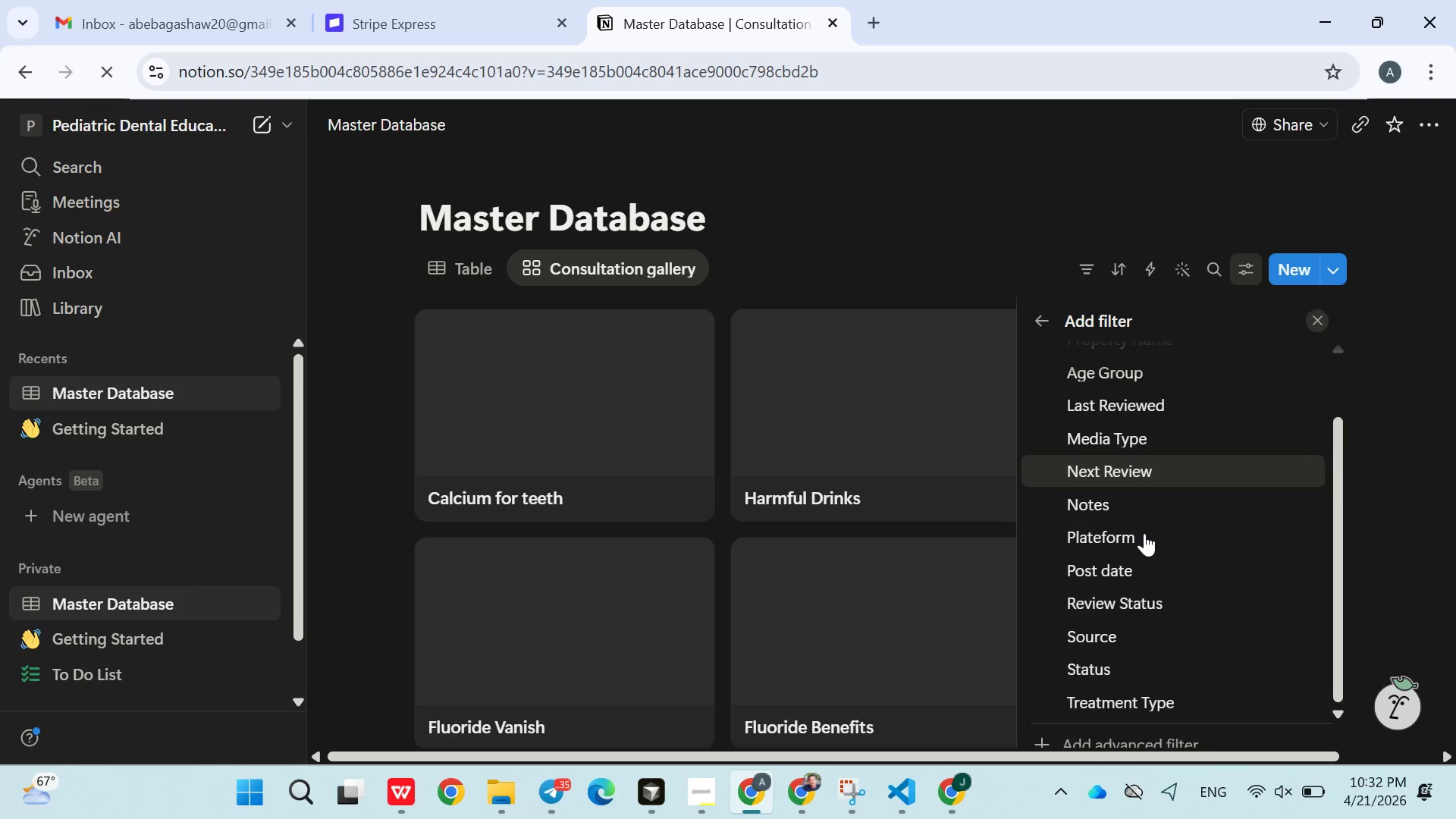 
wait(5.62)
 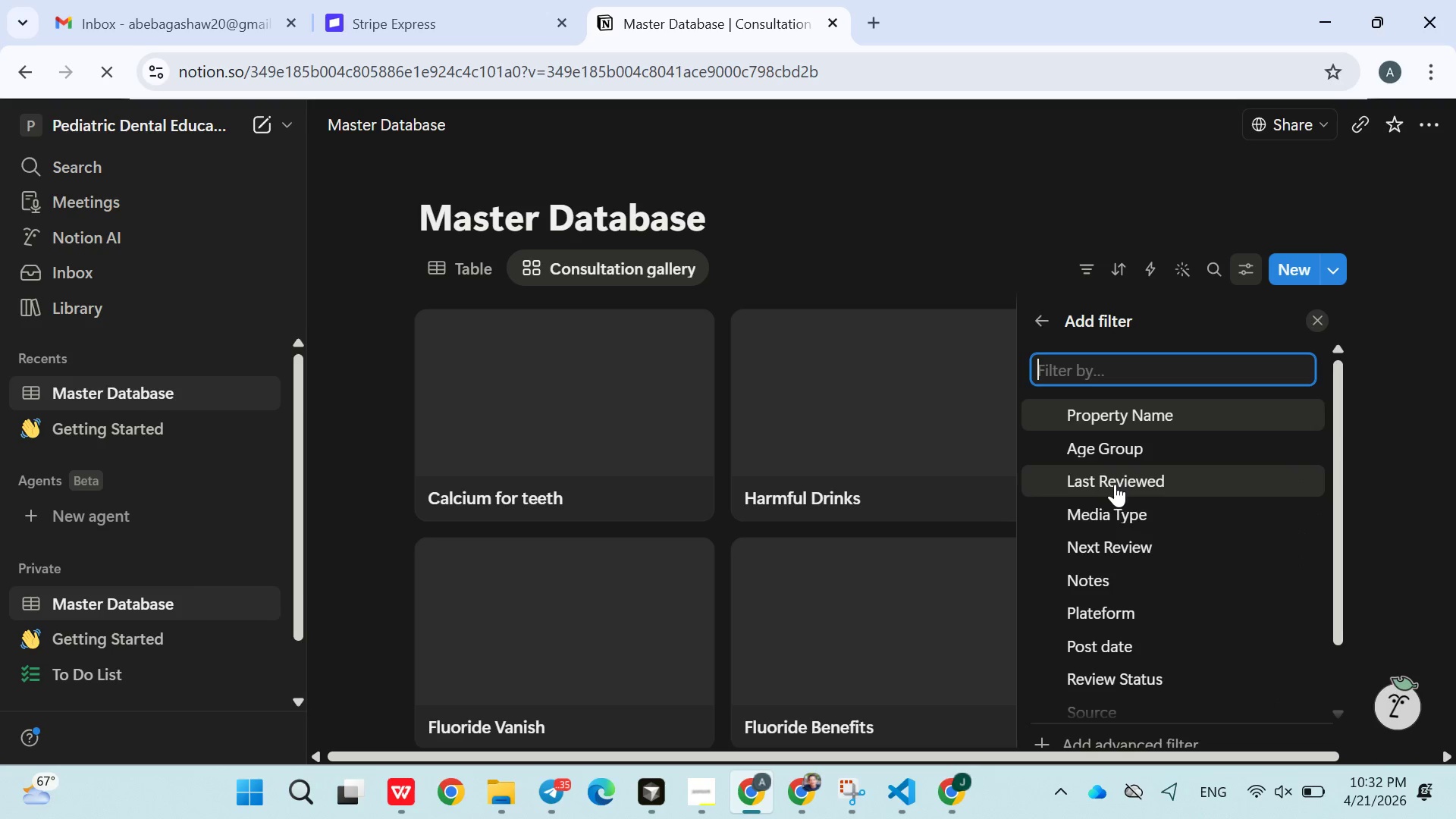 
left_click([1120, 664])
 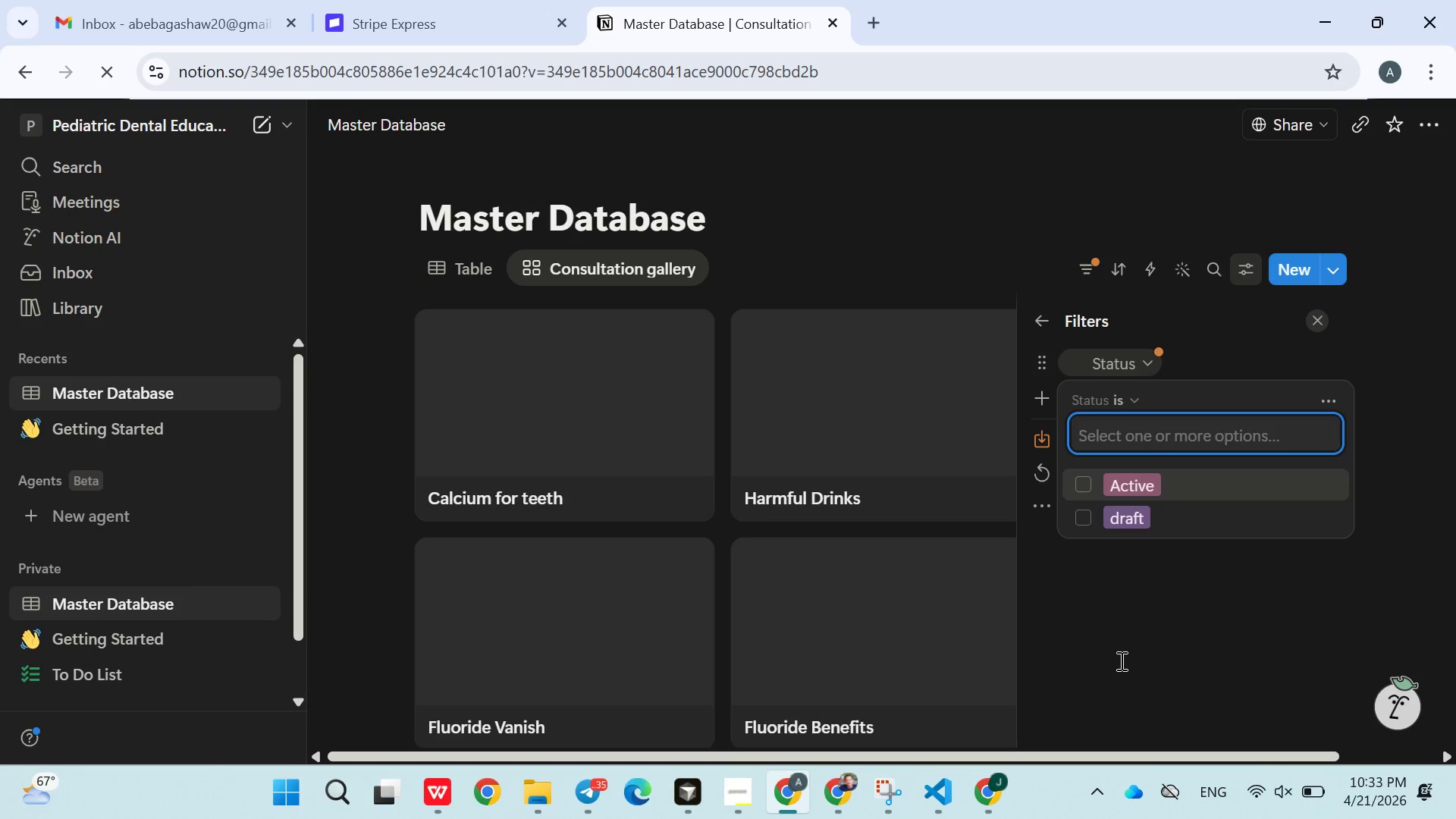 
wait(5.06)
 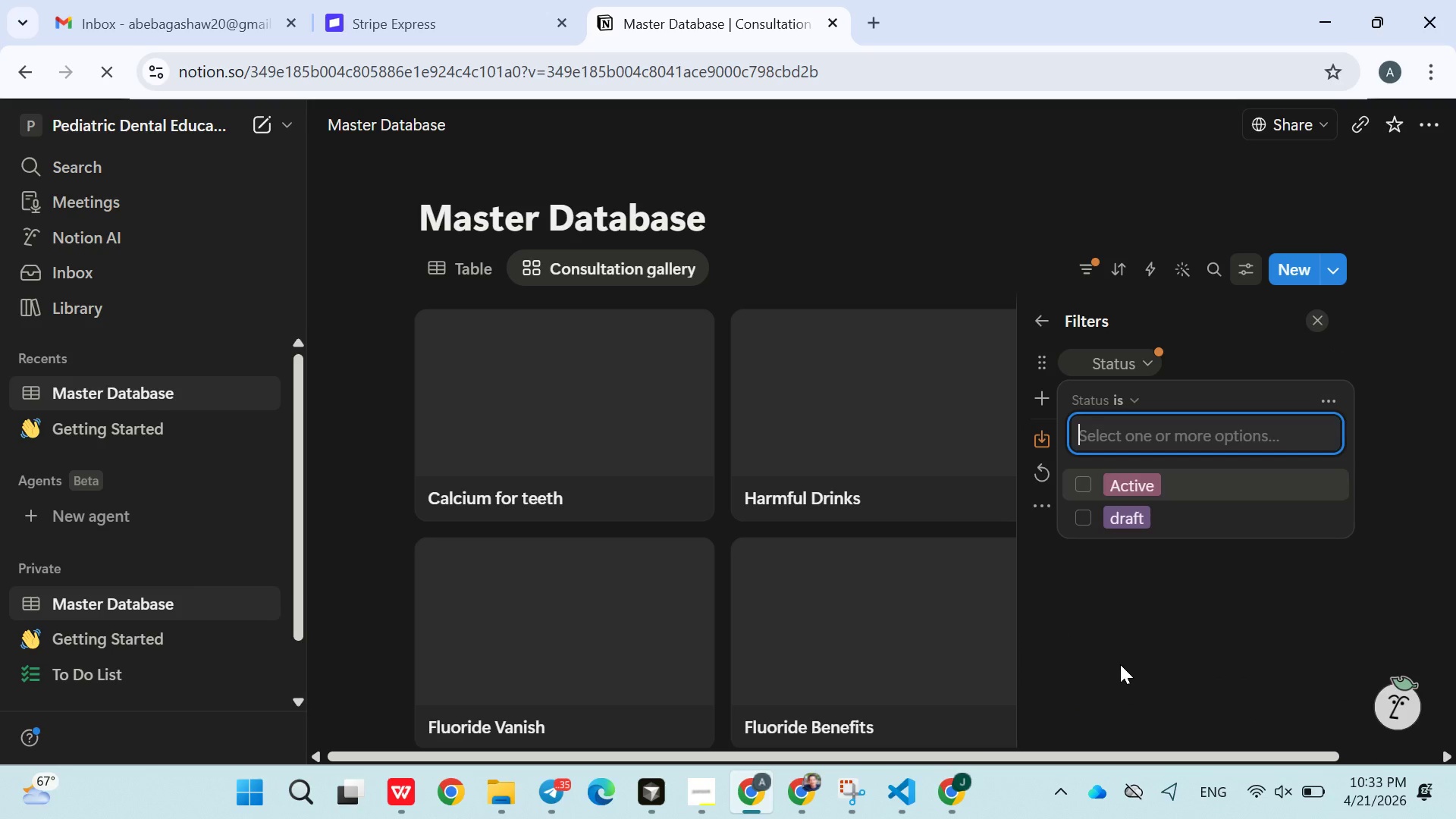 
left_click([1129, 475])
 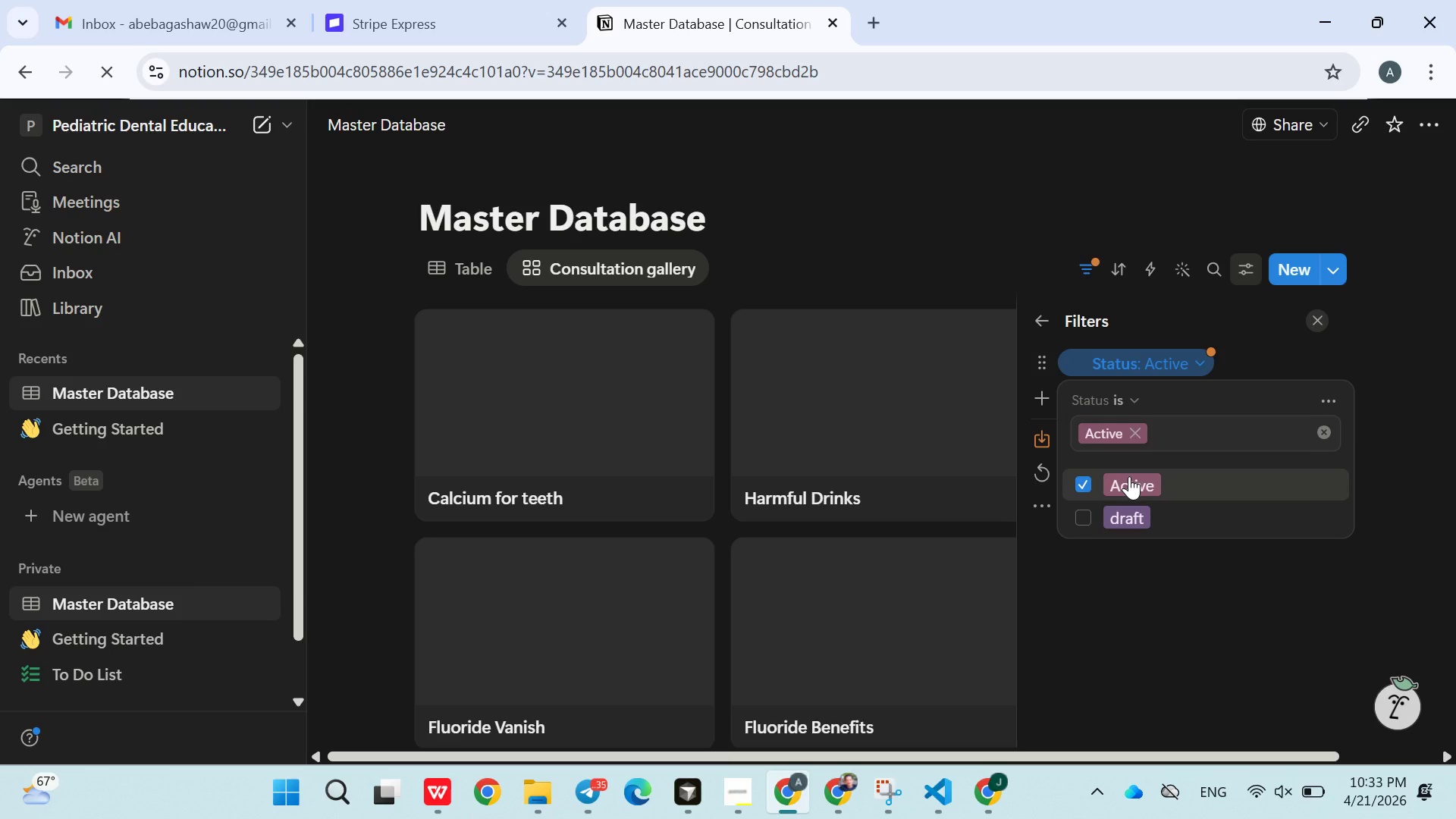 
wait(9.19)
 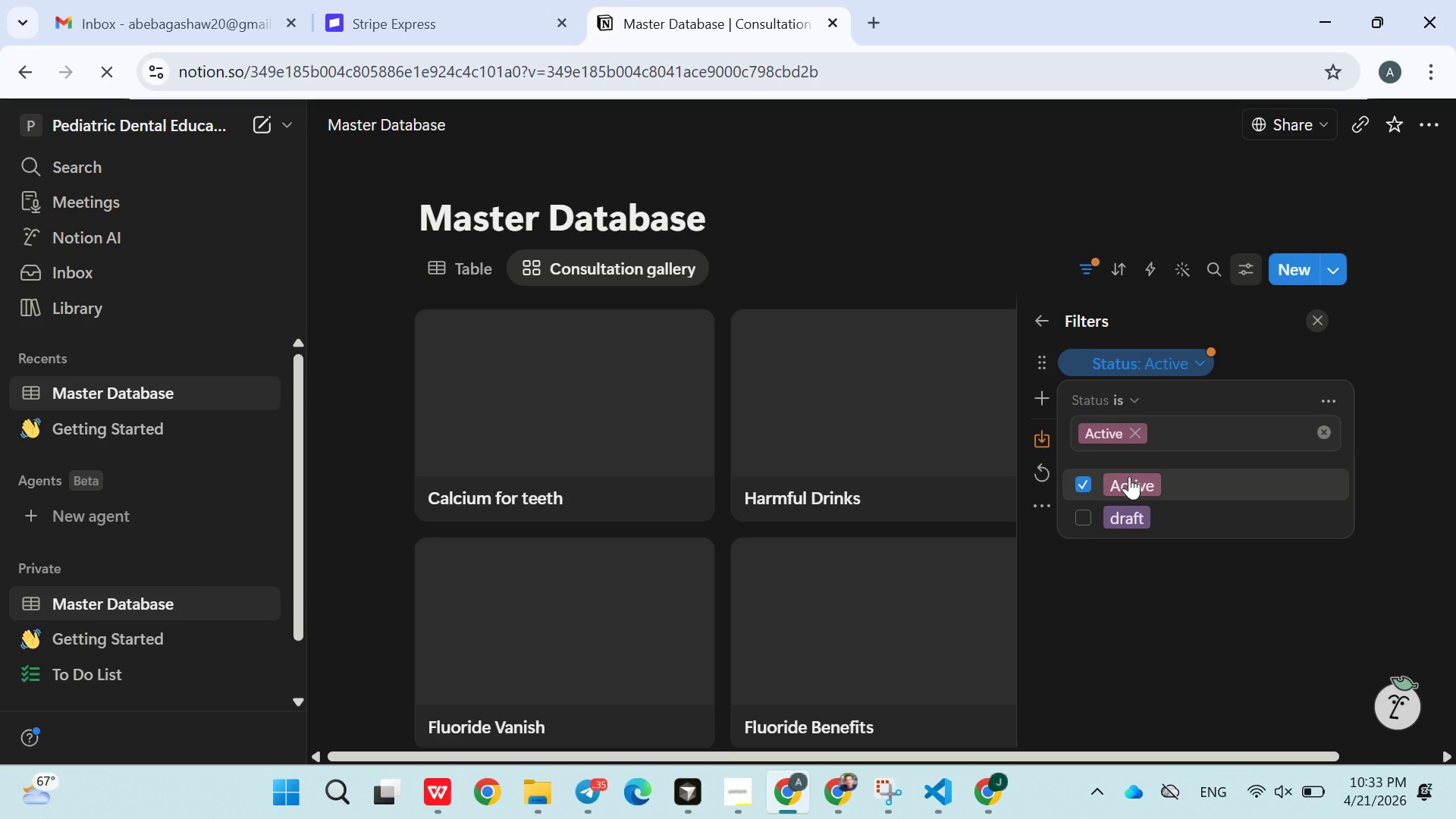 
left_click([1153, 608])
 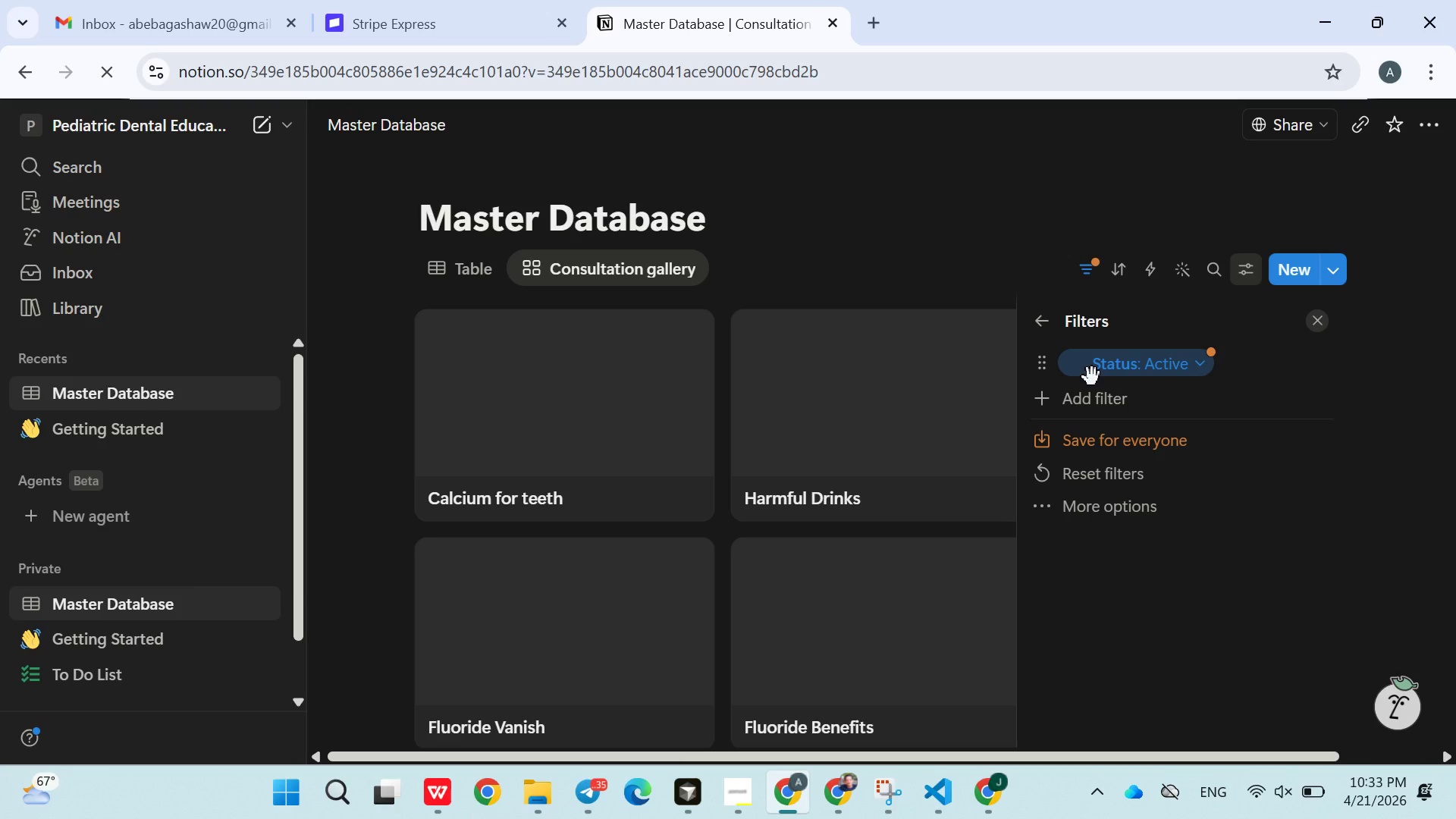 
left_click([1092, 399])
 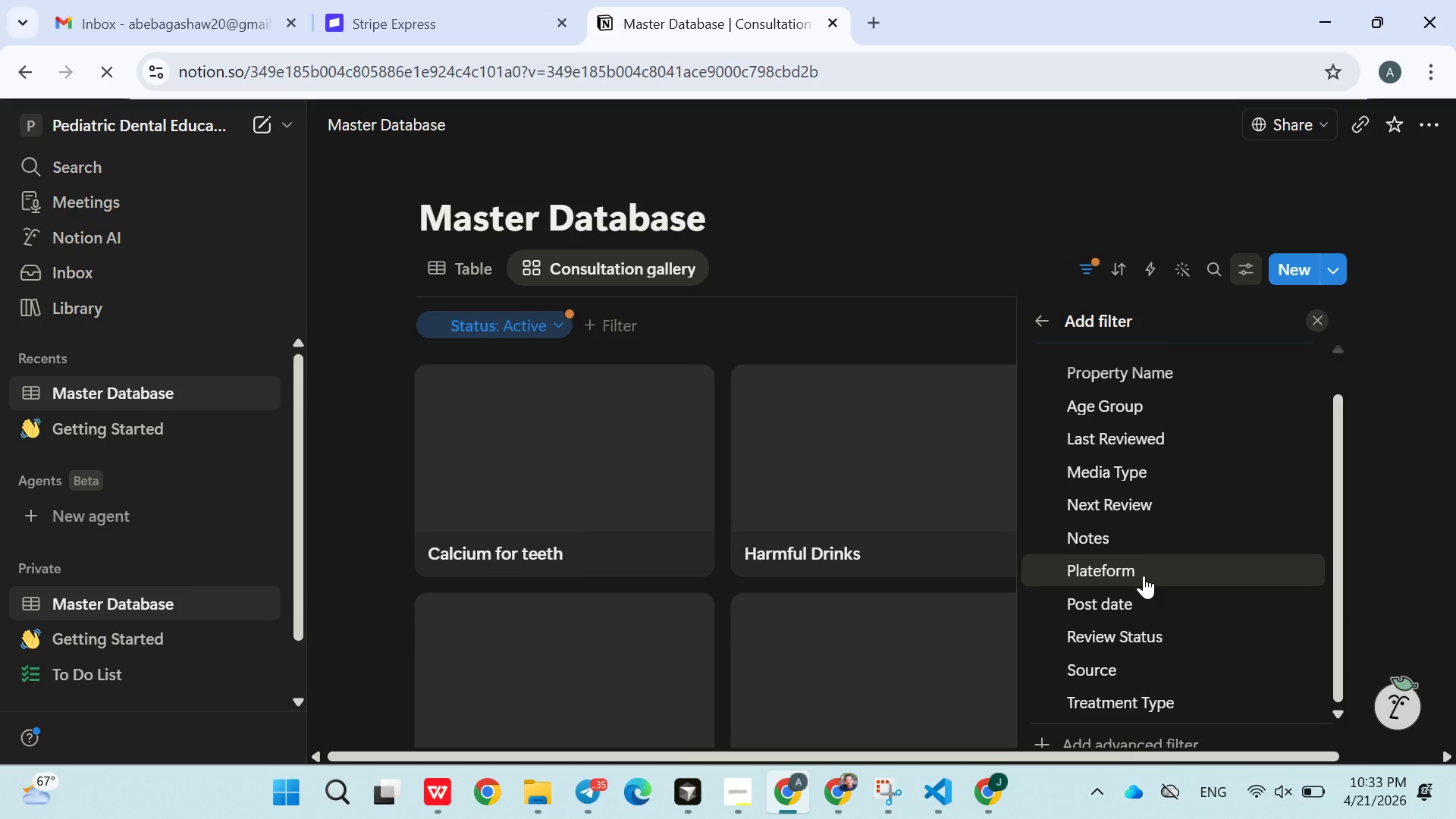 
wait(6.23)
 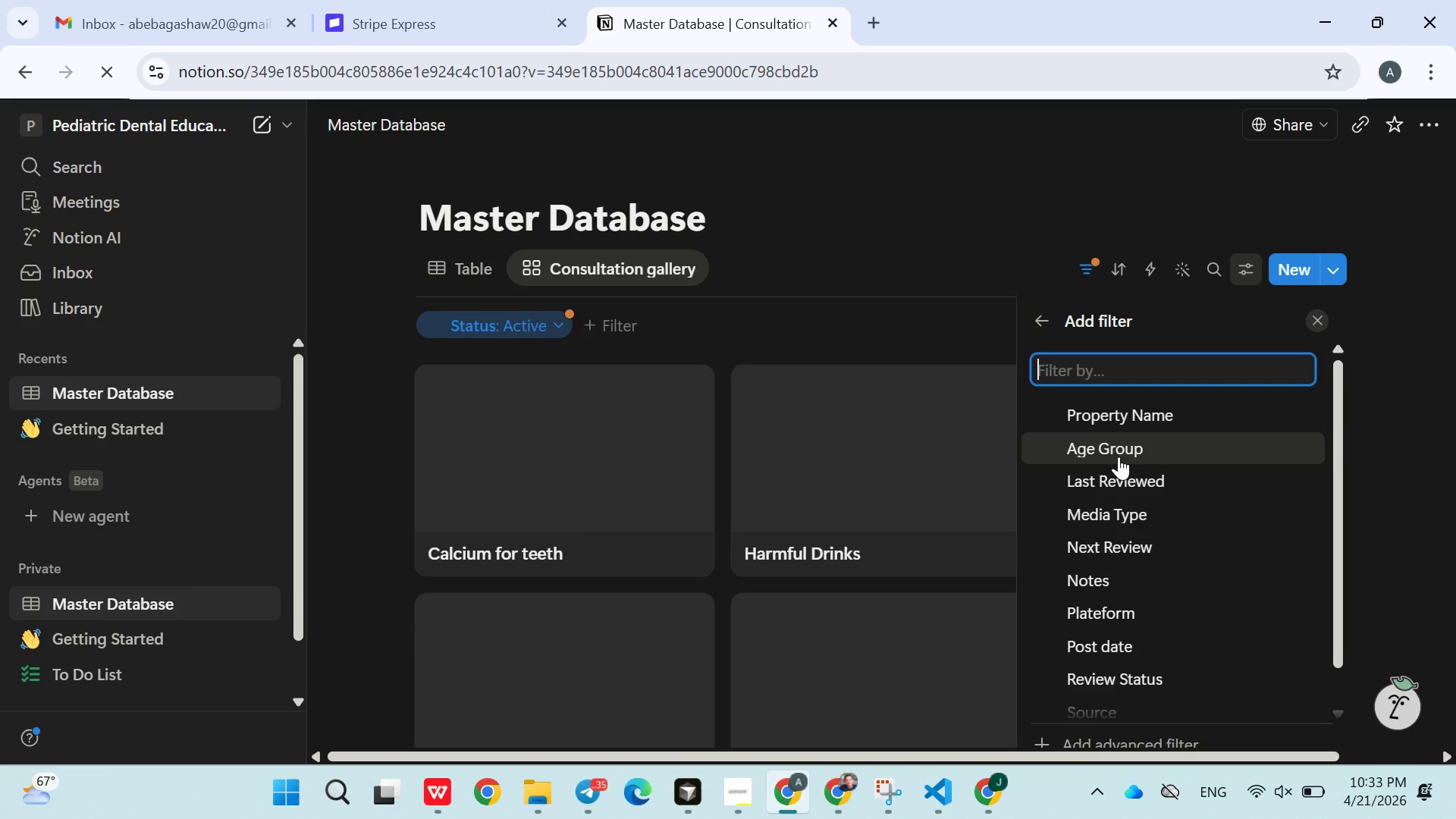 
left_click([1144, 576])
 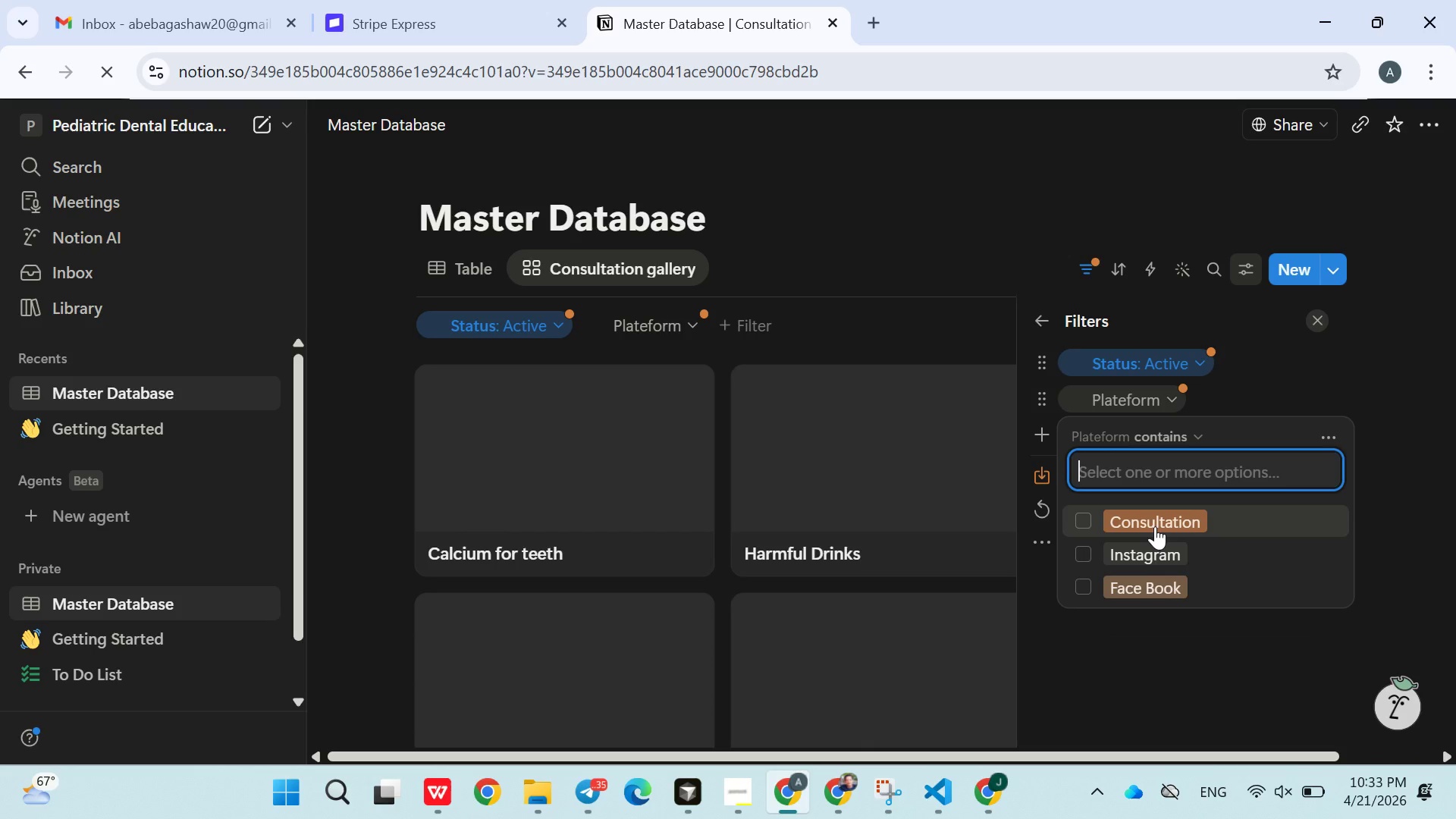 
left_click([1155, 526])
 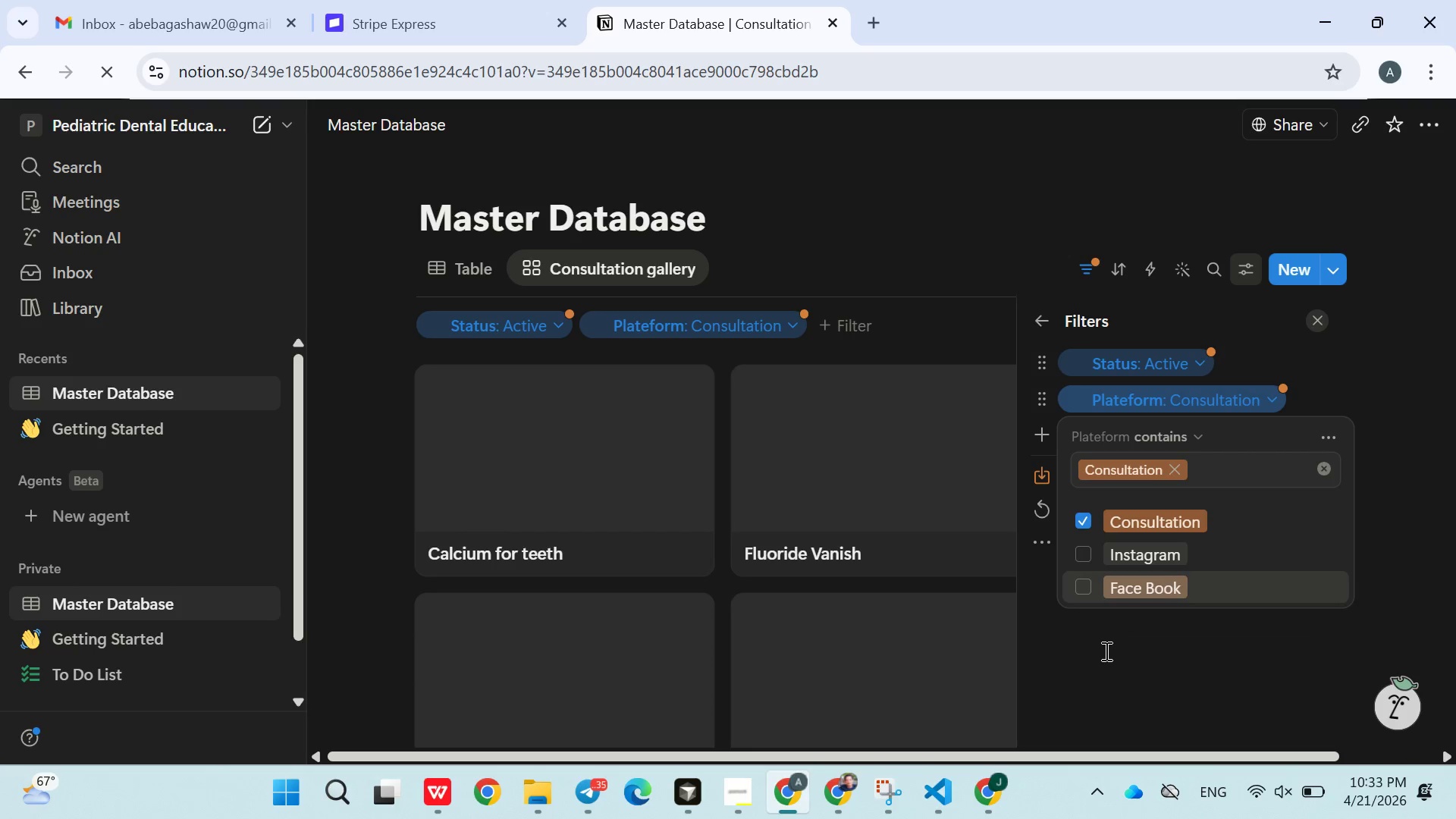 
left_click([1105, 651])
 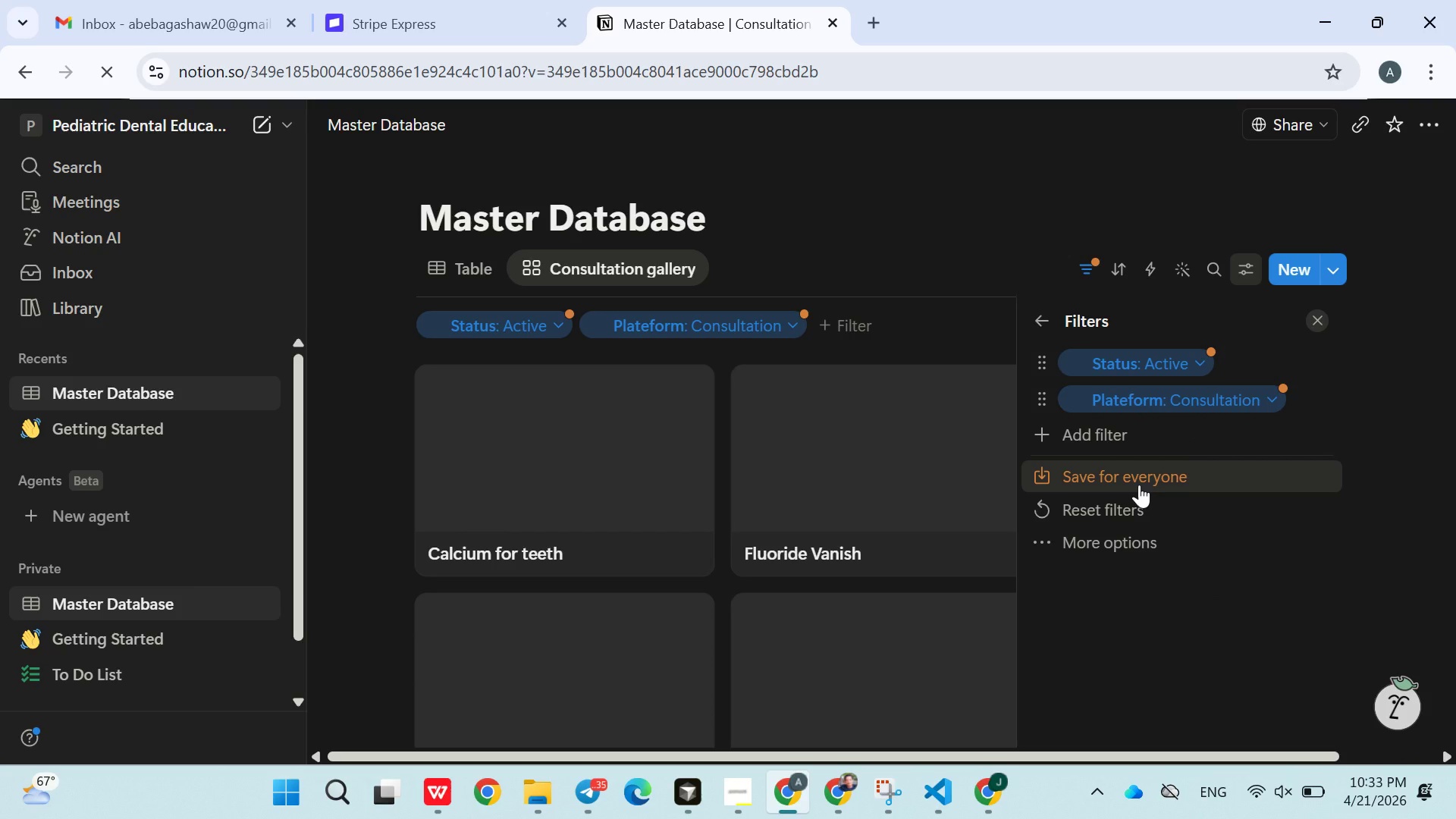 
wait(11.72)
 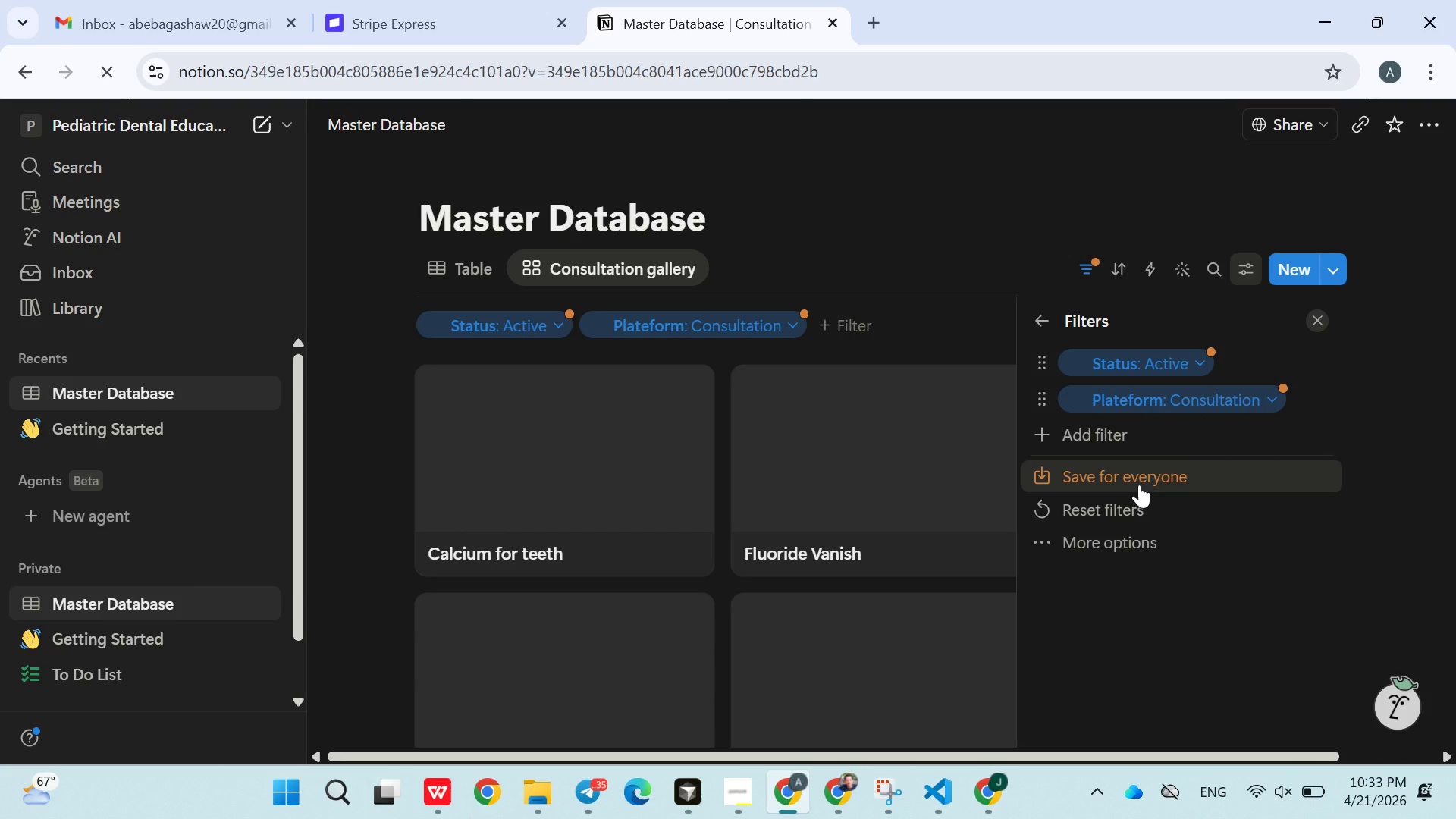 
left_click([947, 210])
 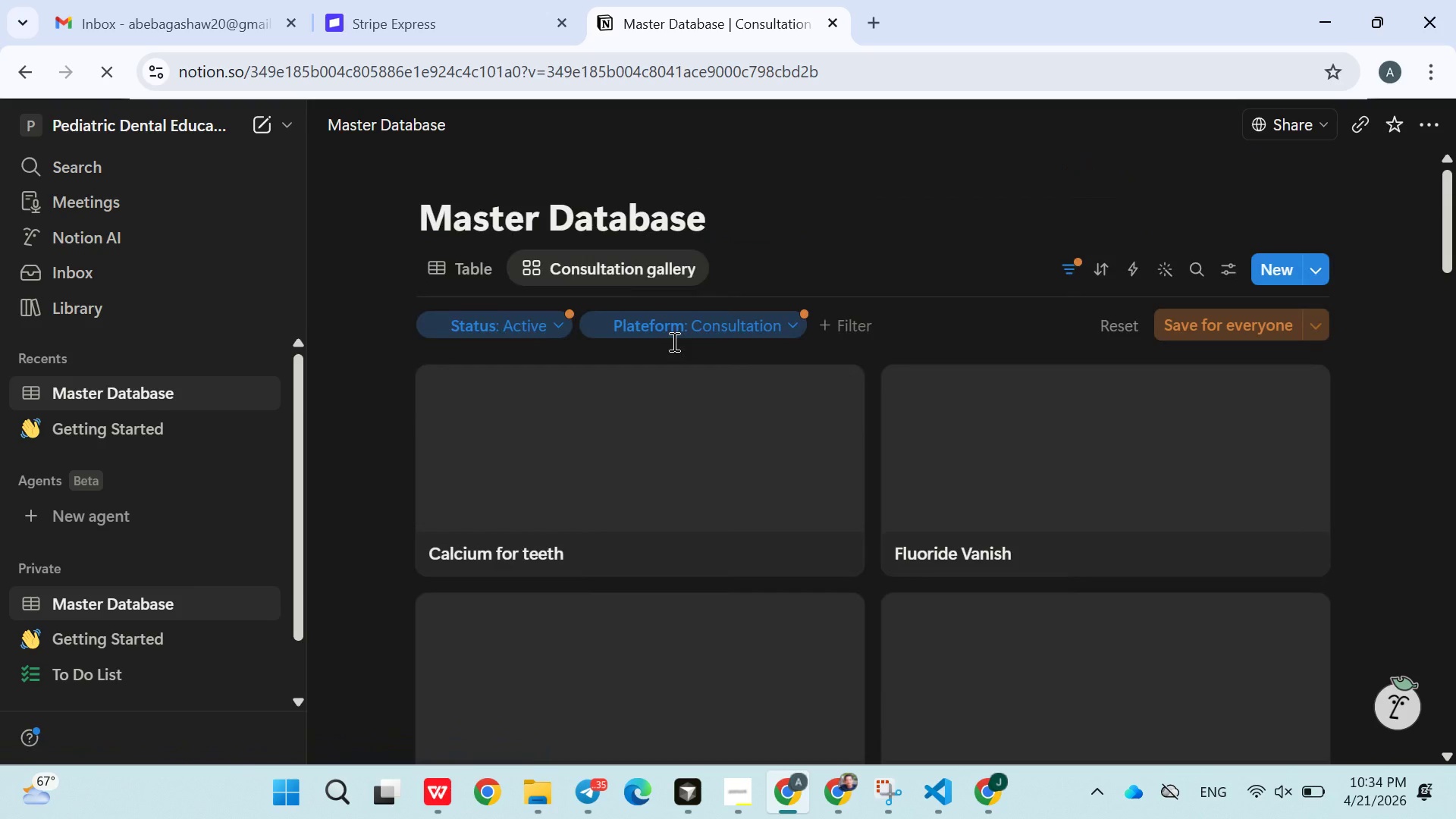 
wait(47.12)
 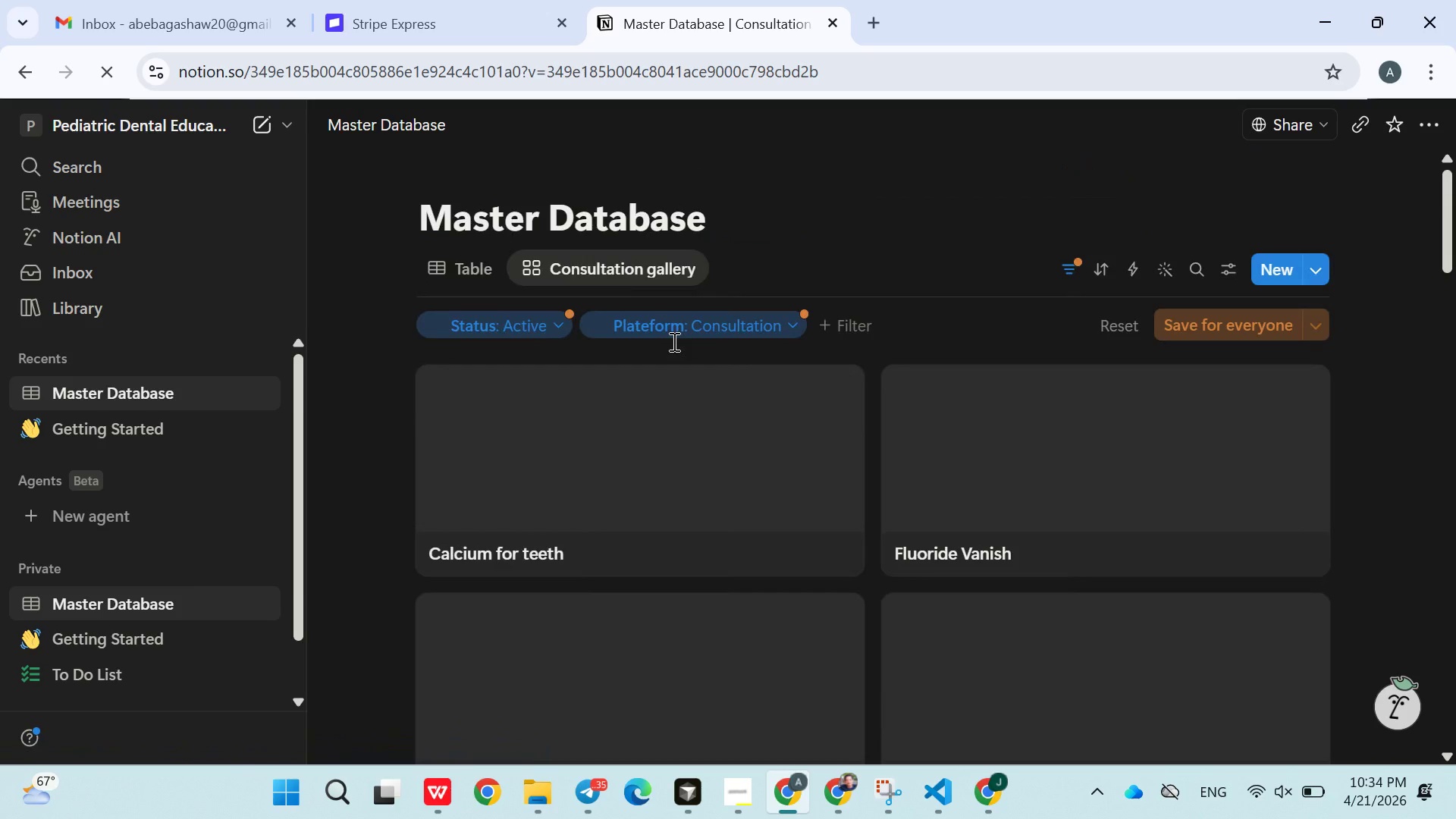 
left_click([733, 265])
 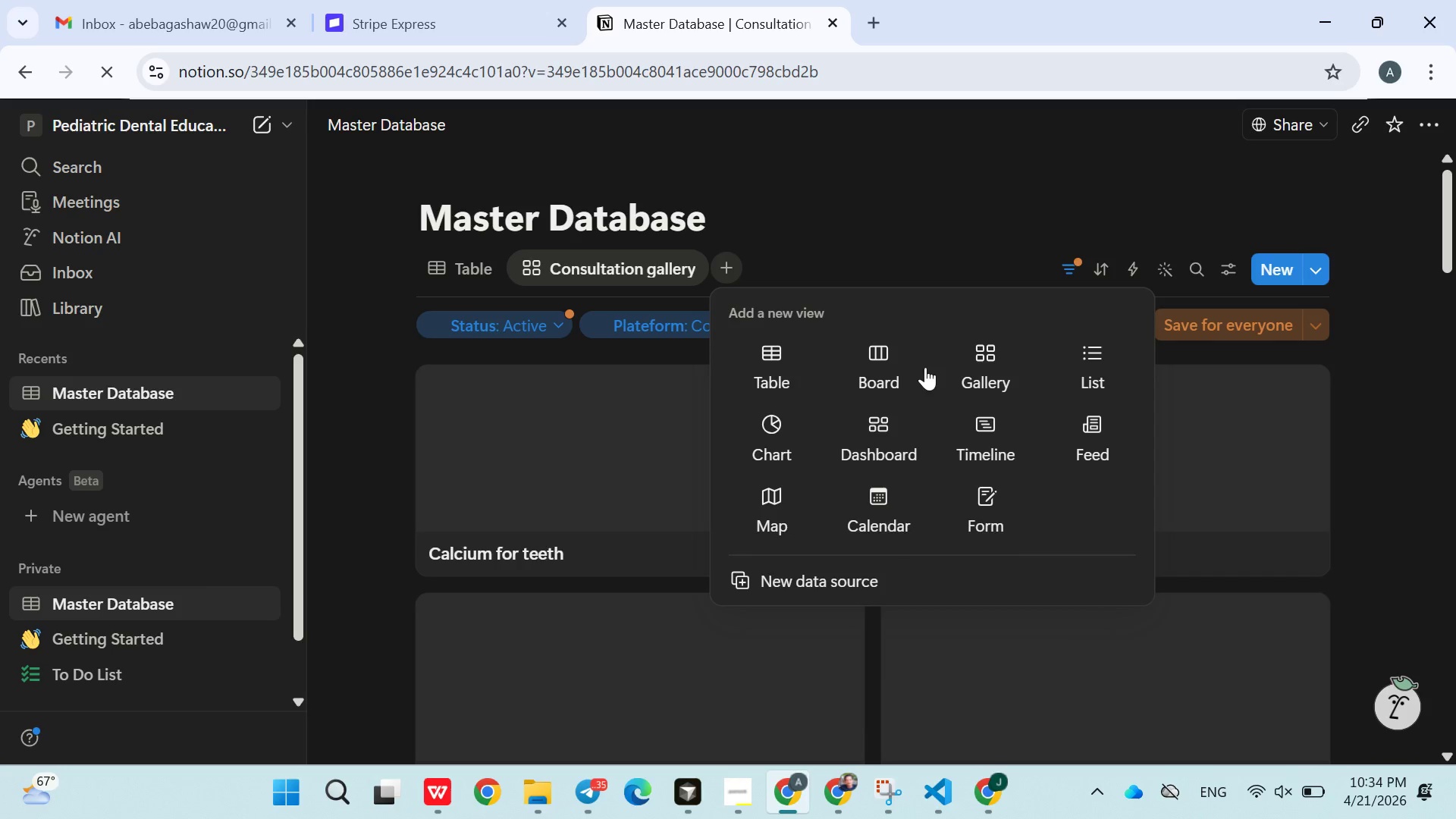 
mouse_move([991, 391])
 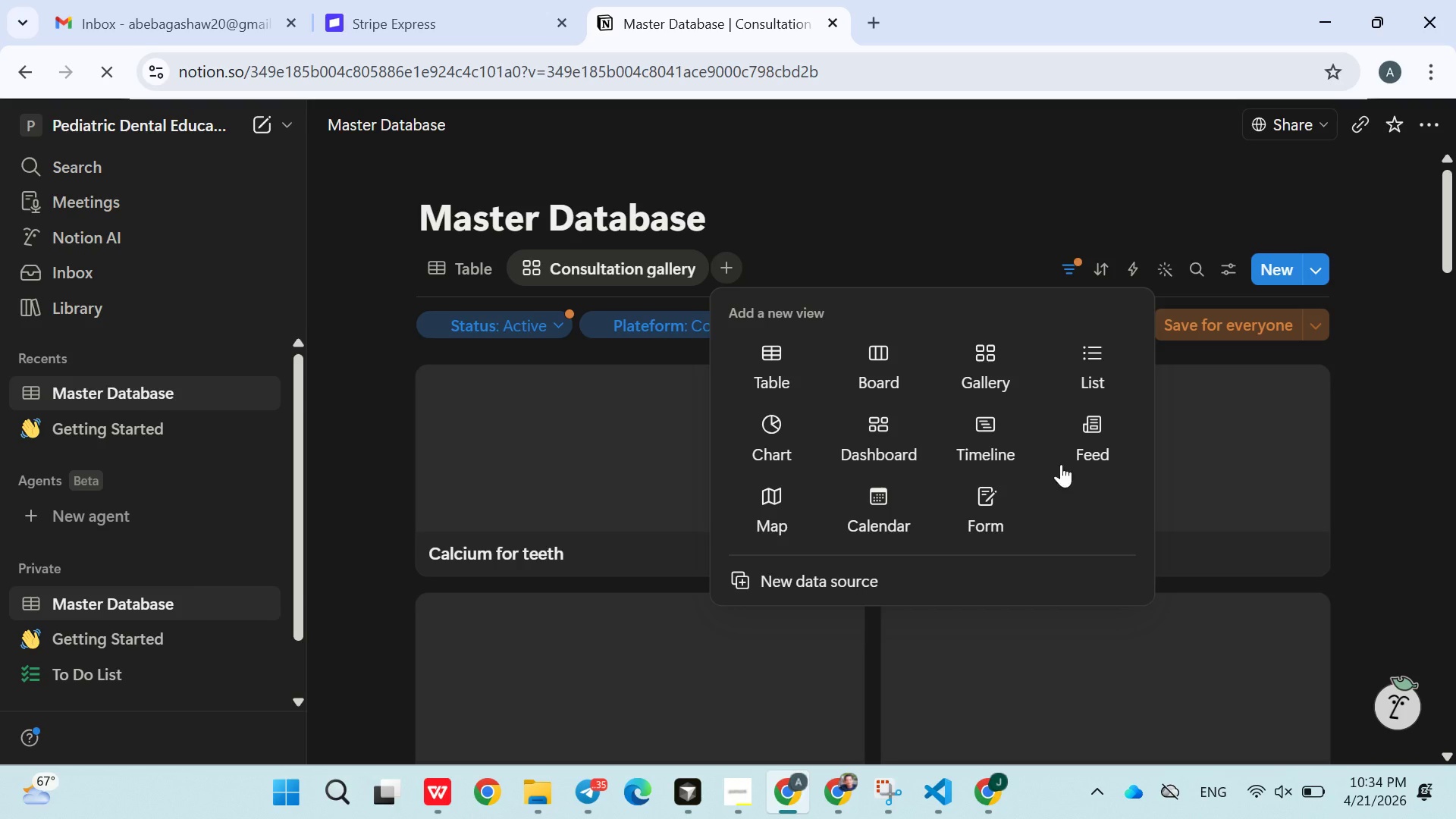 
wait(5.9)
 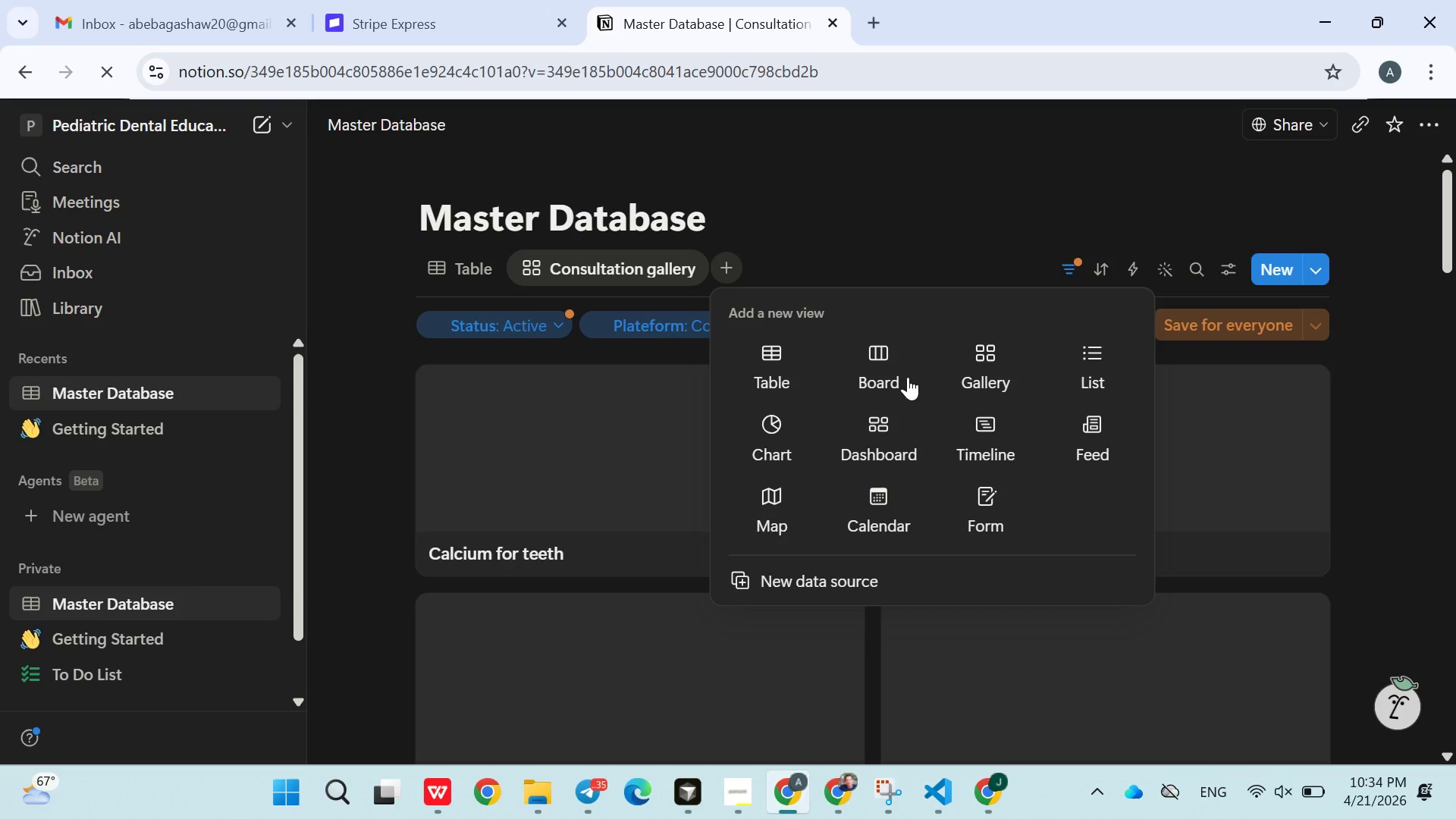 
left_click([876, 509])
 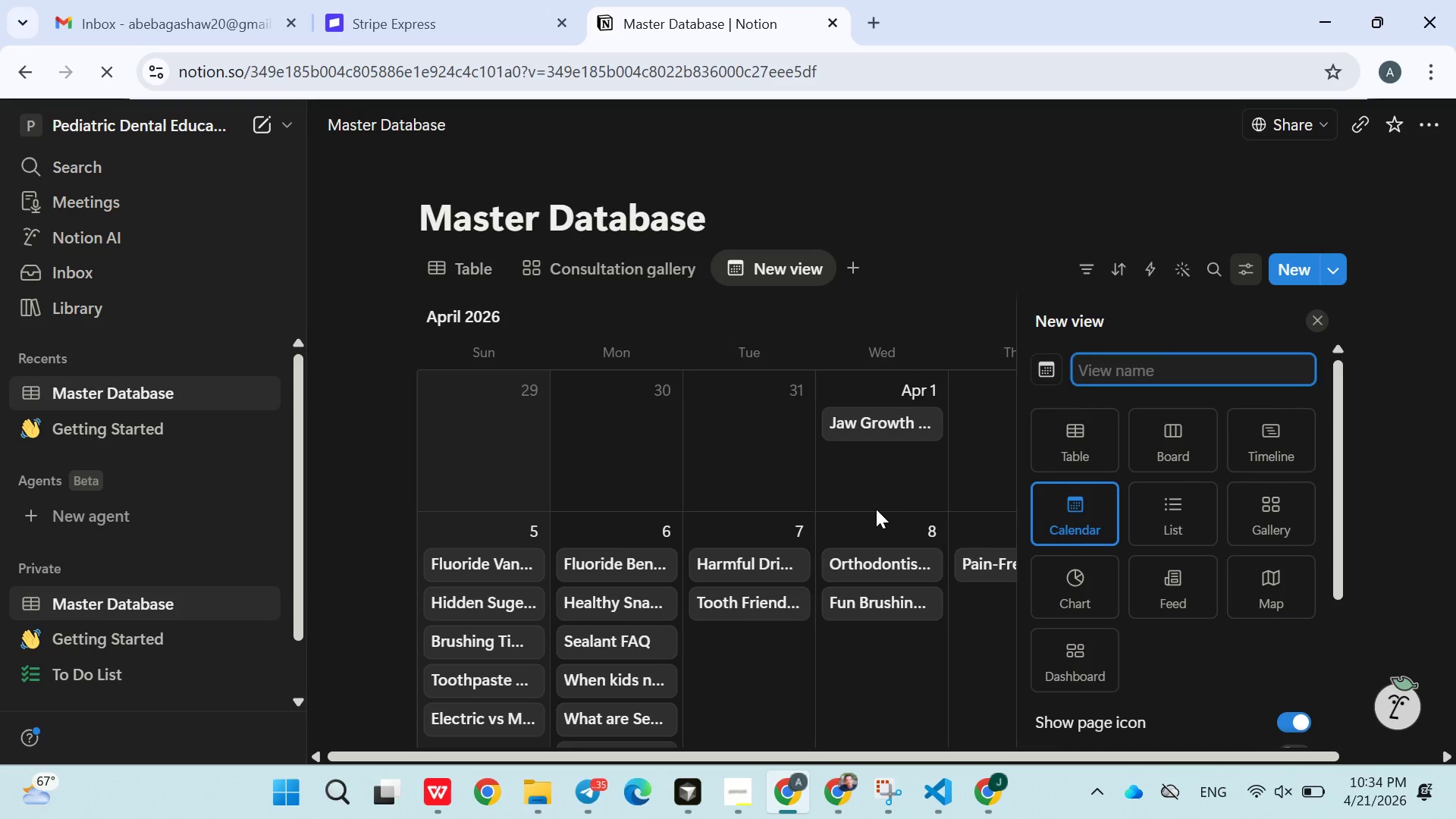 
type(Social Calander)
 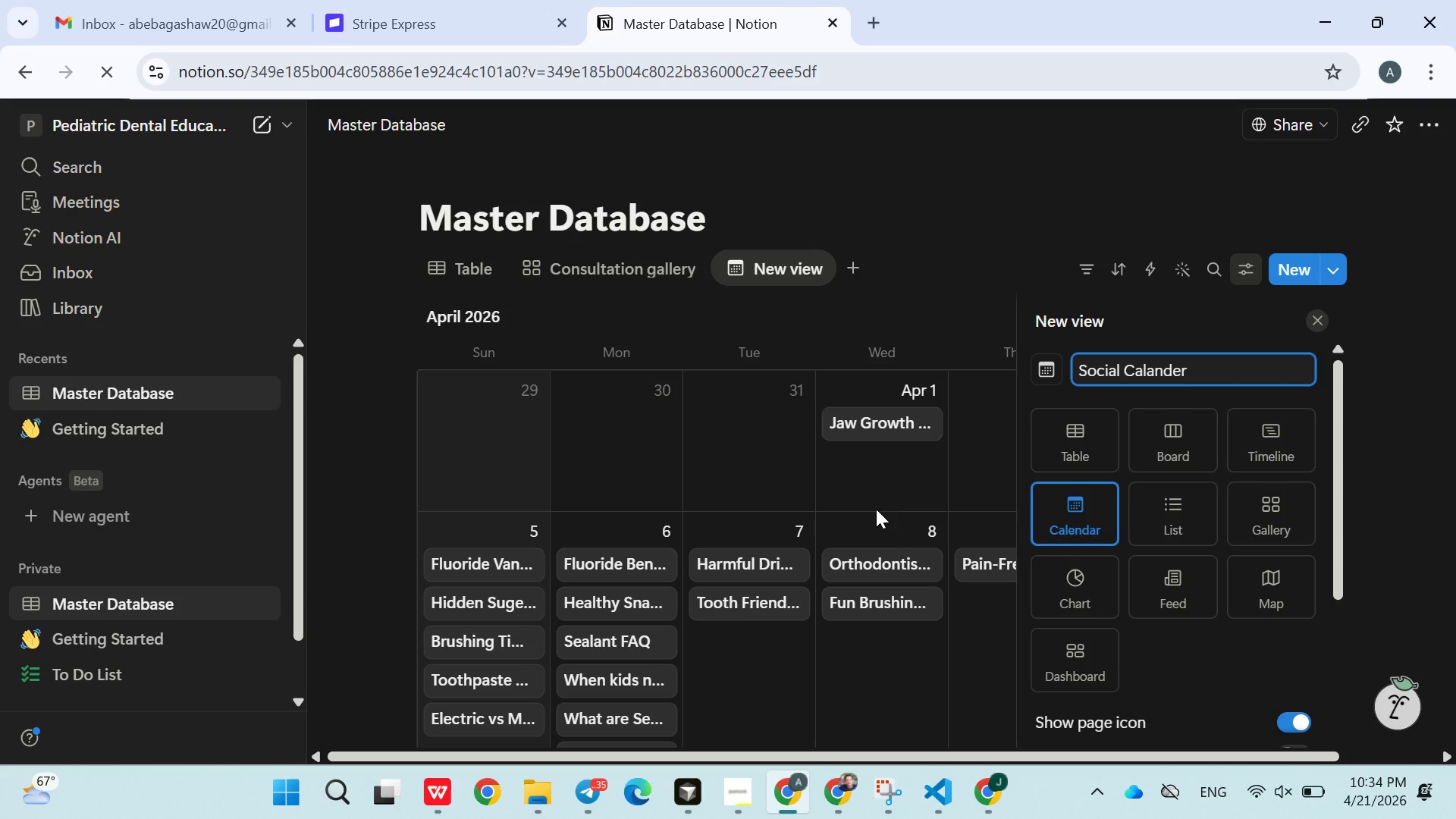 
left_click([1070, 515])
 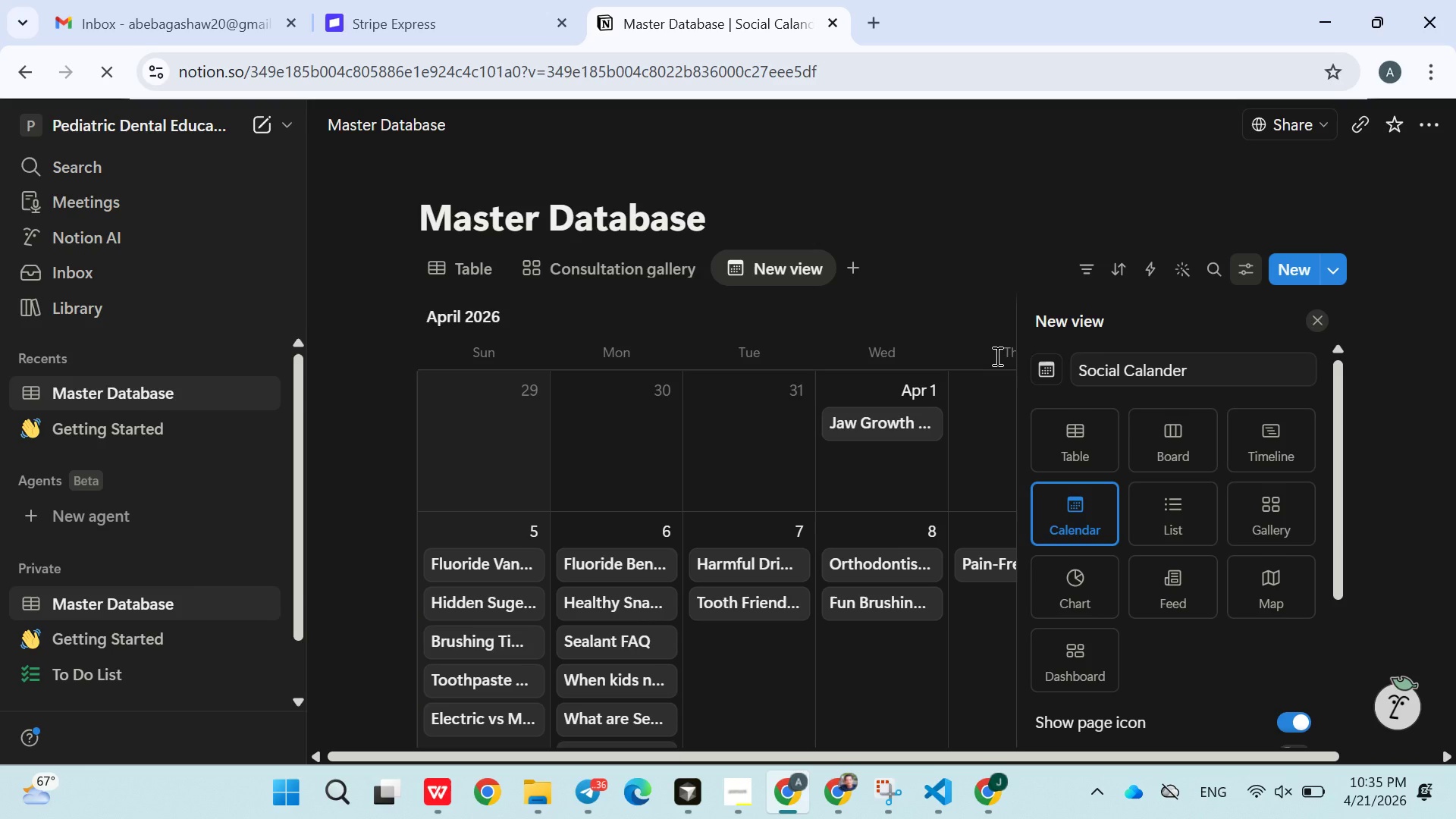 
wait(25.38)
 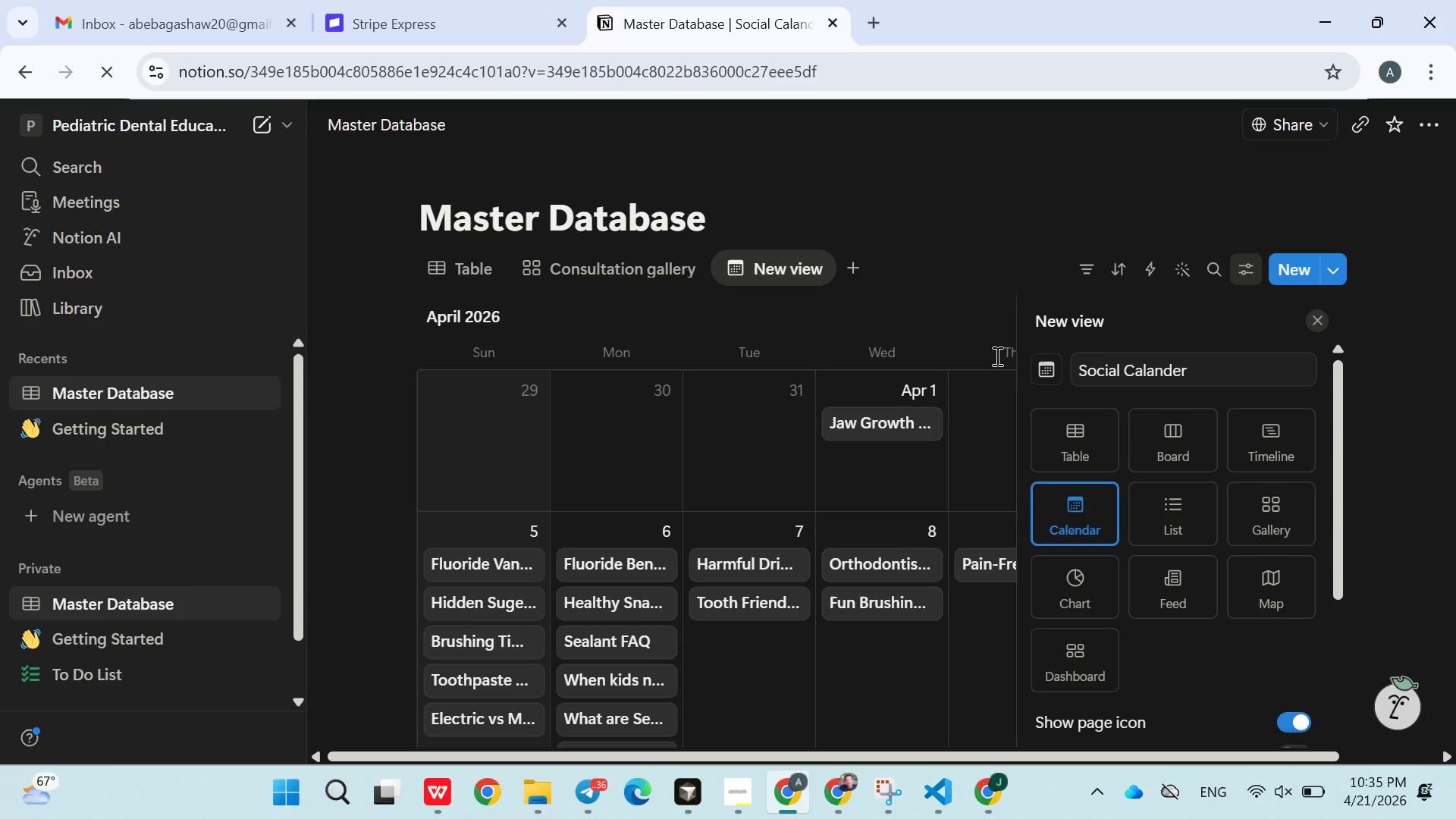 
left_click([1077, 499])
 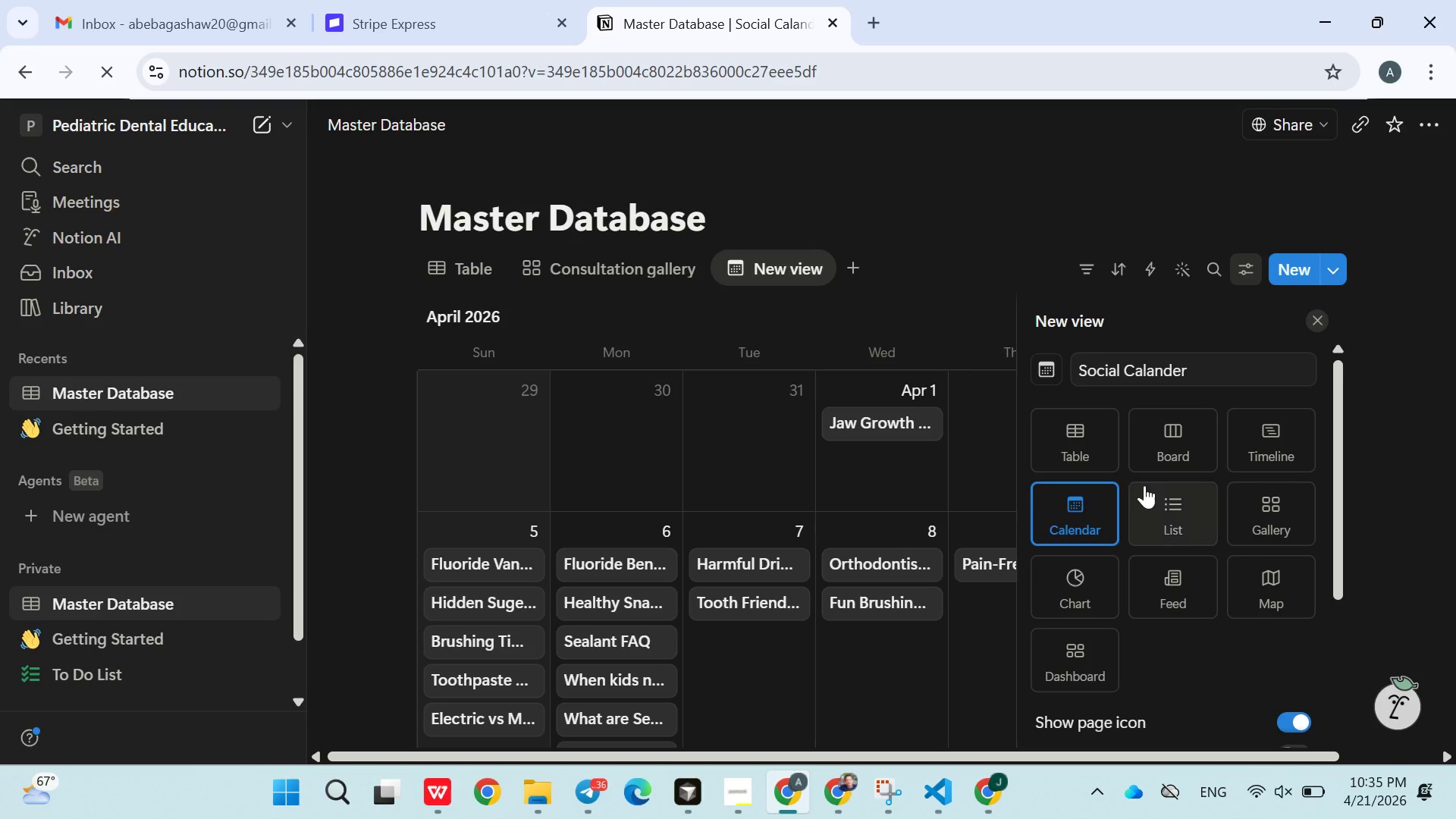 
mouse_move([1147, 504])
 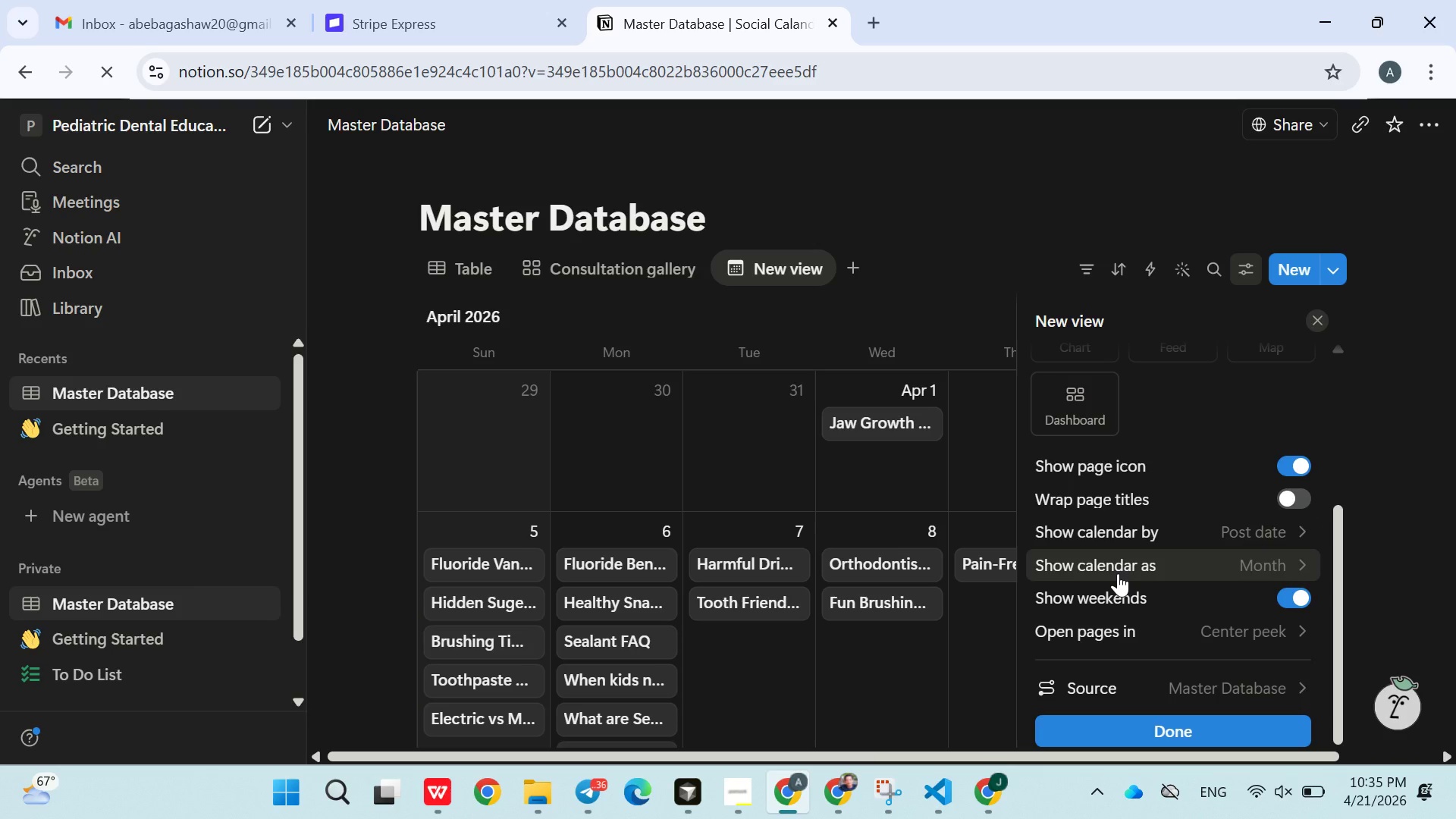 
wait(14.8)
 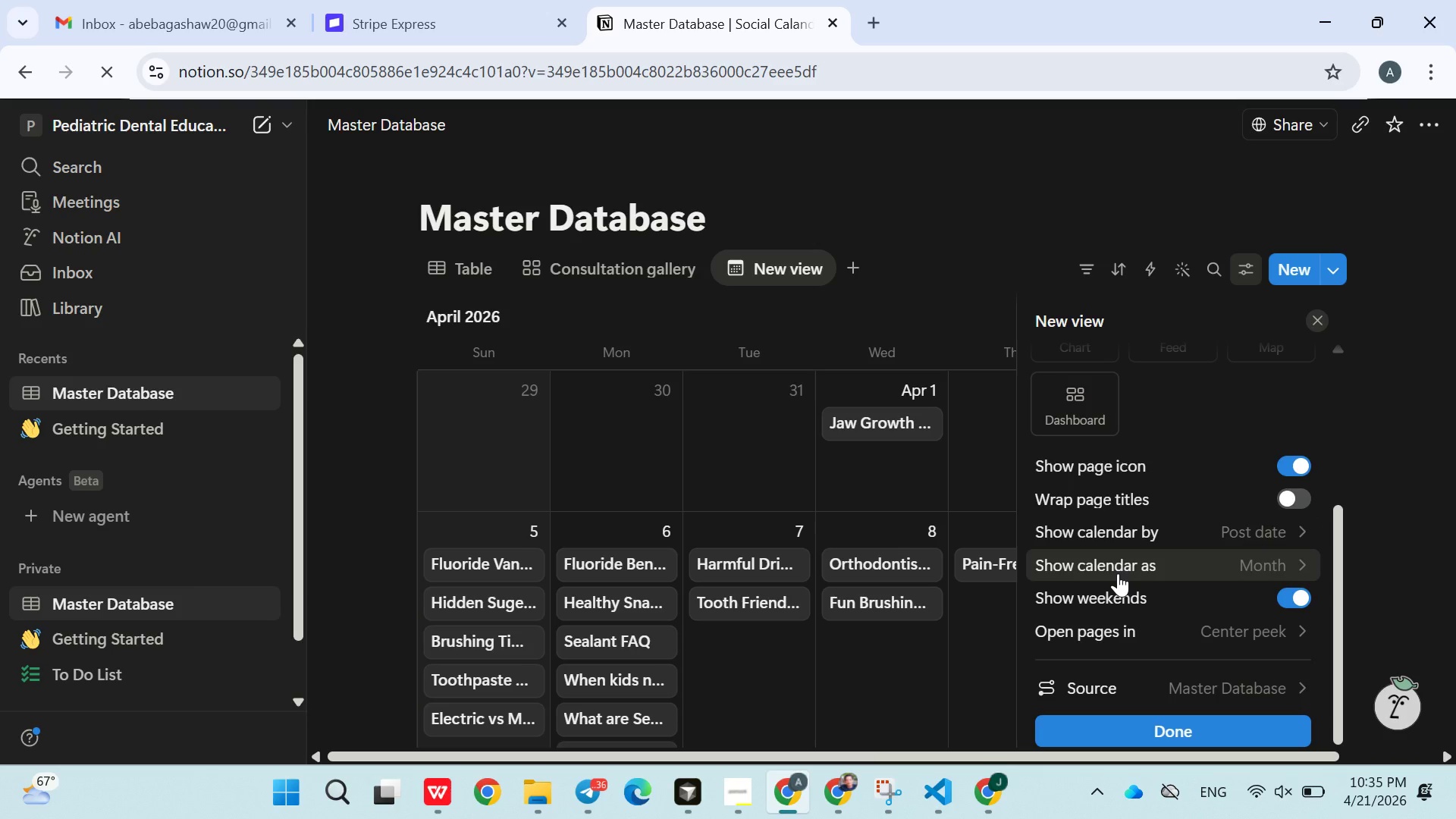 
mouse_move([1159, 664])
 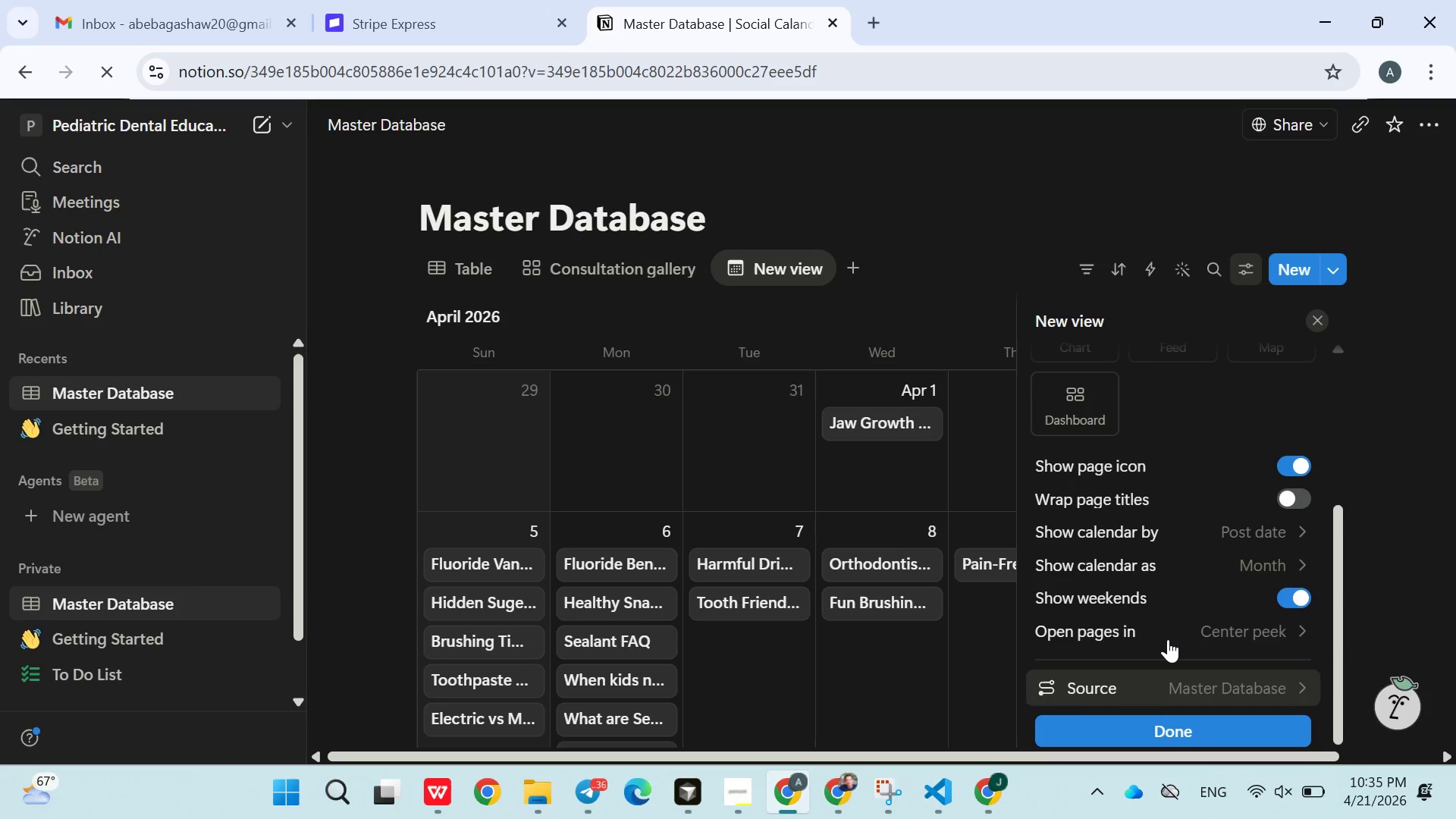 
mouse_move([1153, 620])
 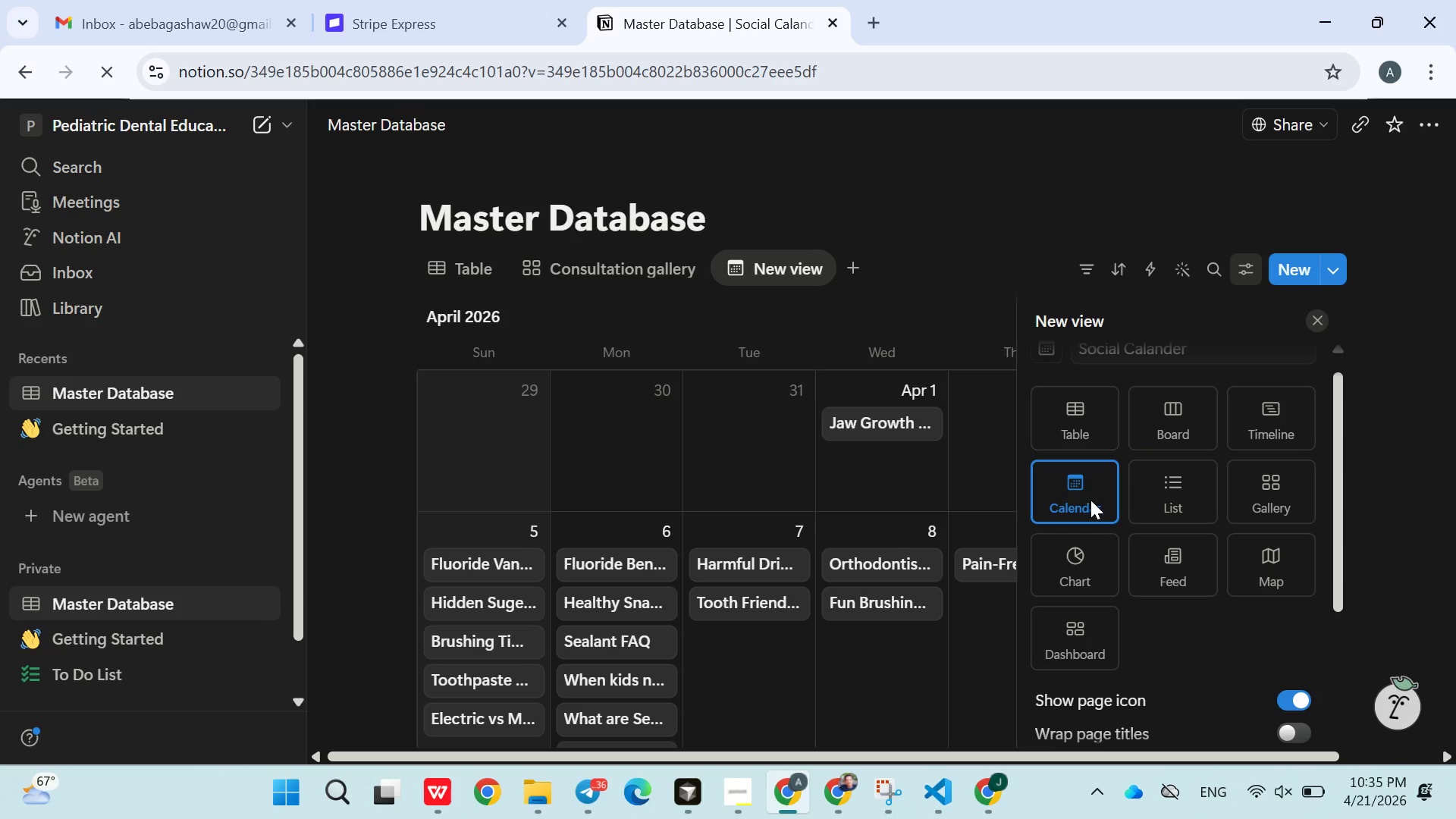 
wait(6.78)
 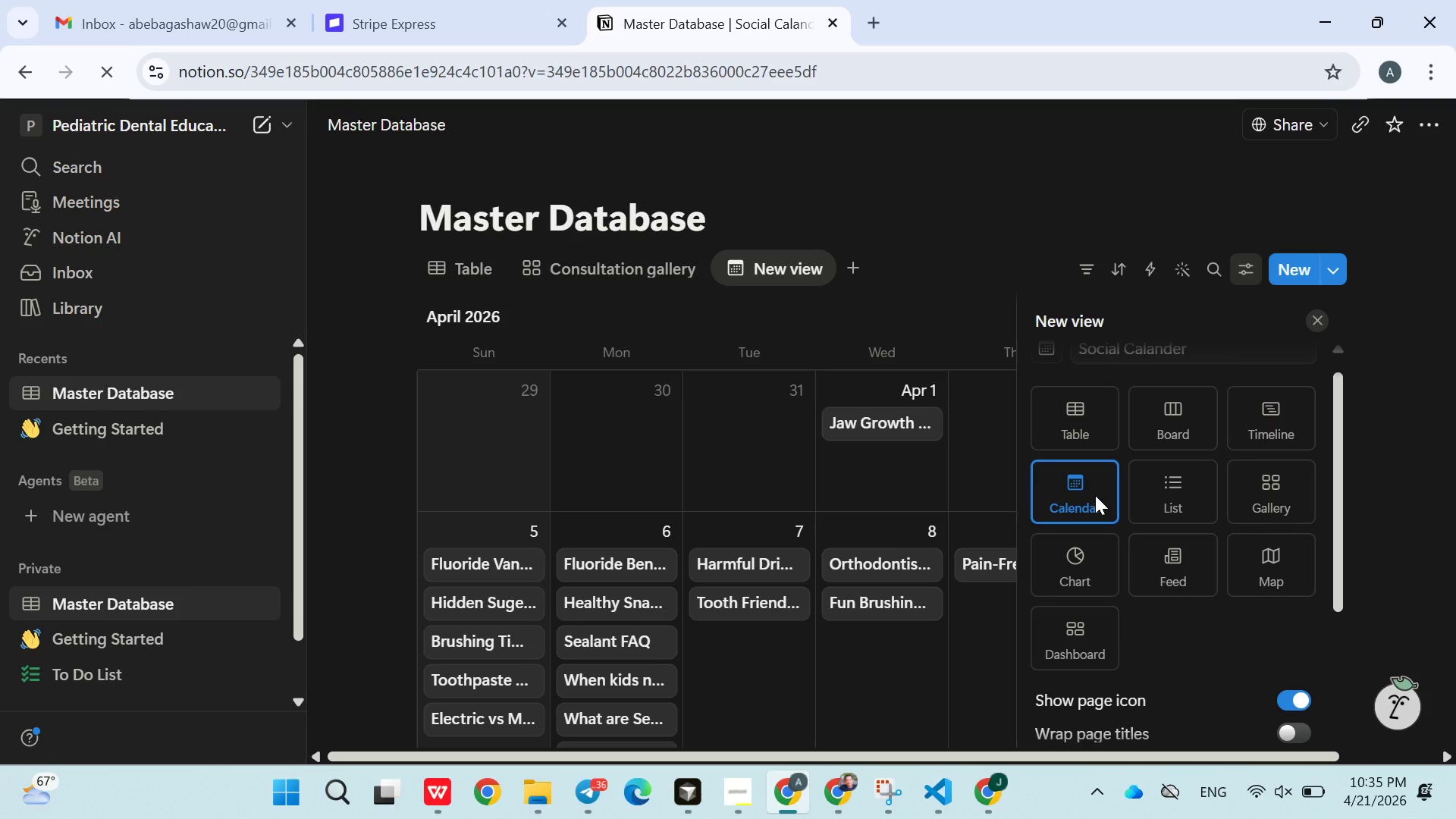 
left_click([1040, 240])
 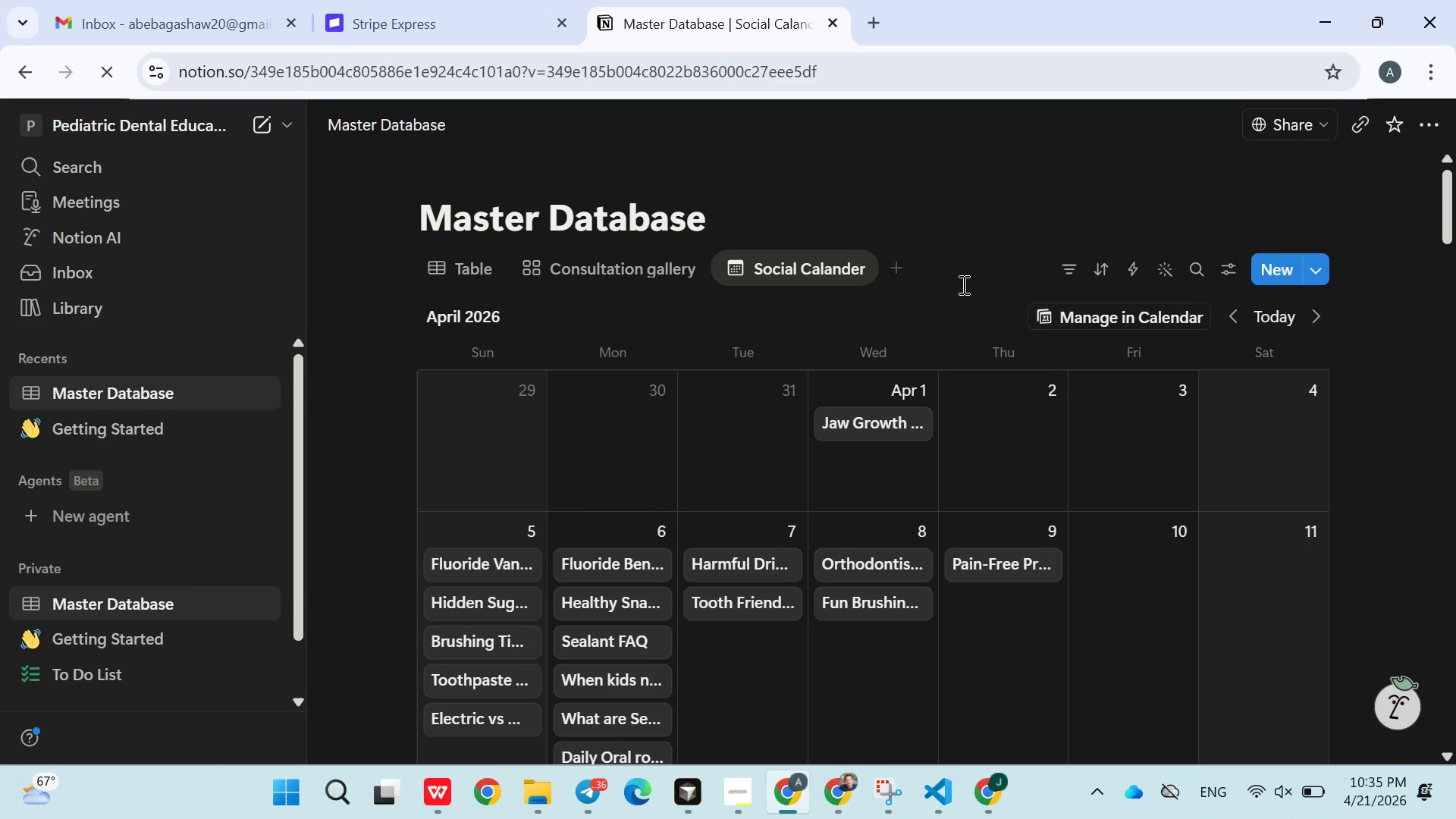 
left_click([843, 267])
 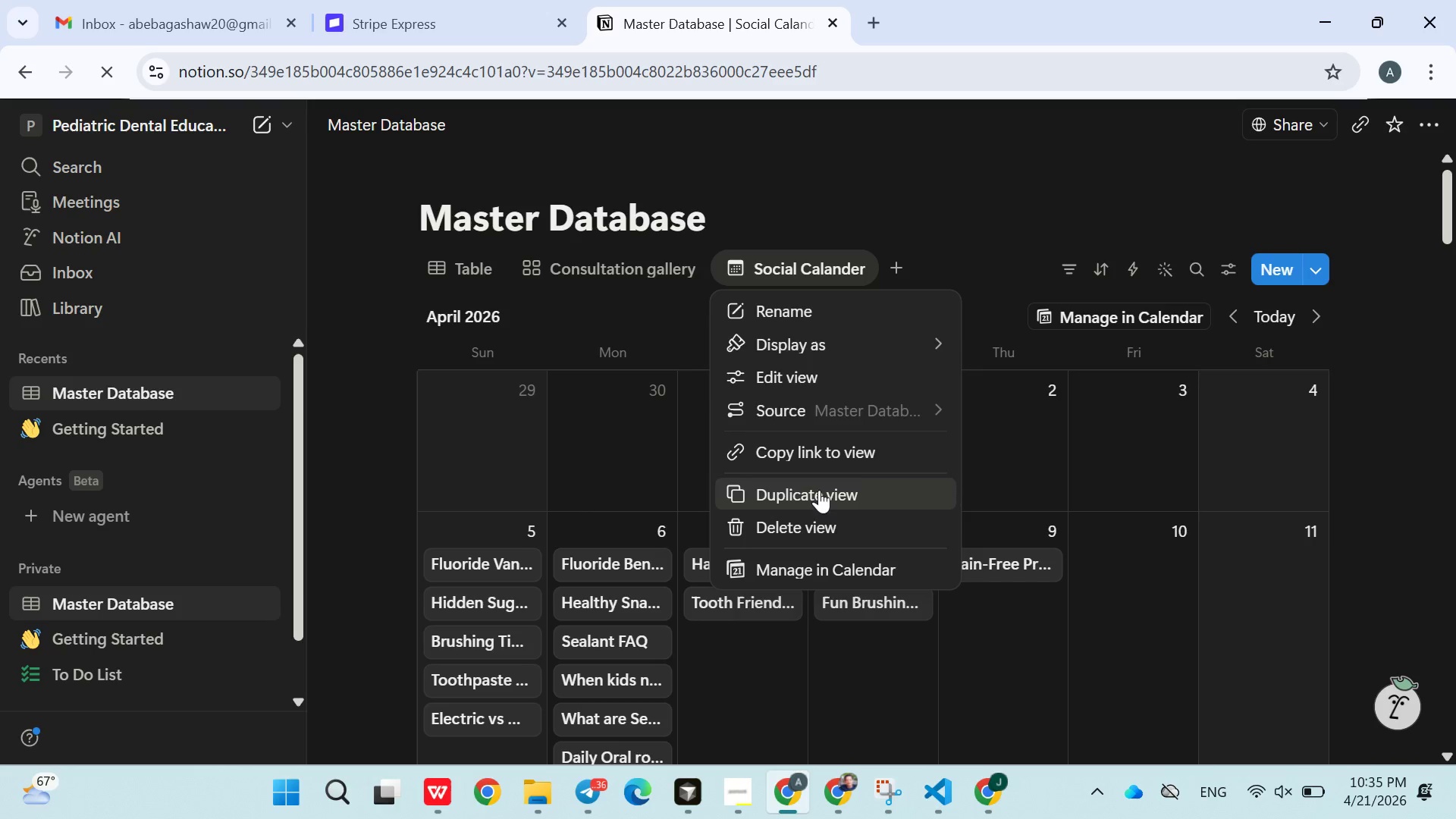 
left_click([1006, 218])
 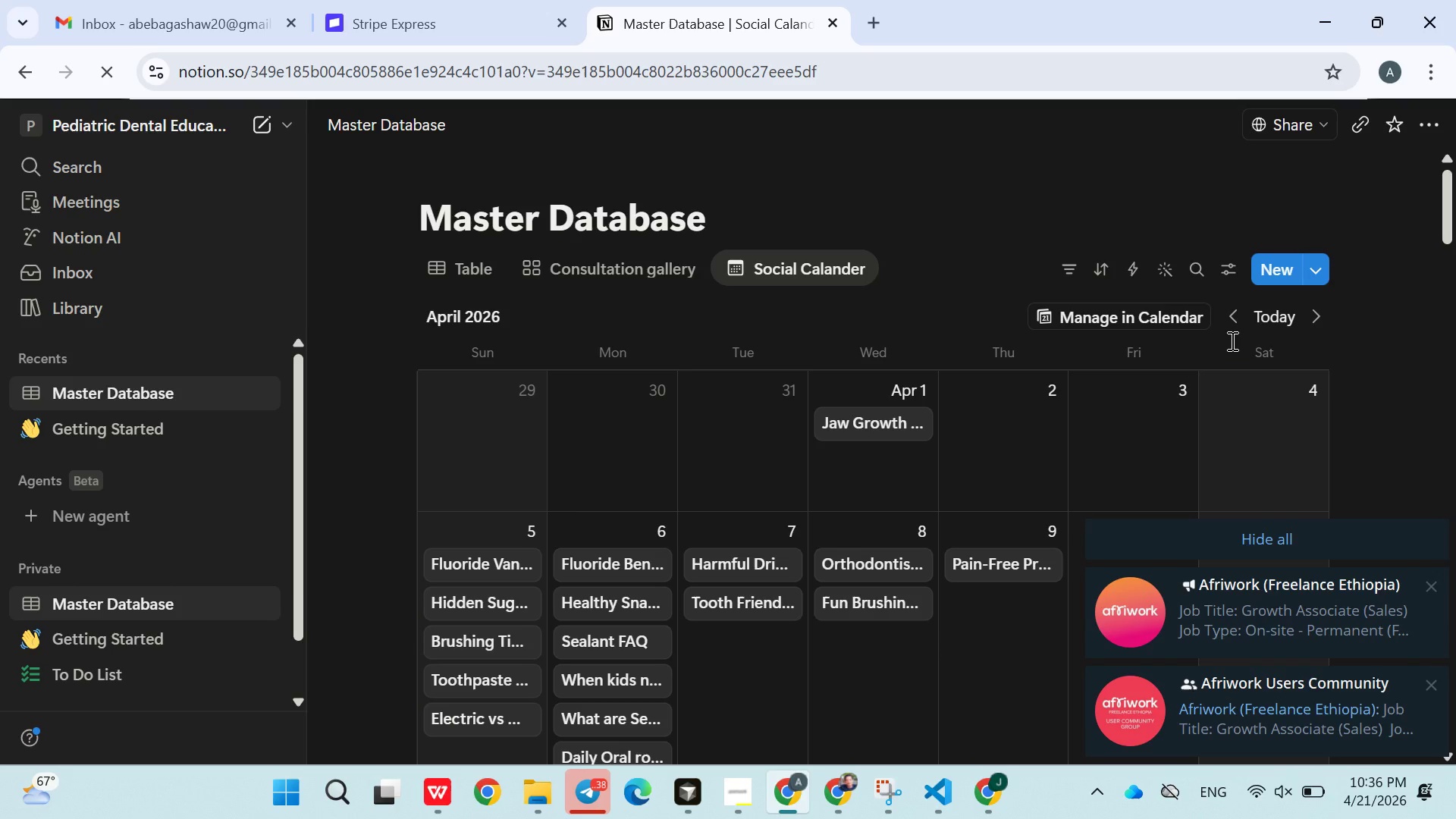 
wait(20.58)
 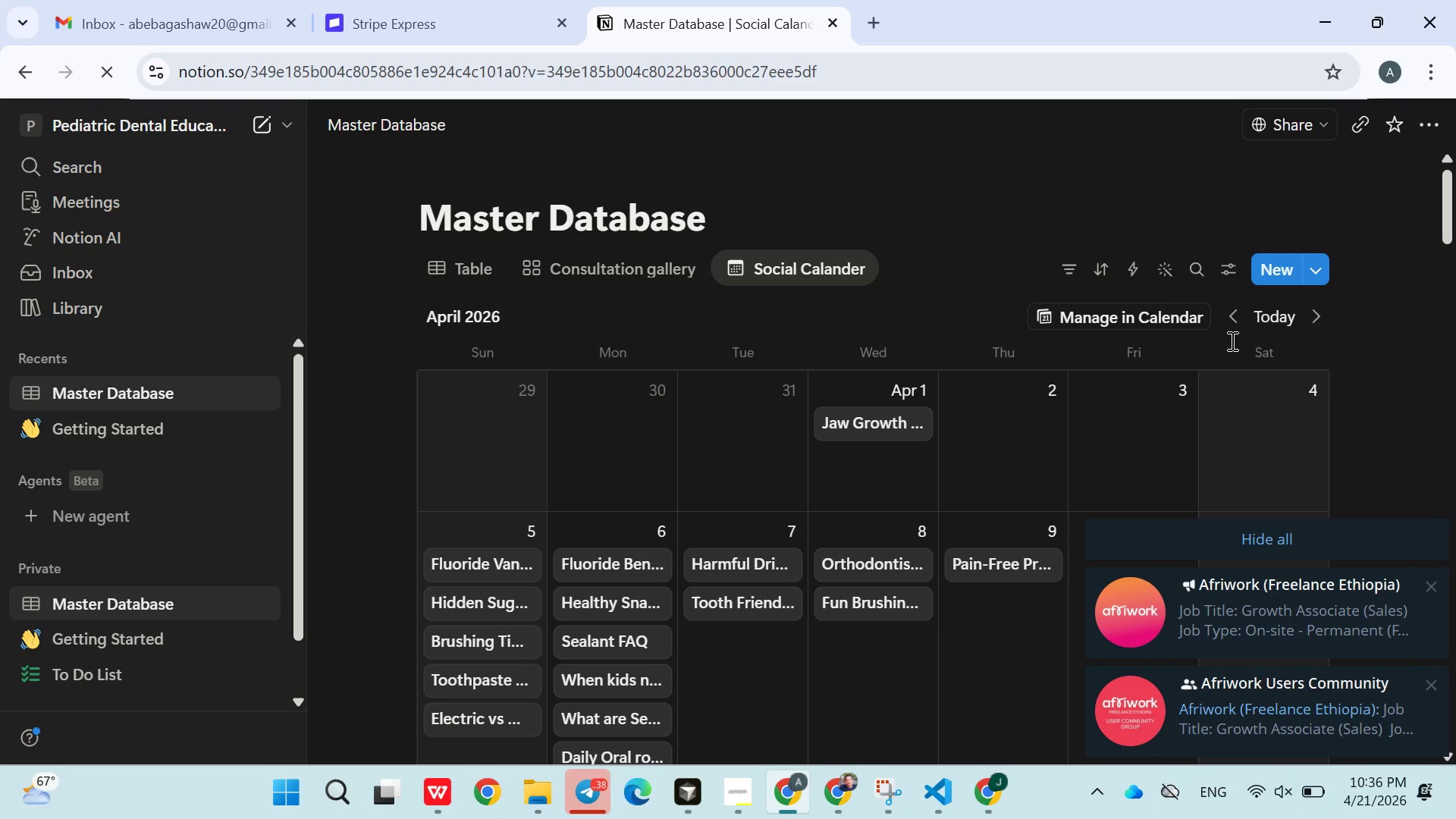 
left_click([1228, 272])
 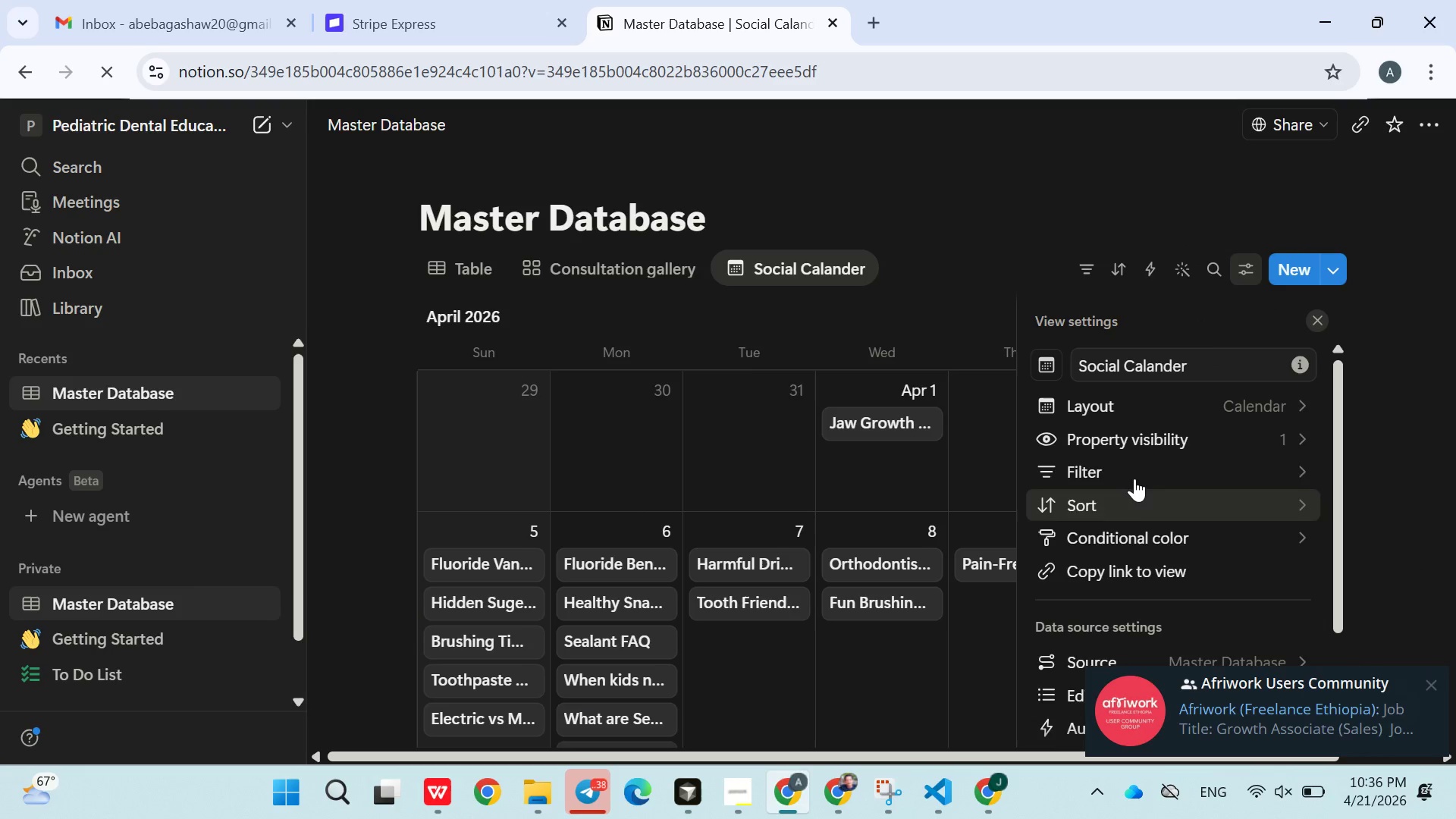 
left_click([1129, 477])
 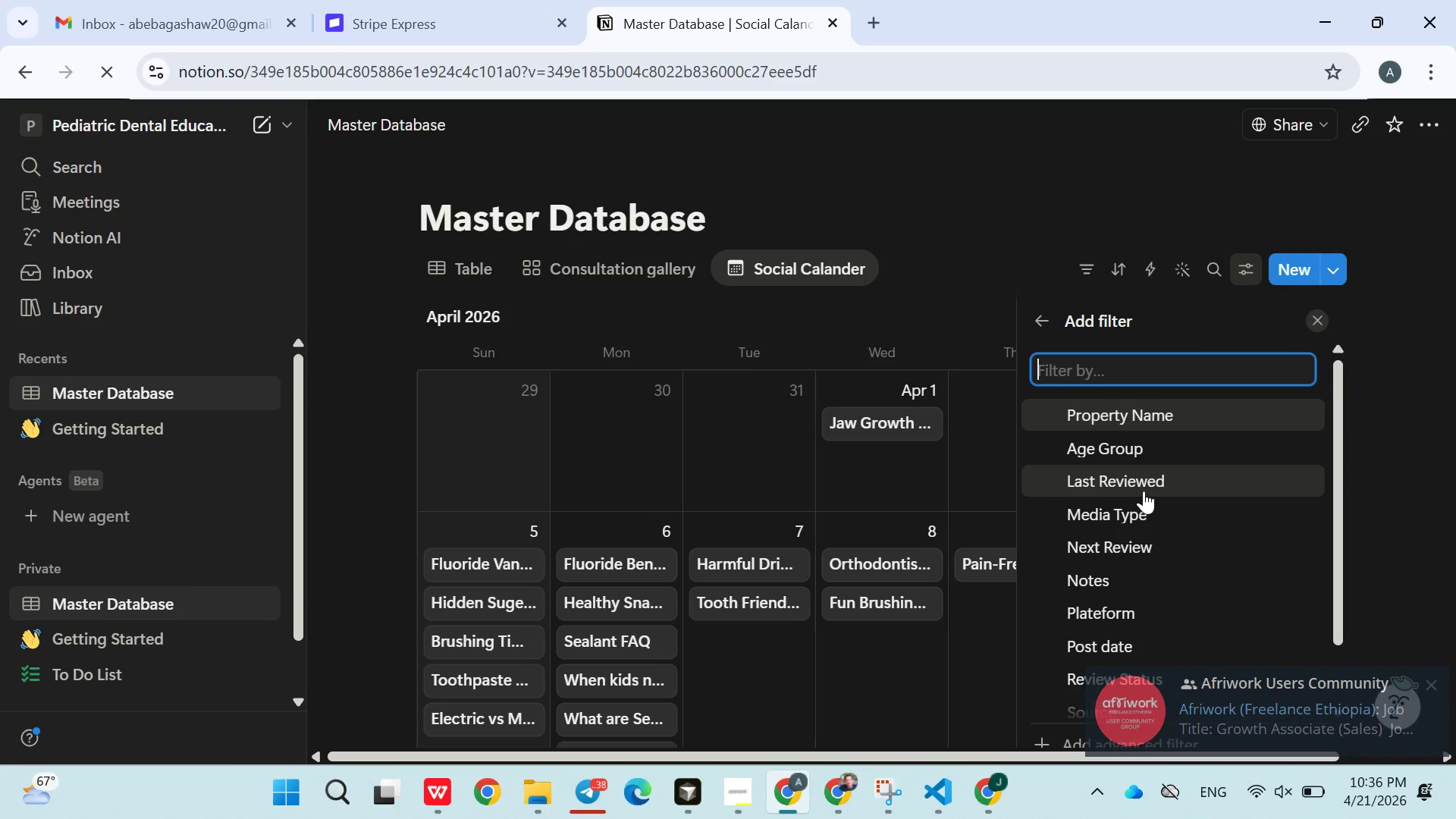 
mouse_move([1144, 515])
 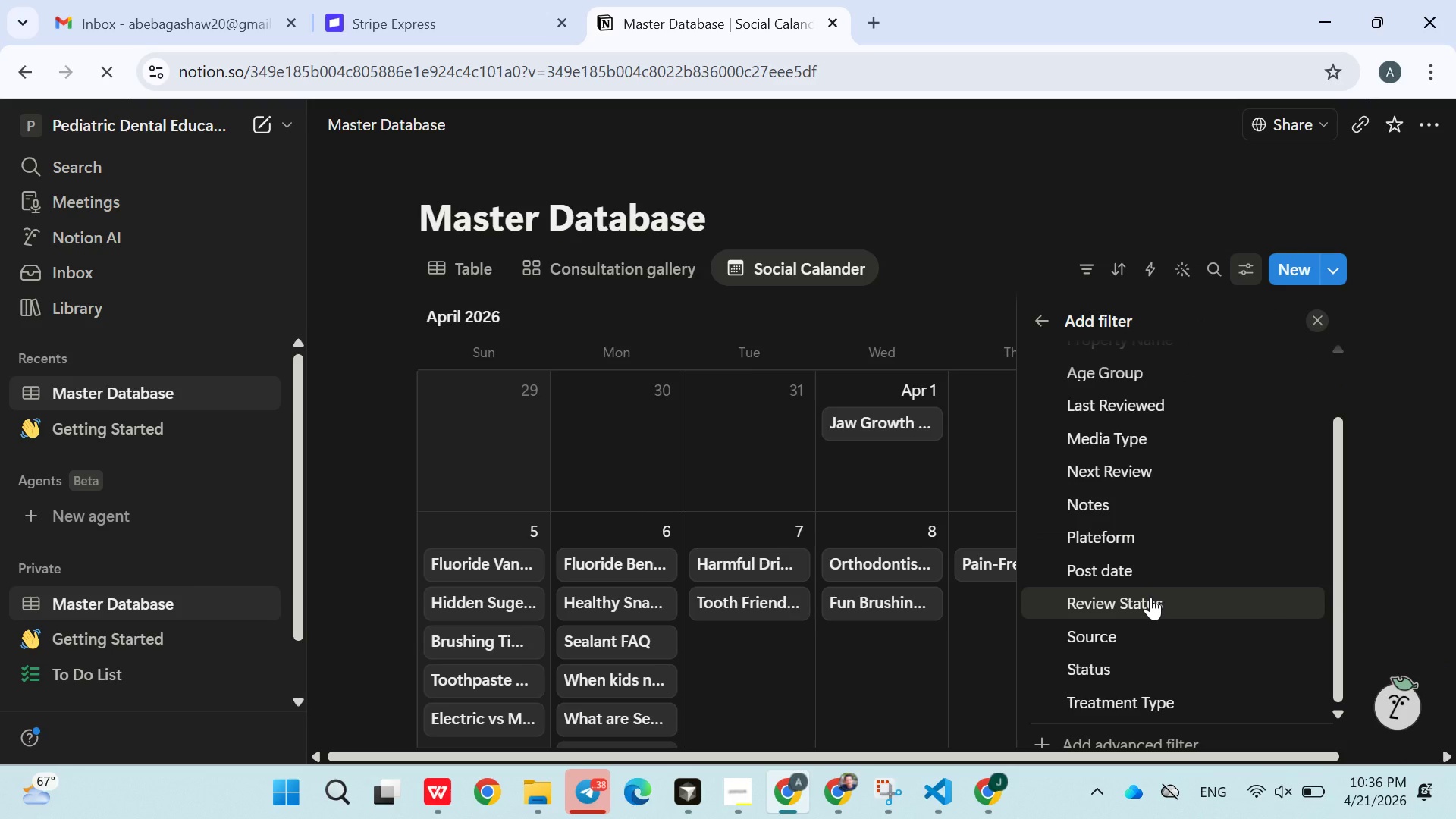 
left_click([1130, 664])
 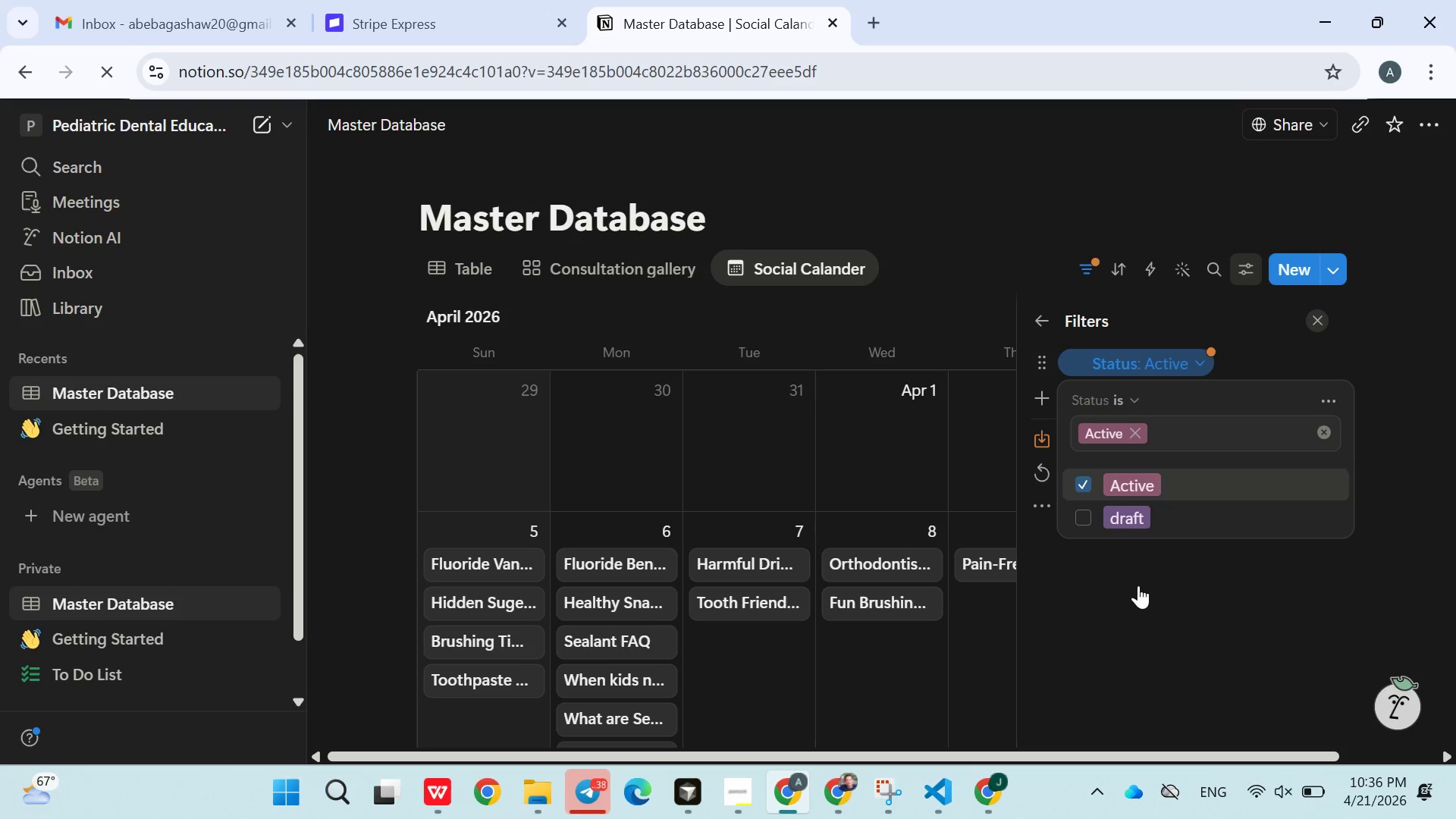 
double_click([1131, 643])
 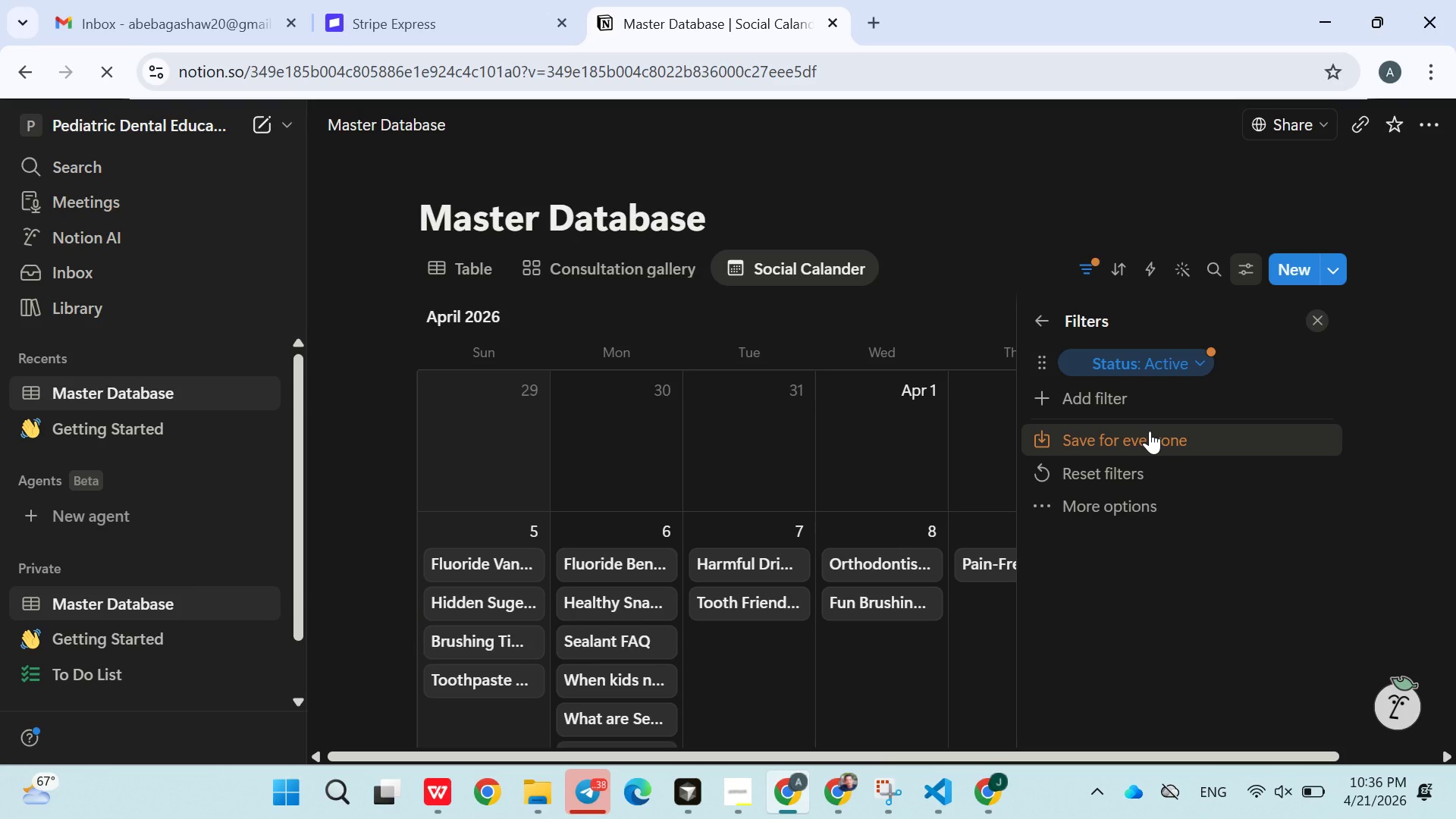 
left_click([1150, 431])
 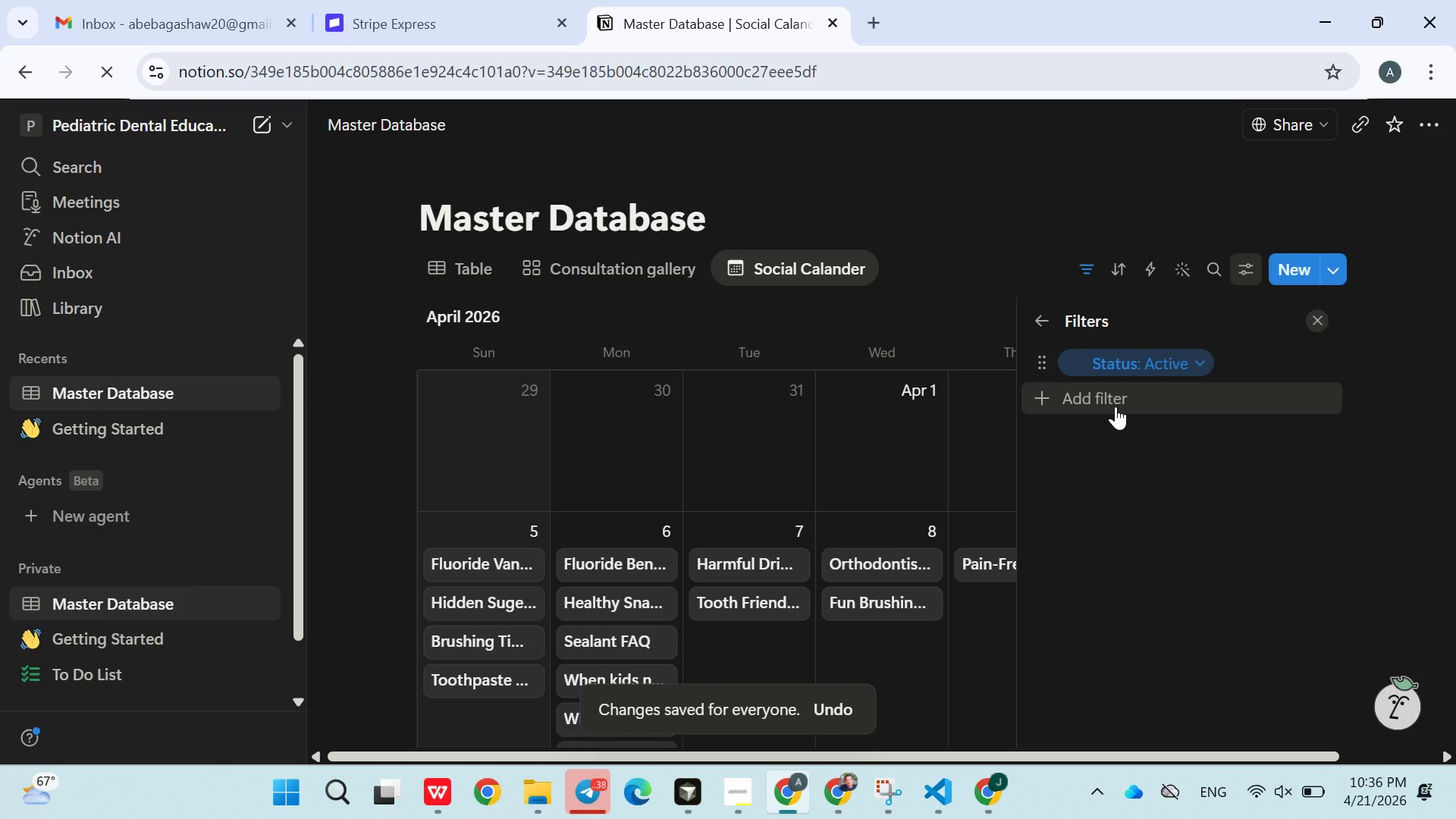 
left_click([1116, 406])
 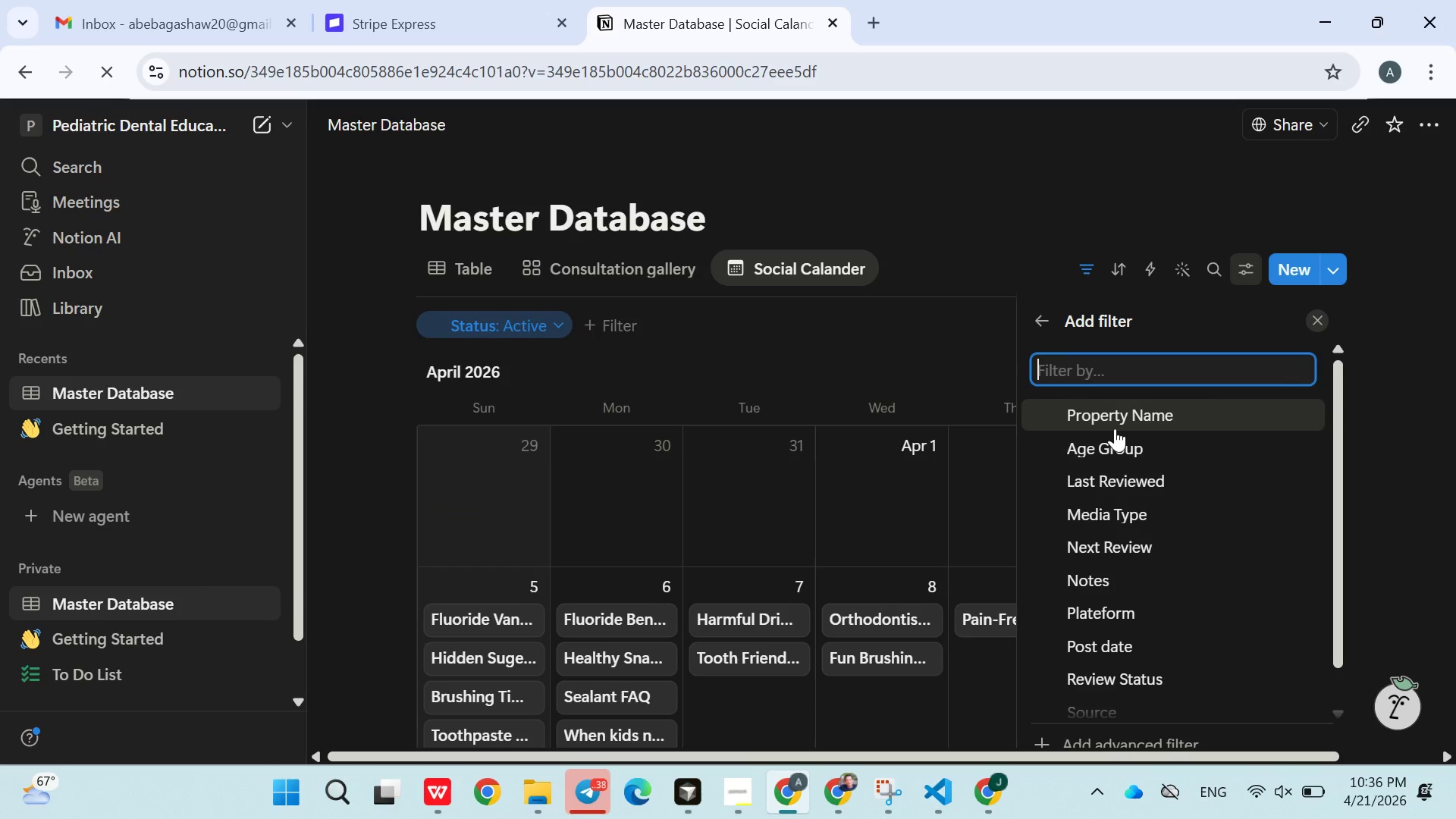 
wait(10.53)
 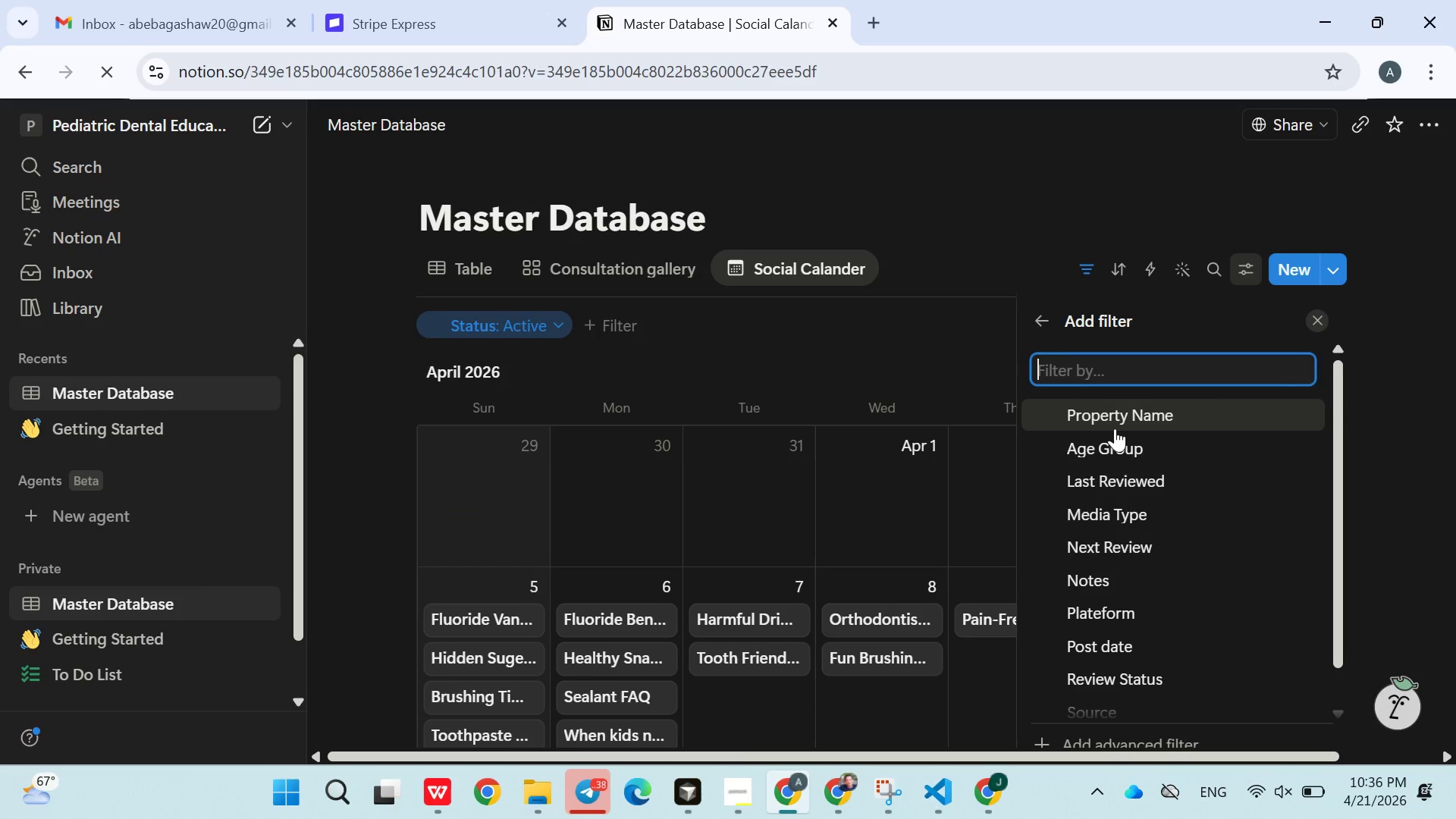 
left_click([1129, 599])
 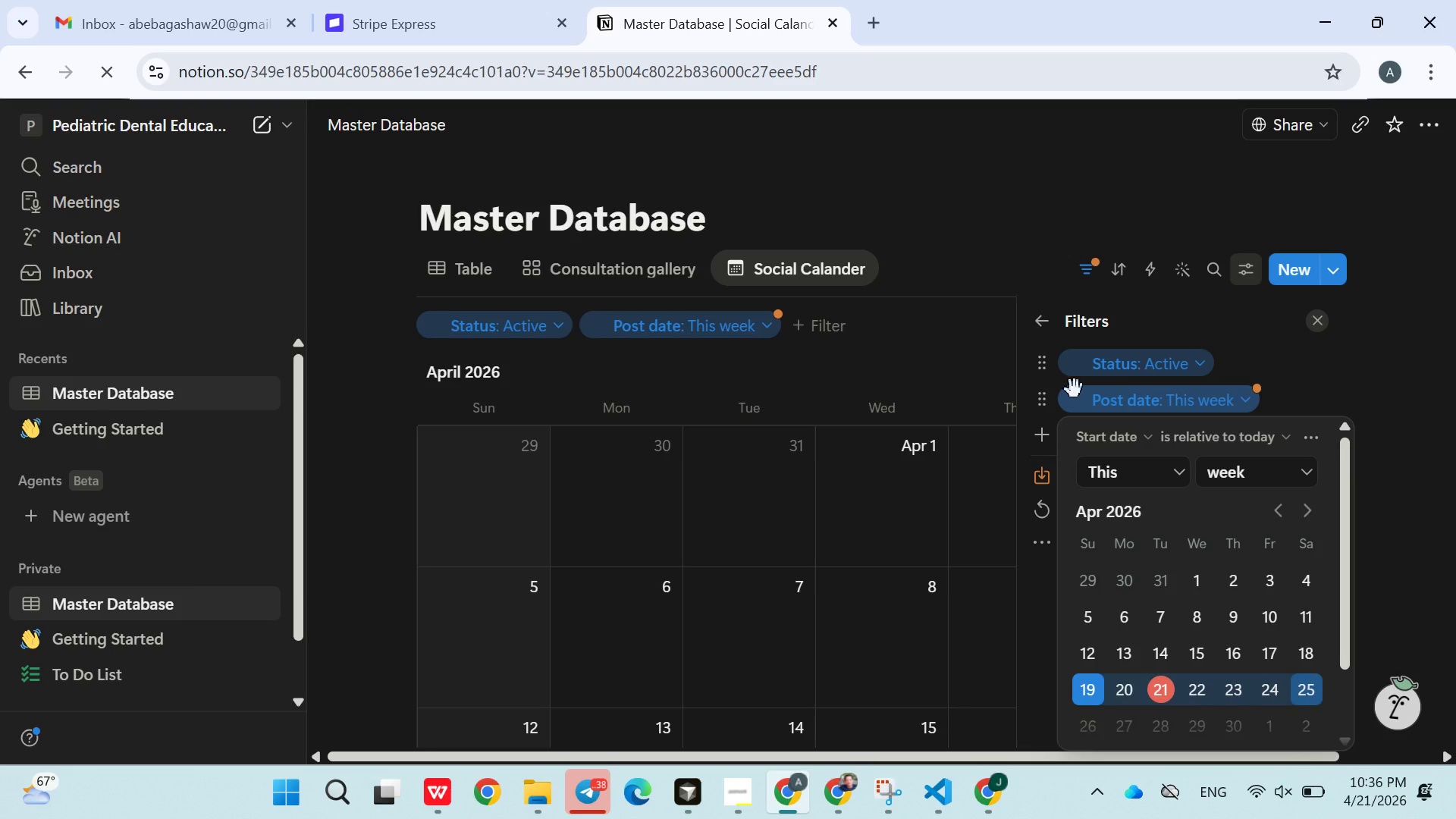 
left_click([956, 374])
 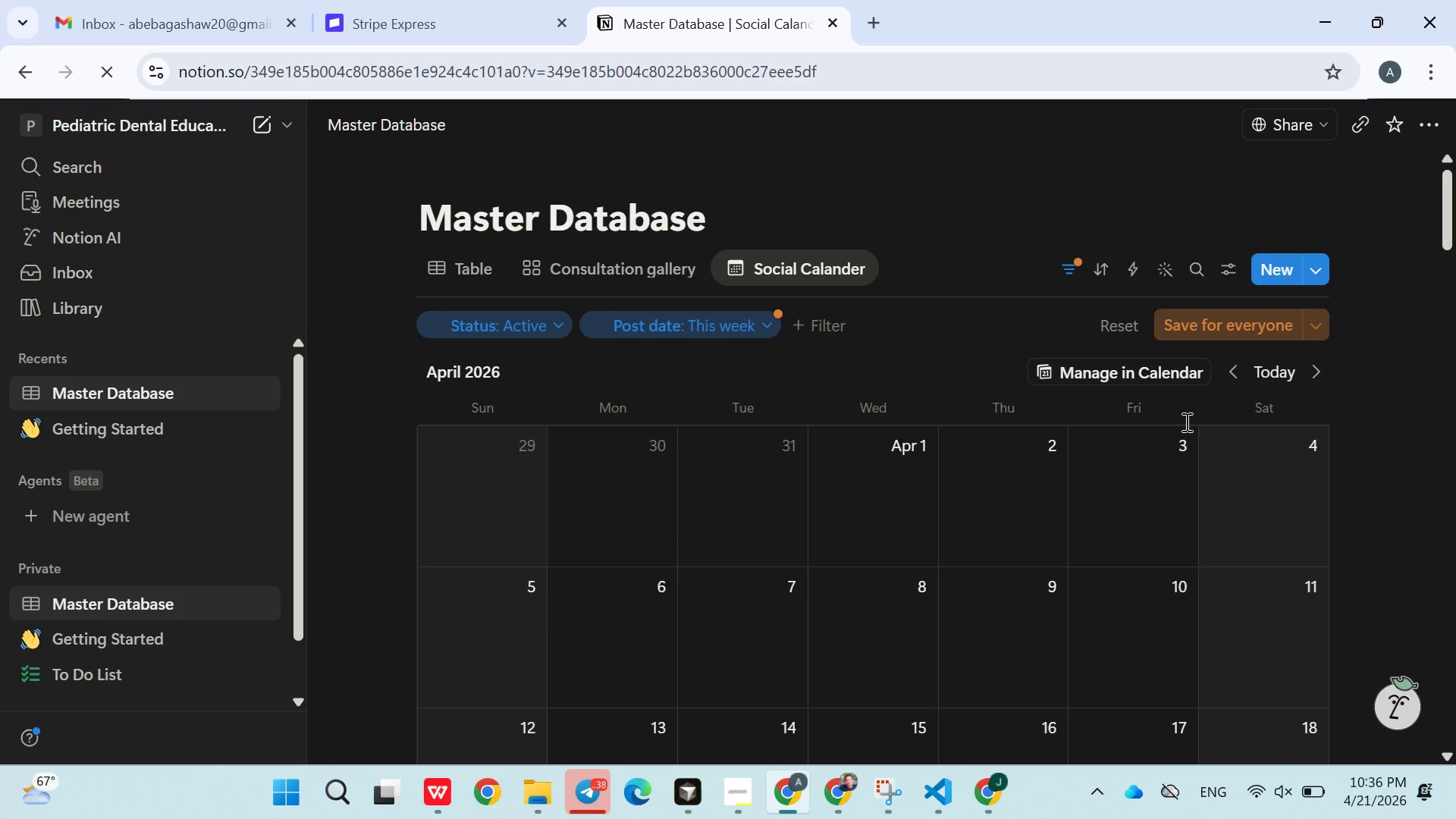 
wait(8.01)
 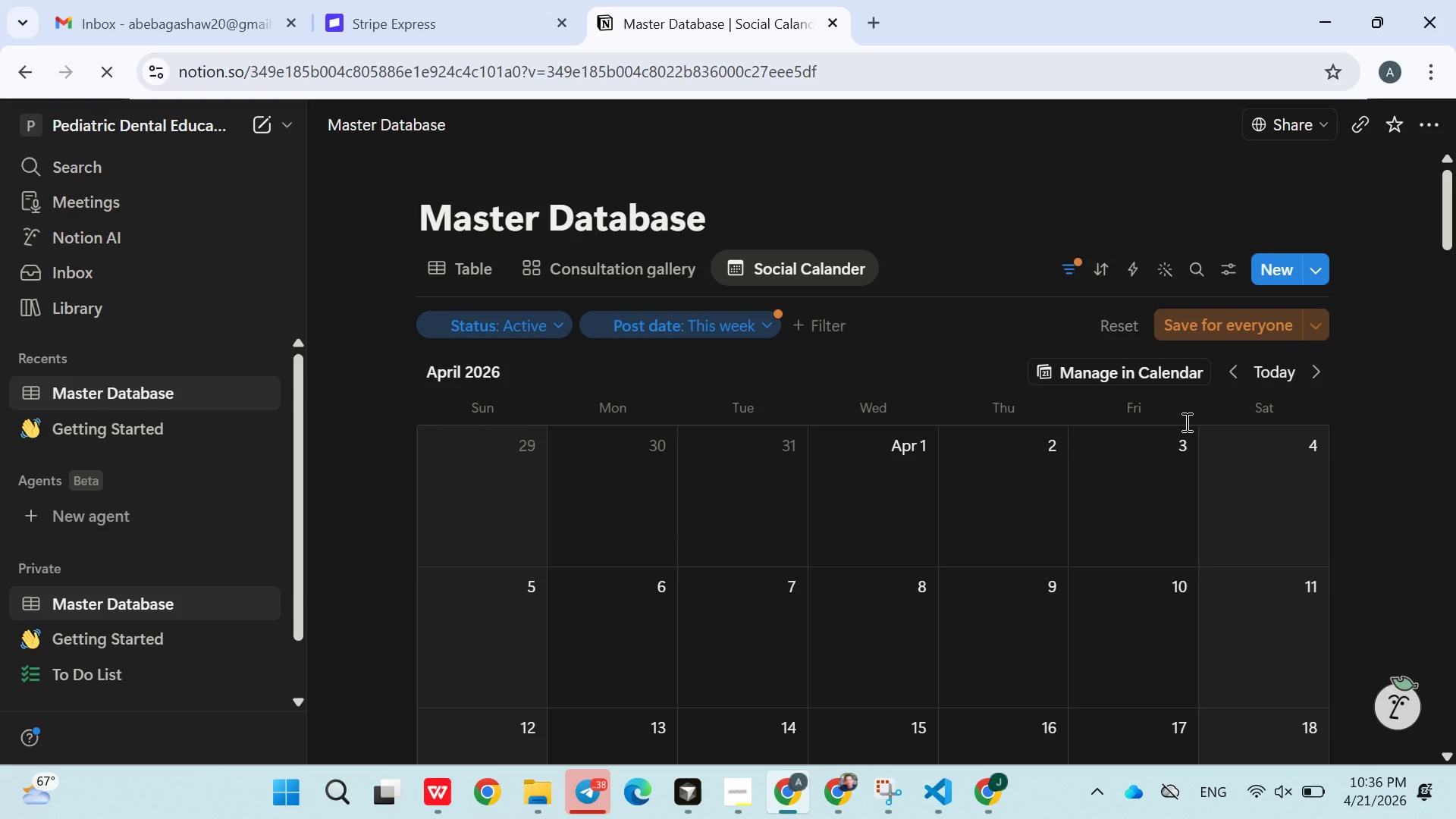 
left_click([1225, 271])
 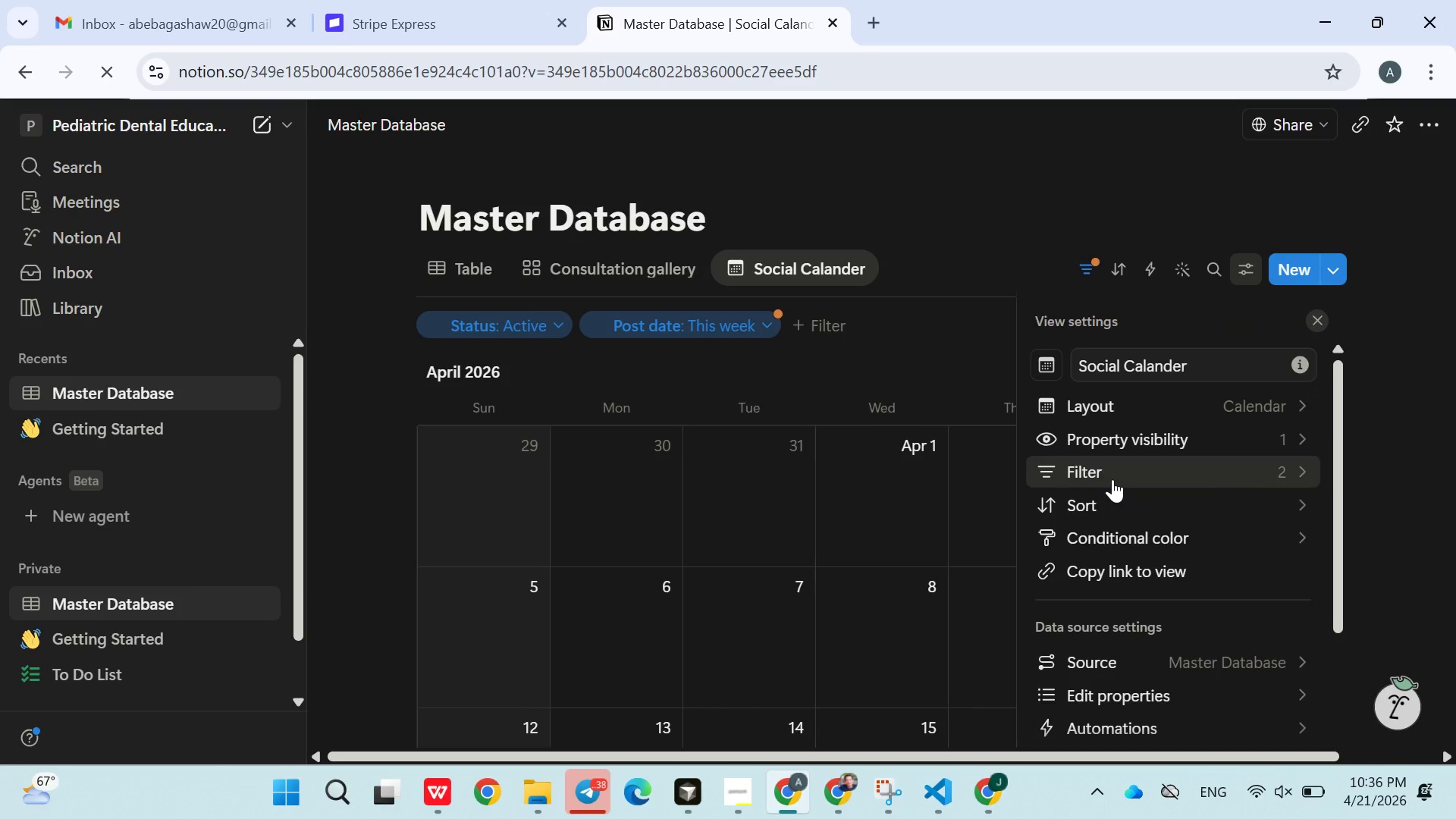 
left_click([1112, 481])
 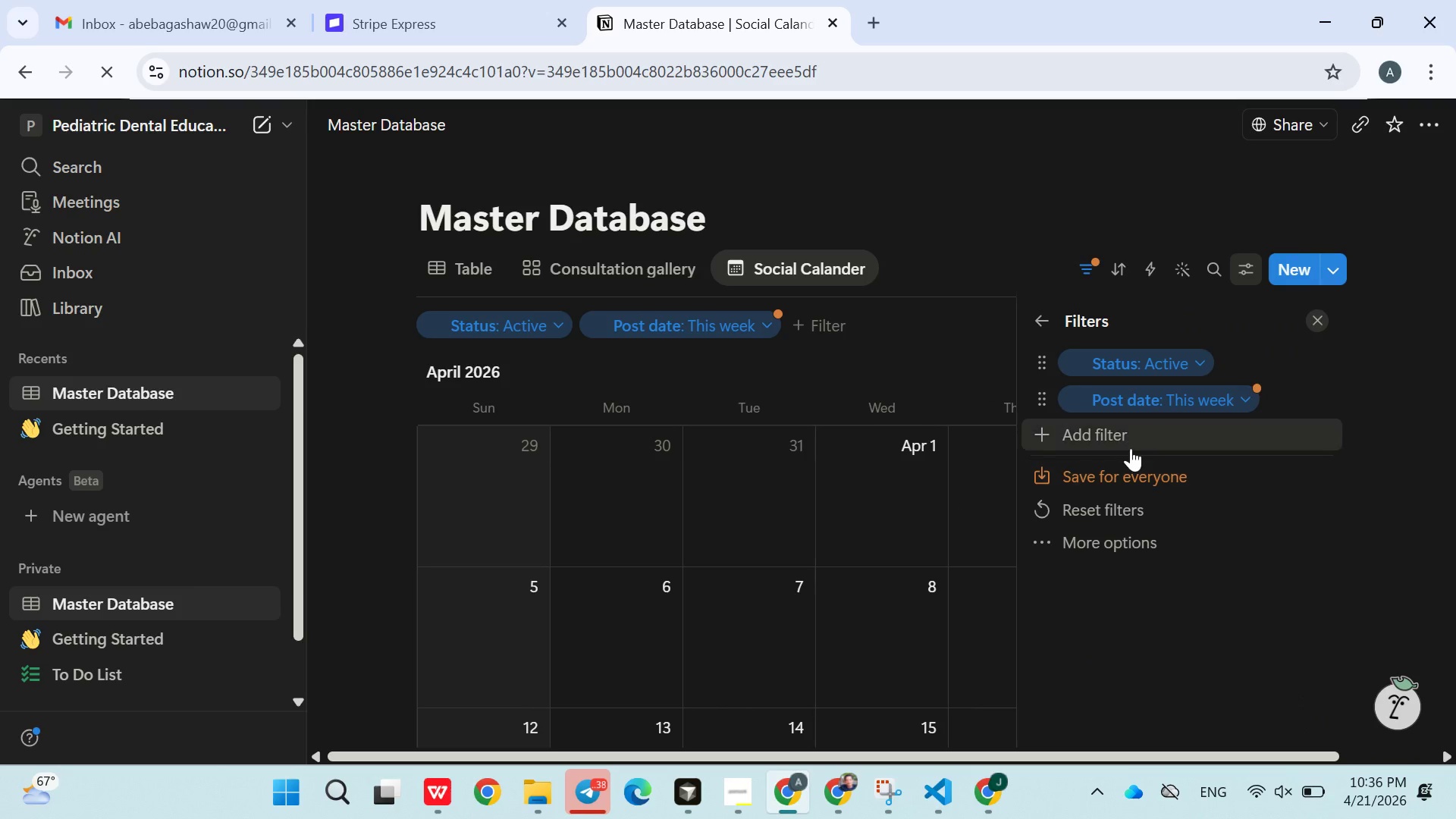 
left_click([1131, 448])
 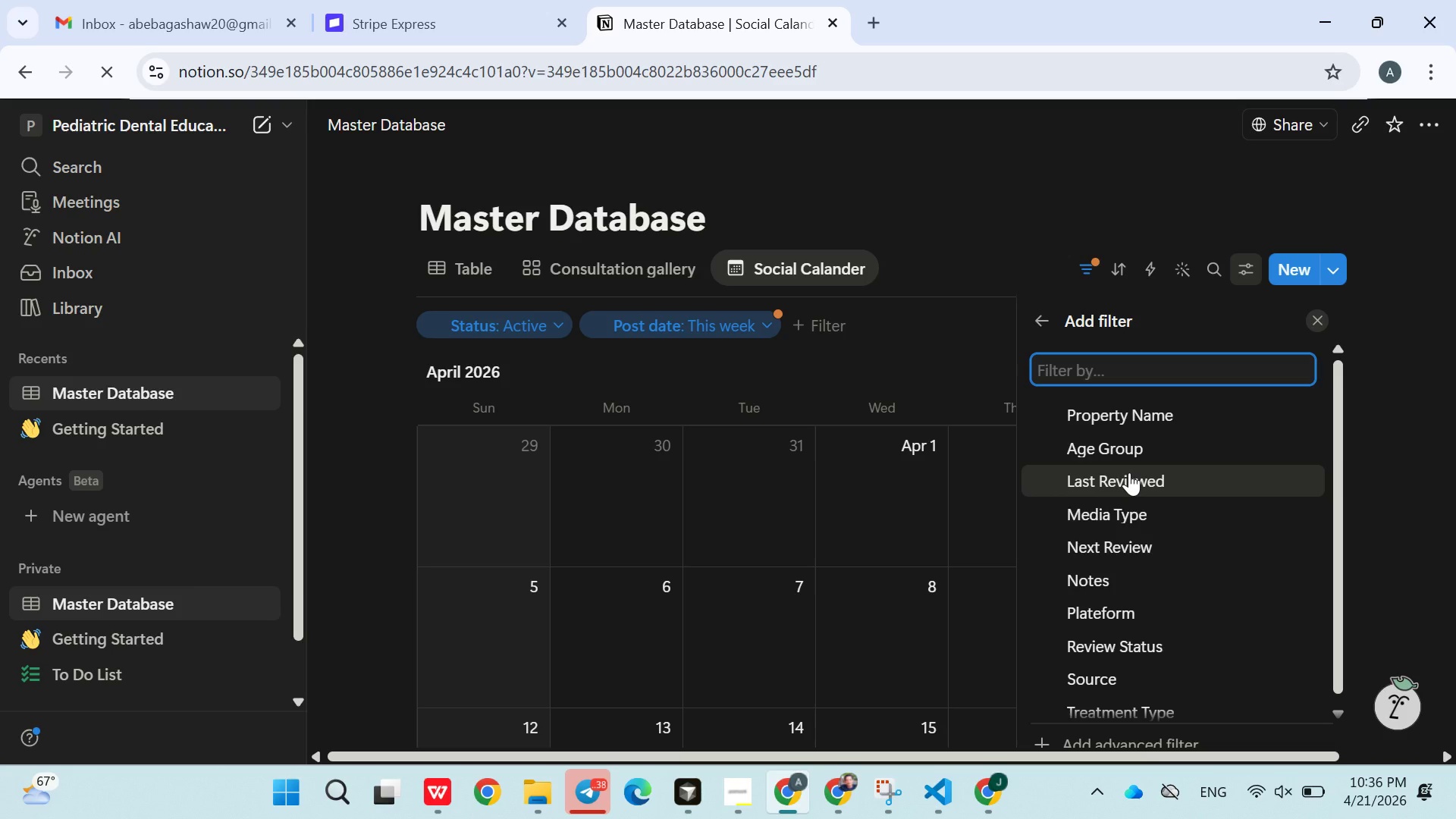 
wait(13.48)
 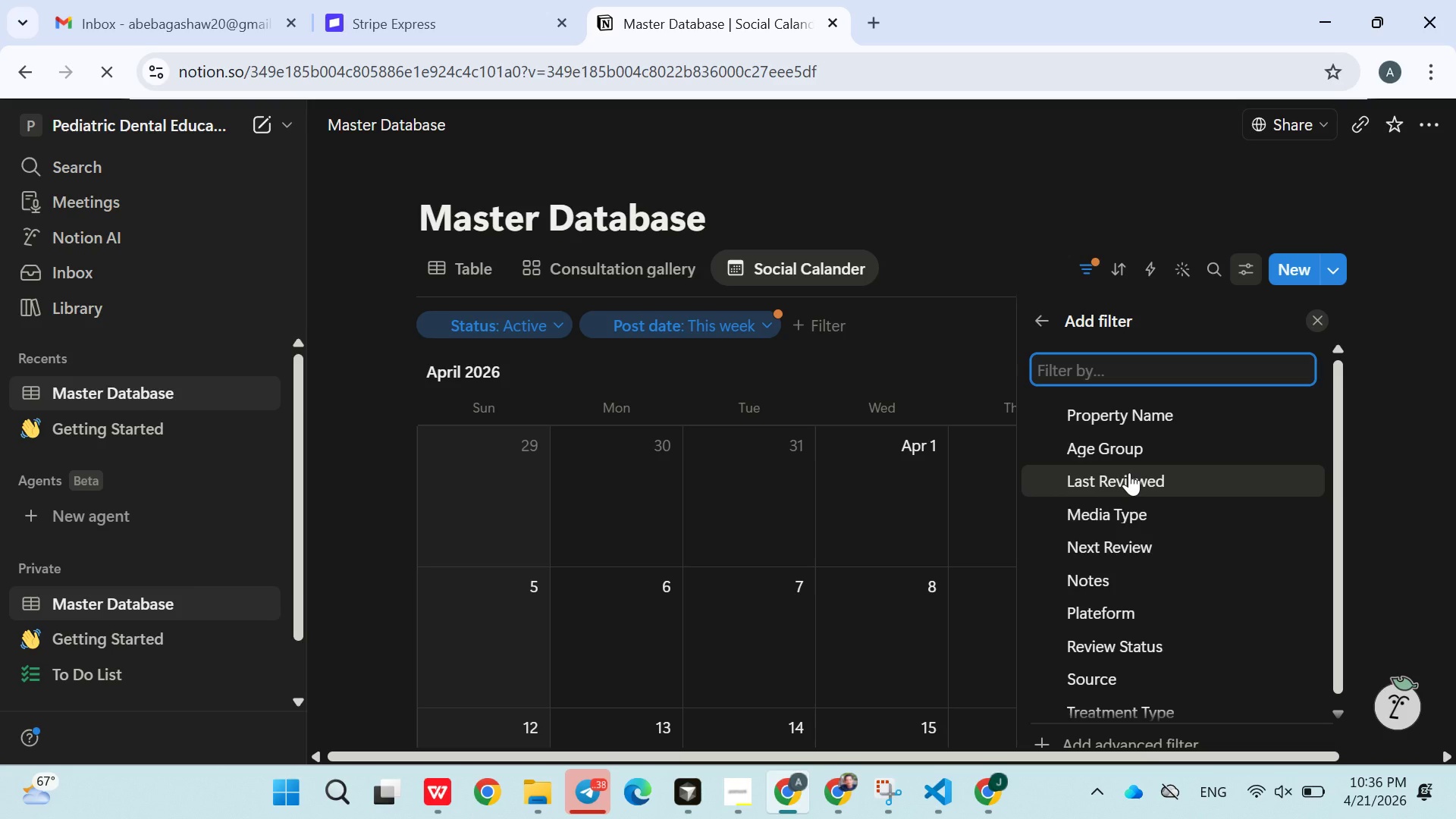 
left_click([1125, 614])
 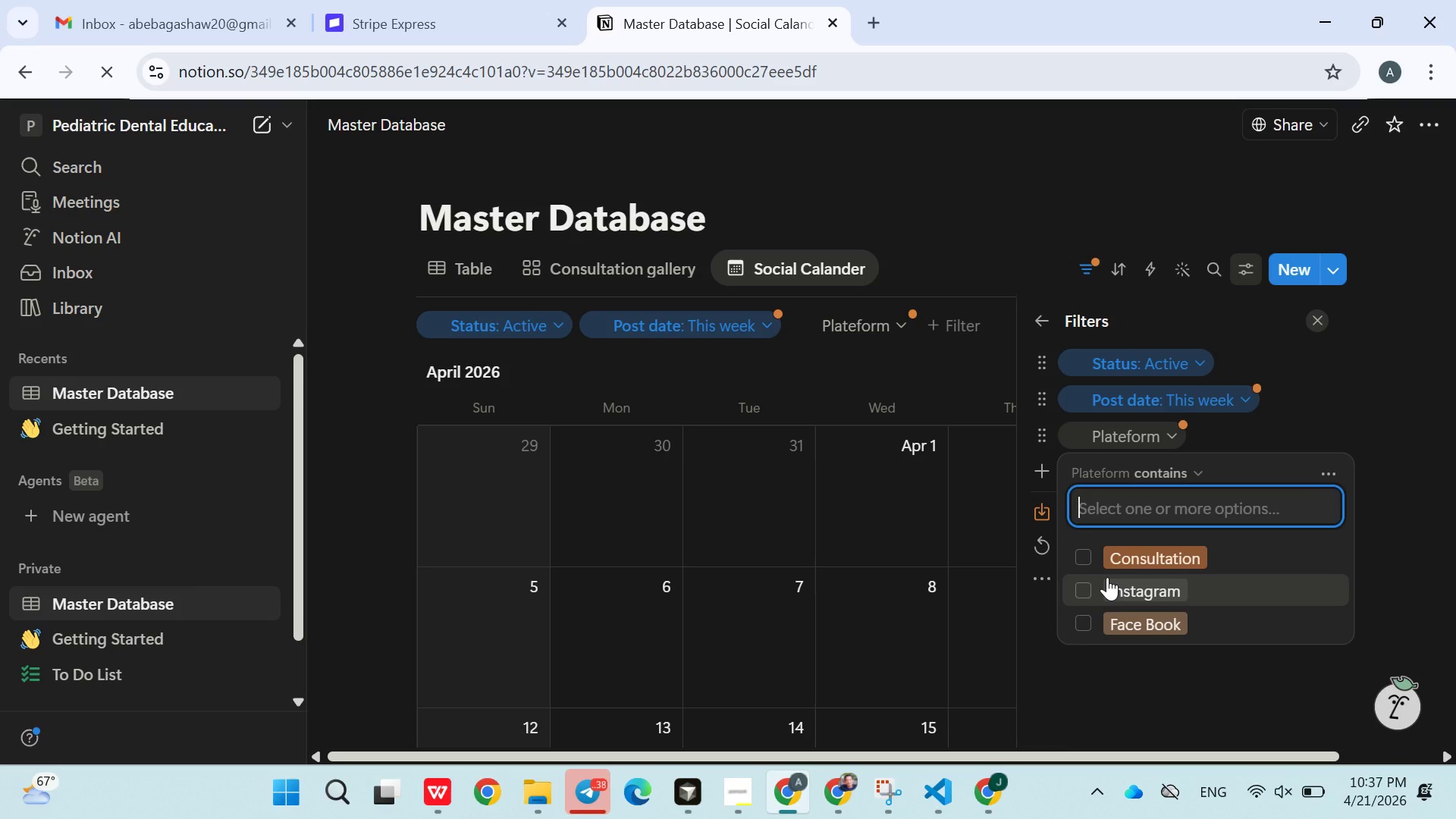 
wait(9.55)
 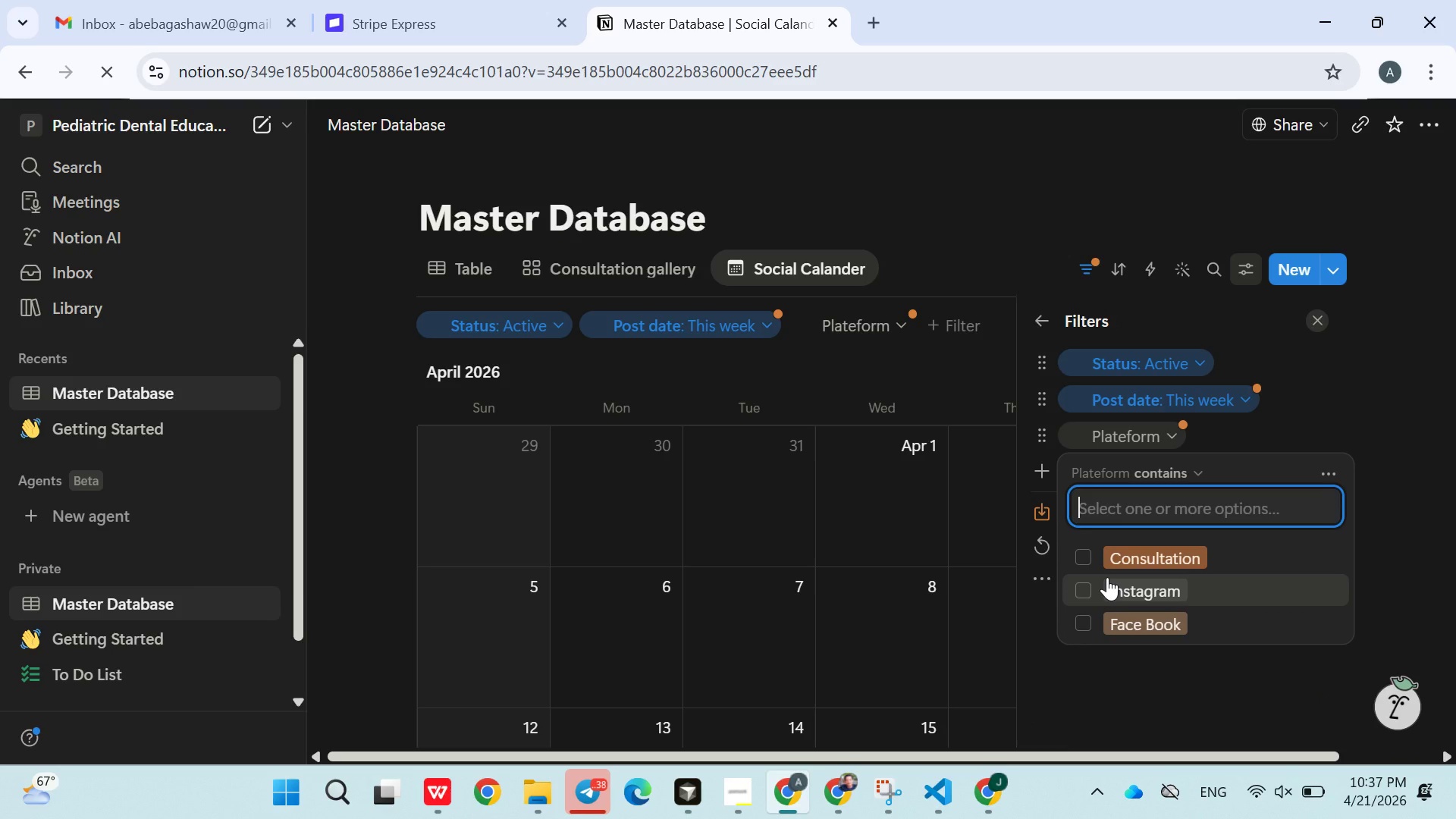 
left_click([1090, 587])
 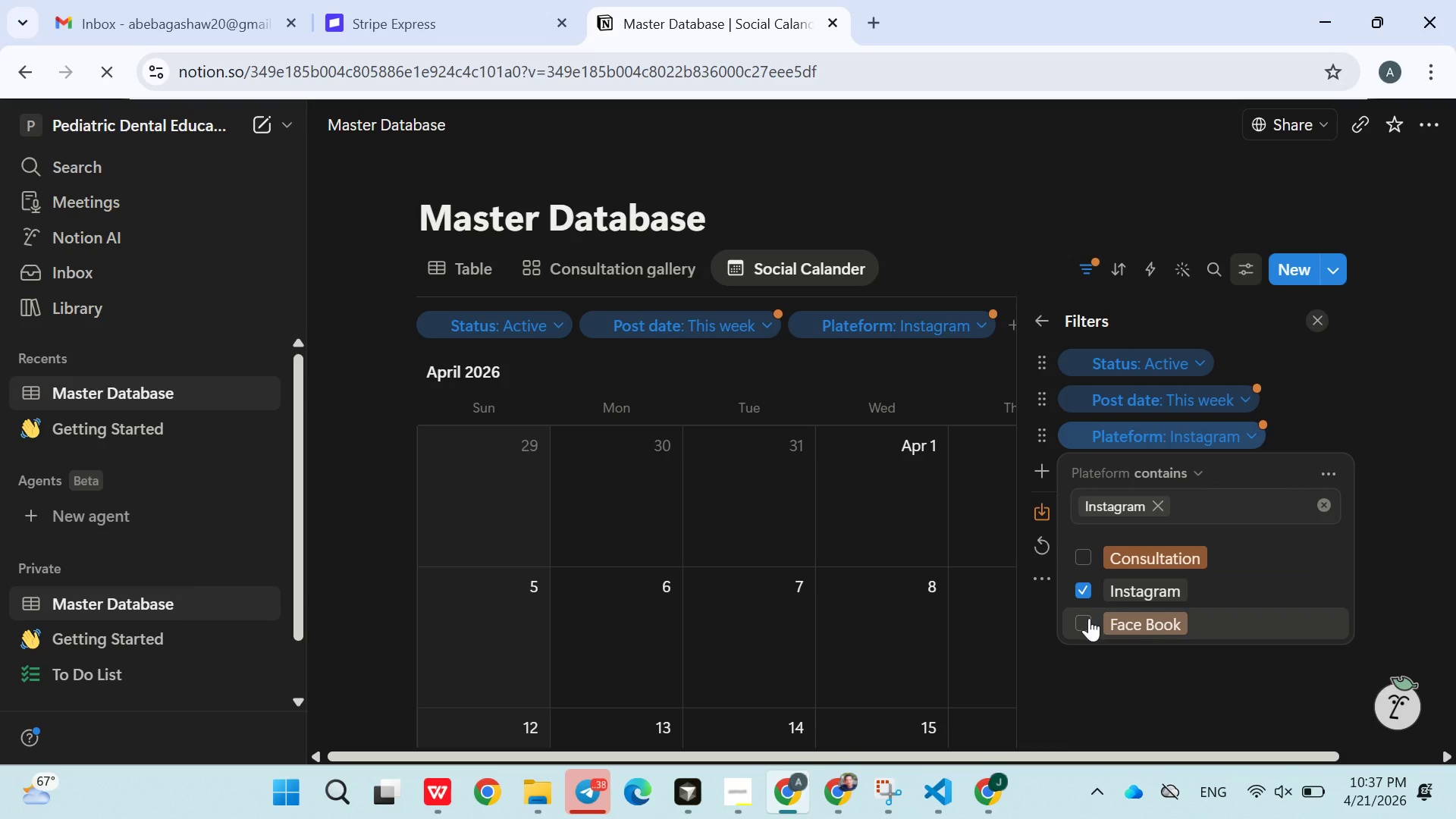 
left_click([1089, 618])
 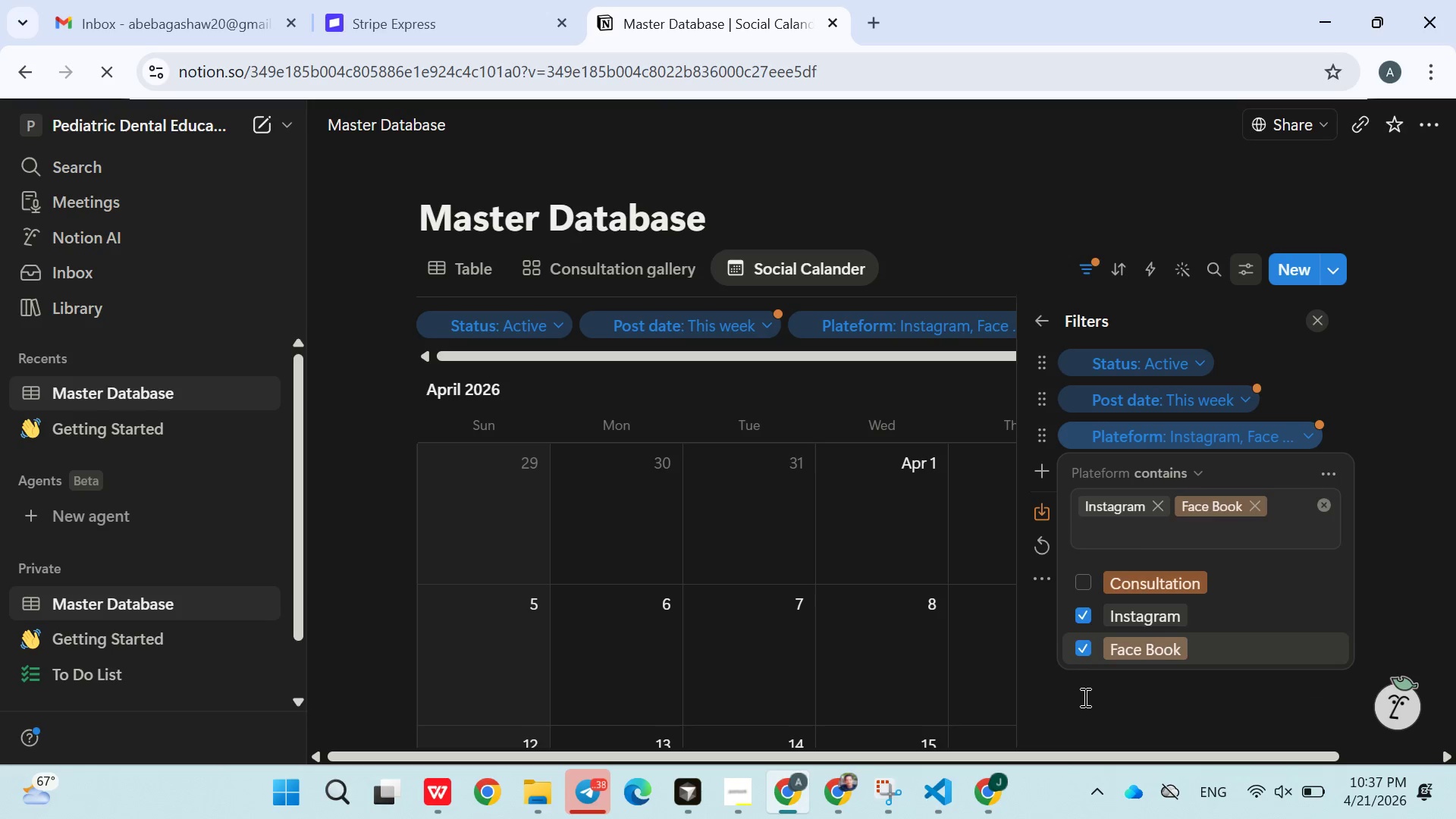 
left_click([1084, 697])
 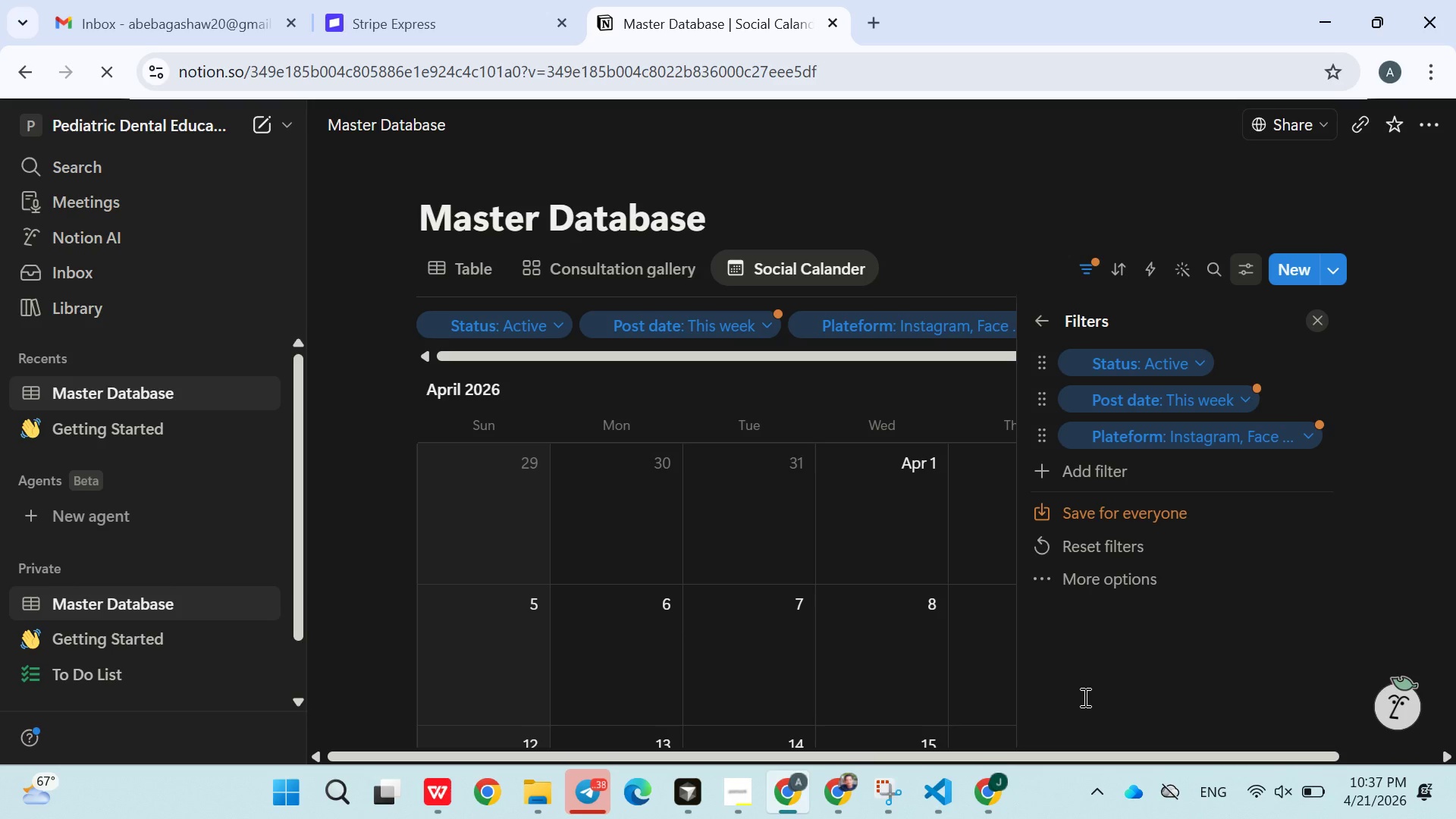 
wait(19.45)
 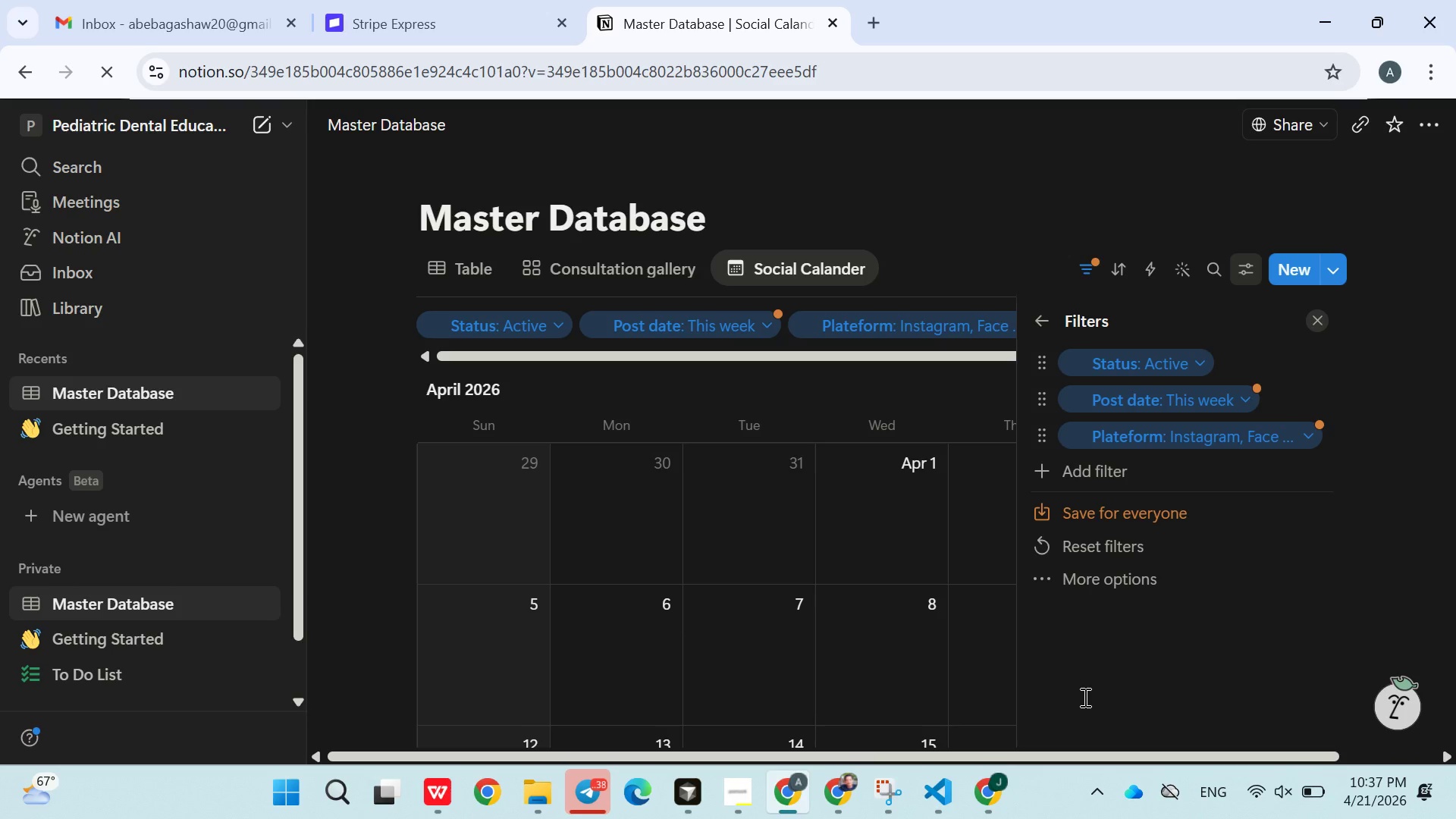 
left_click([896, 276])
 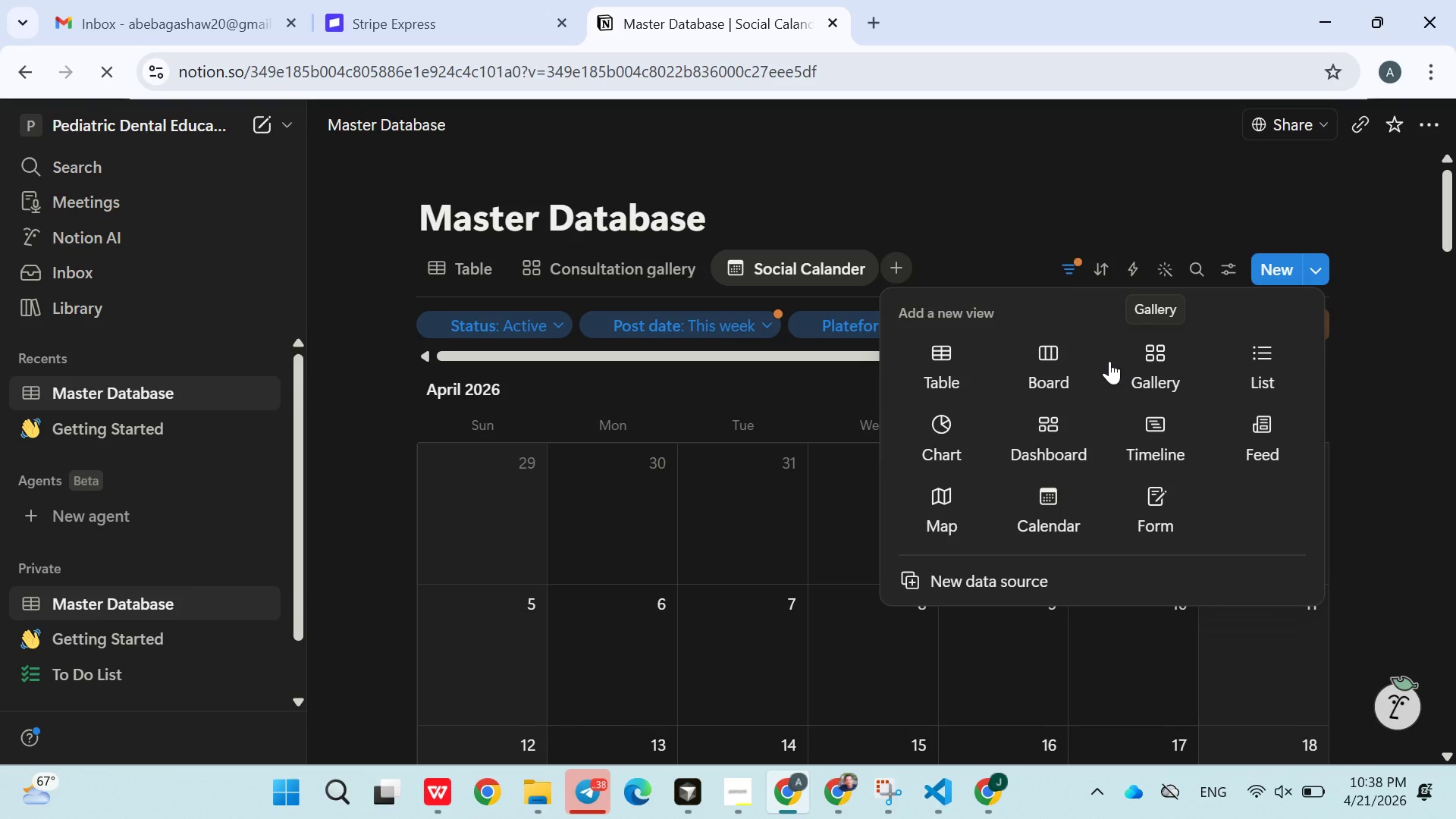 
wait(58.03)
 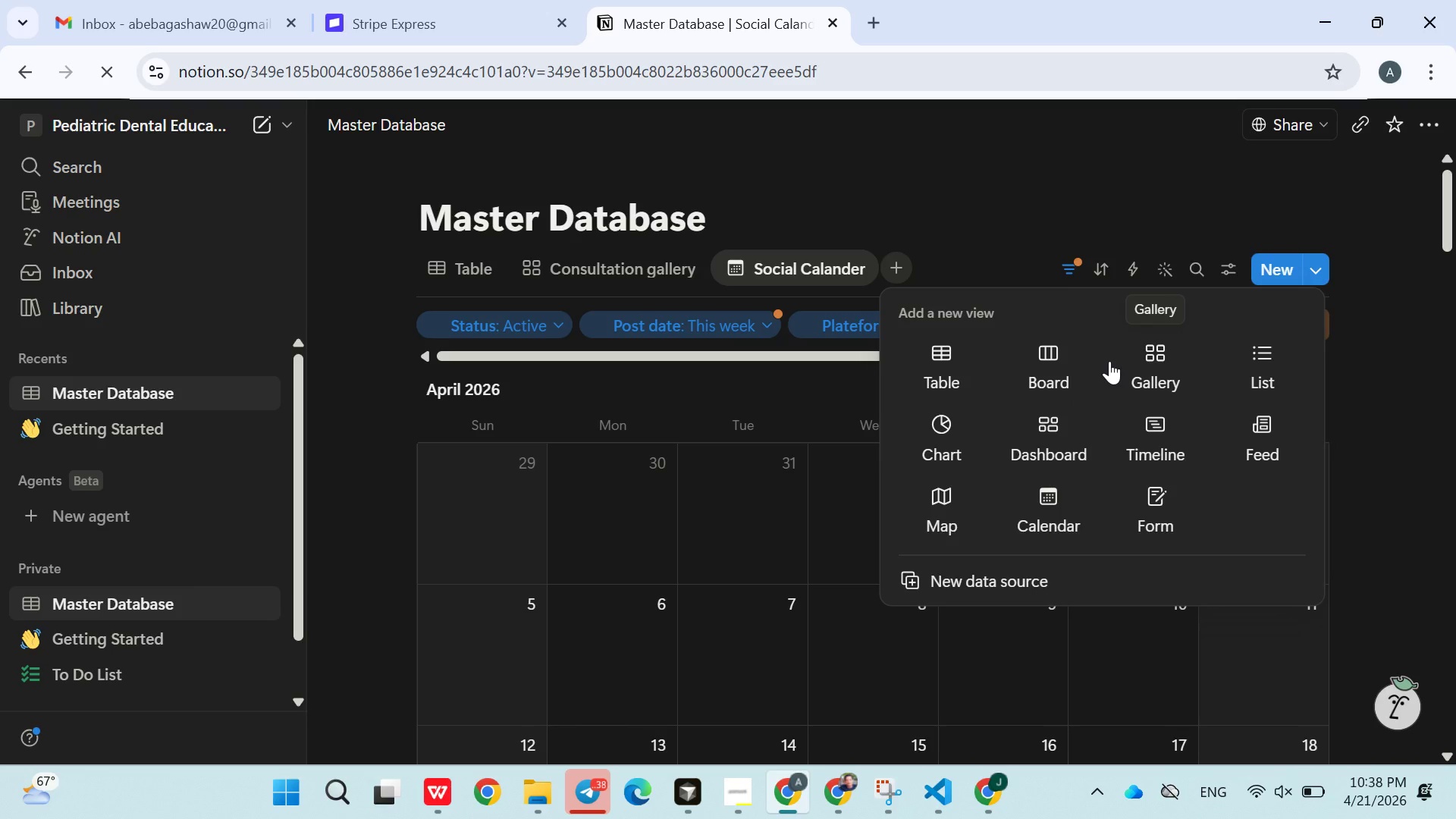 
left_click([946, 373])
 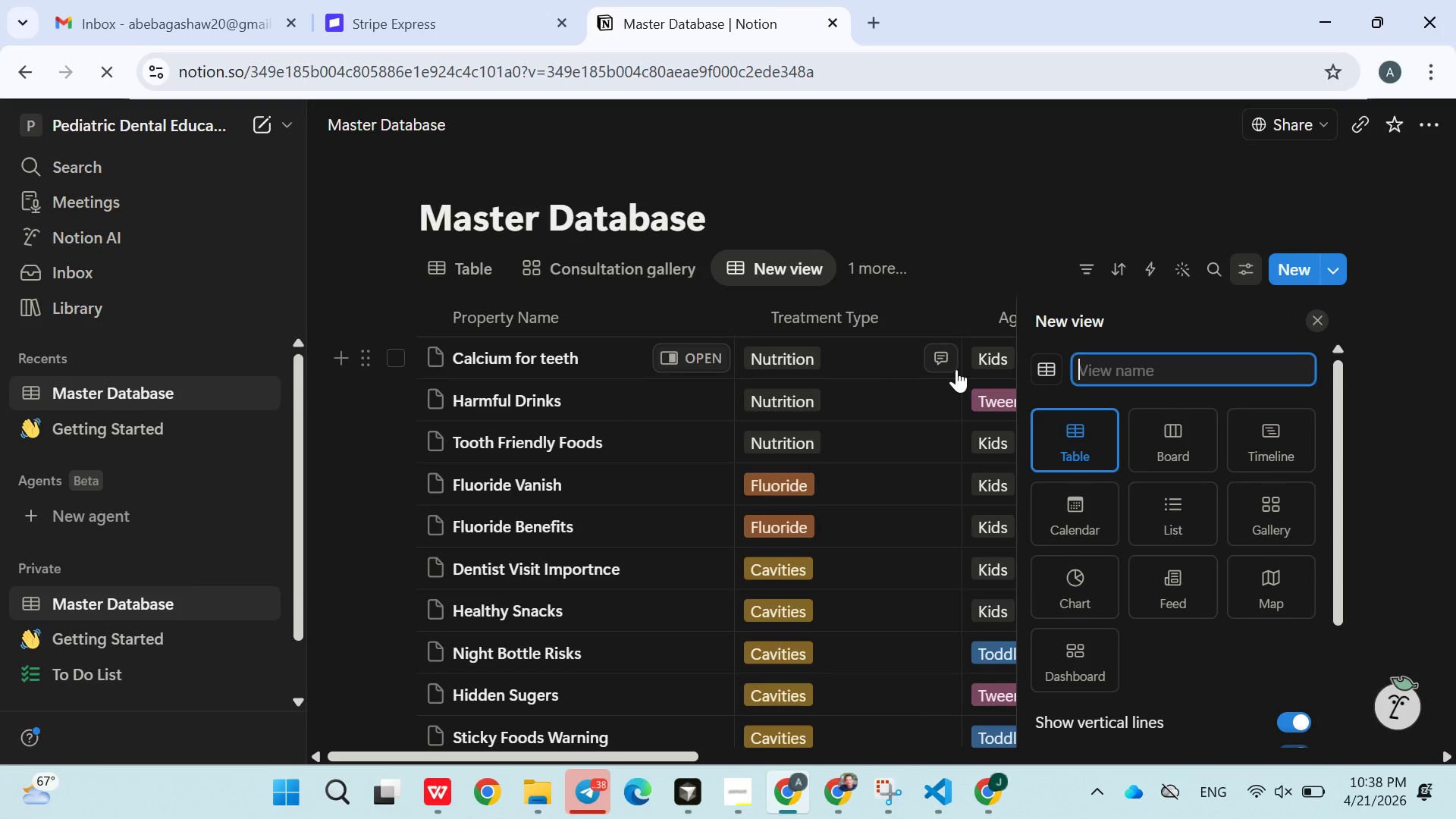 
wait(6.22)
 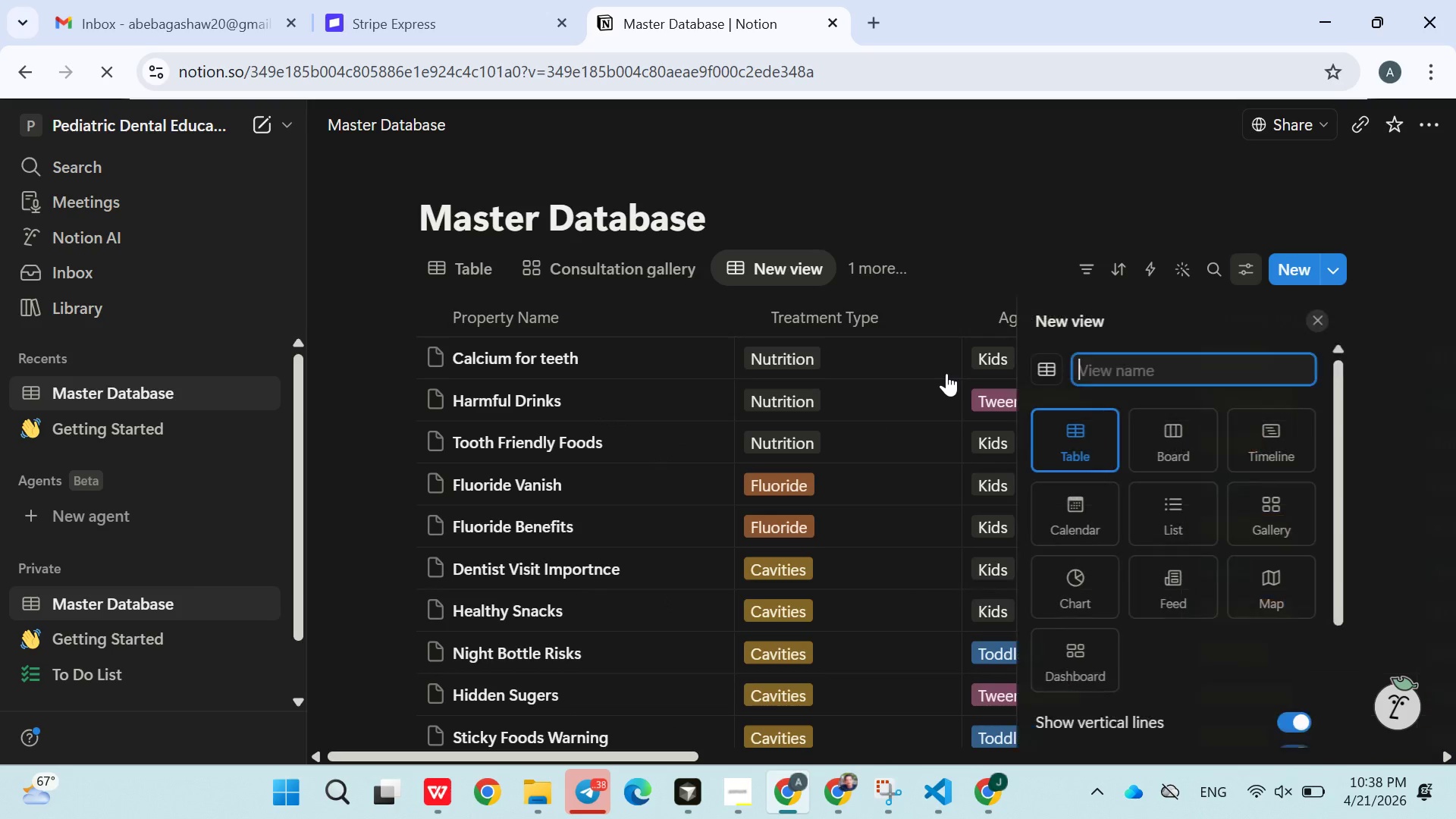 
type(Review Queue)
 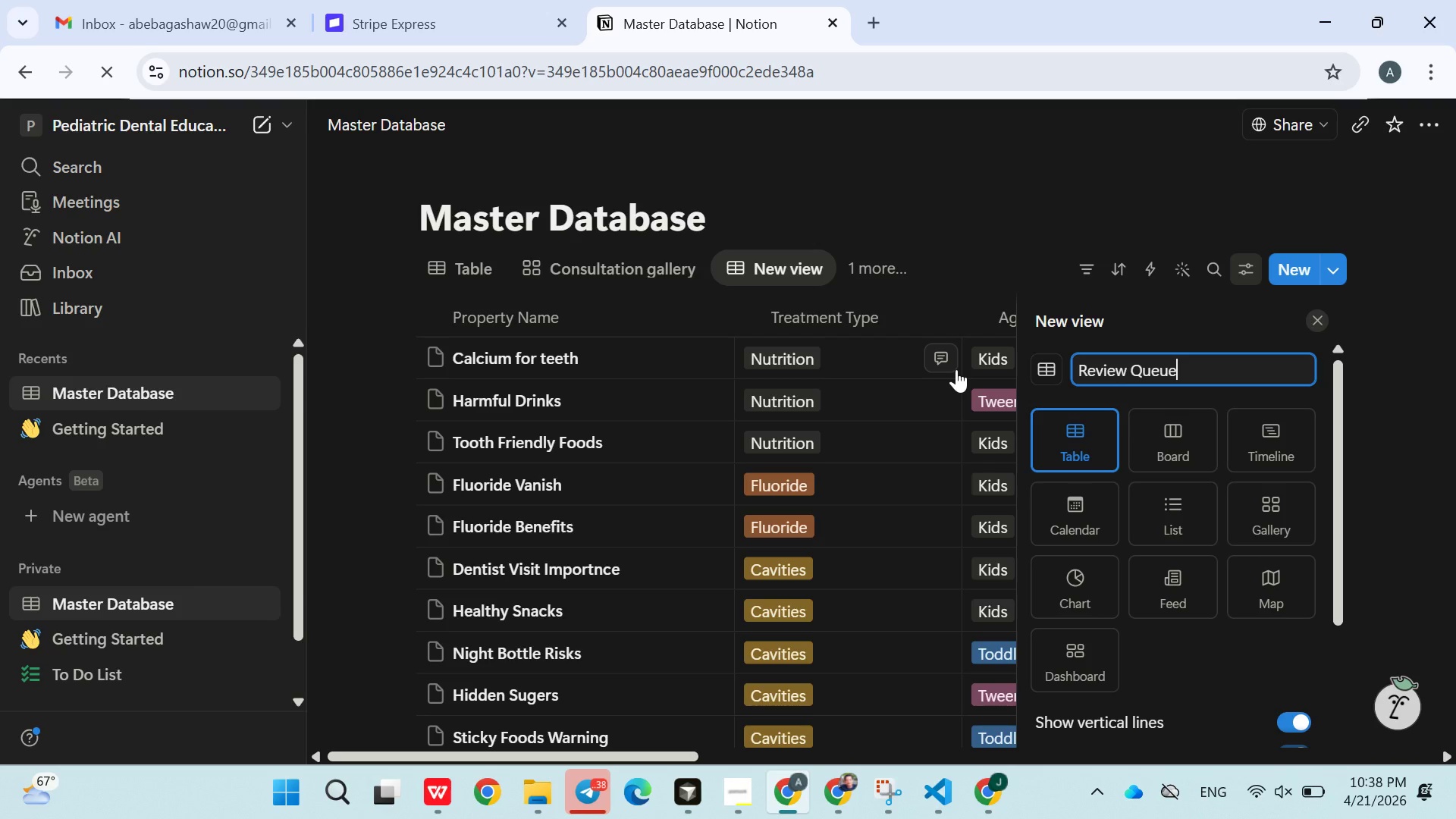 
left_click_drag(start_coordinate=[956, 369], to_coordinate=[1024, 204])
 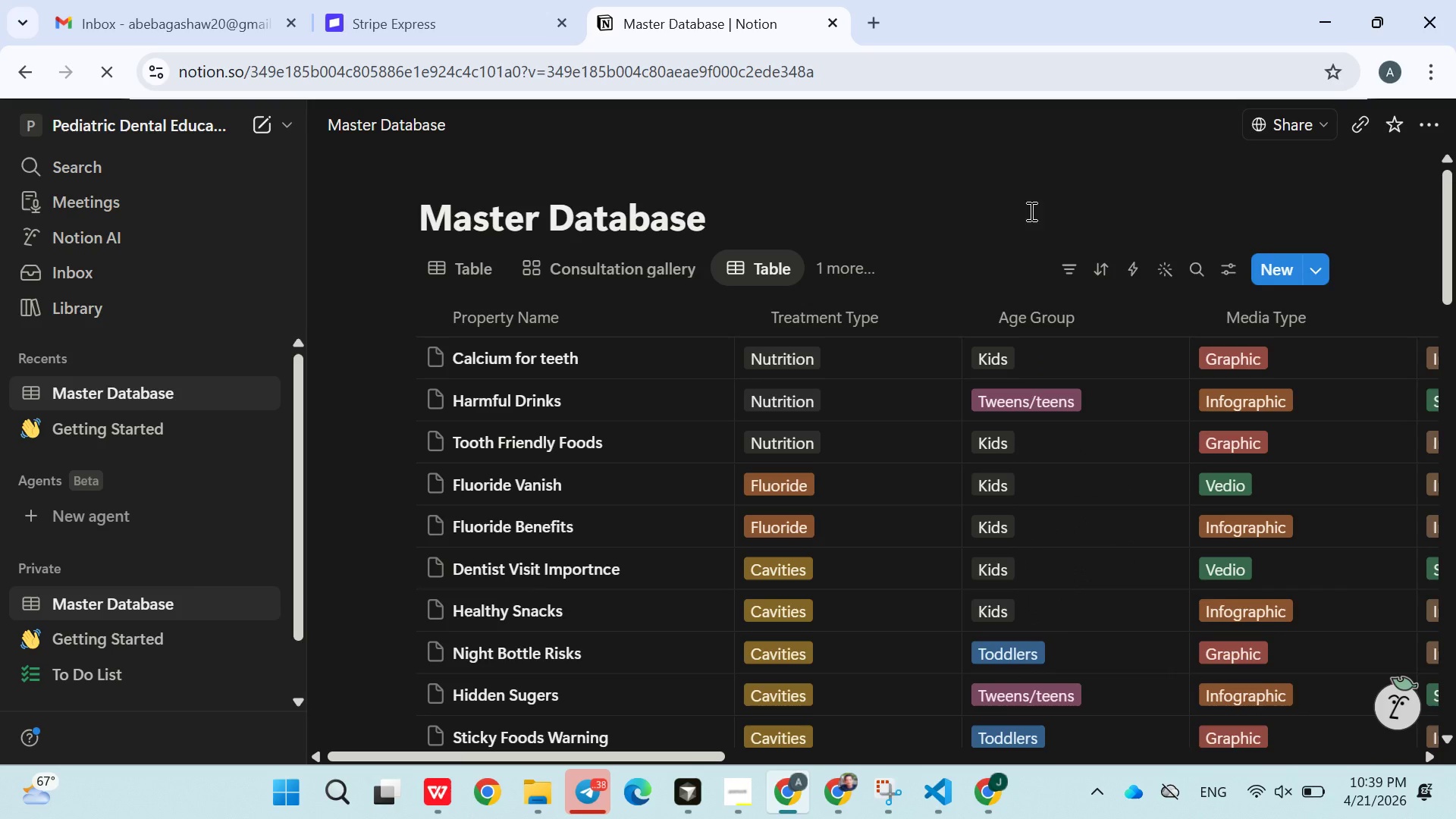 
left_click([1024, 204])
 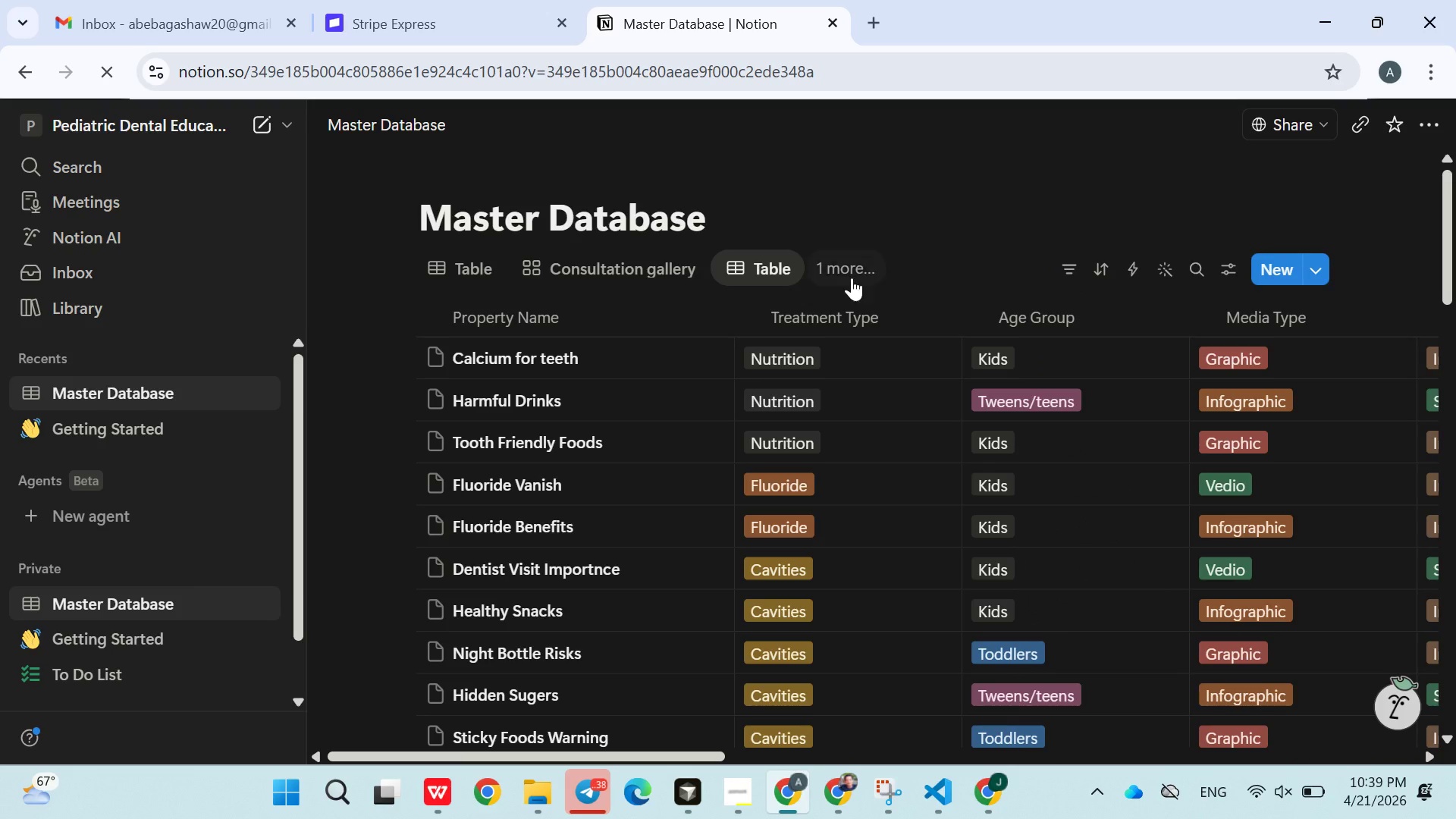 
left_click([836, 265])
 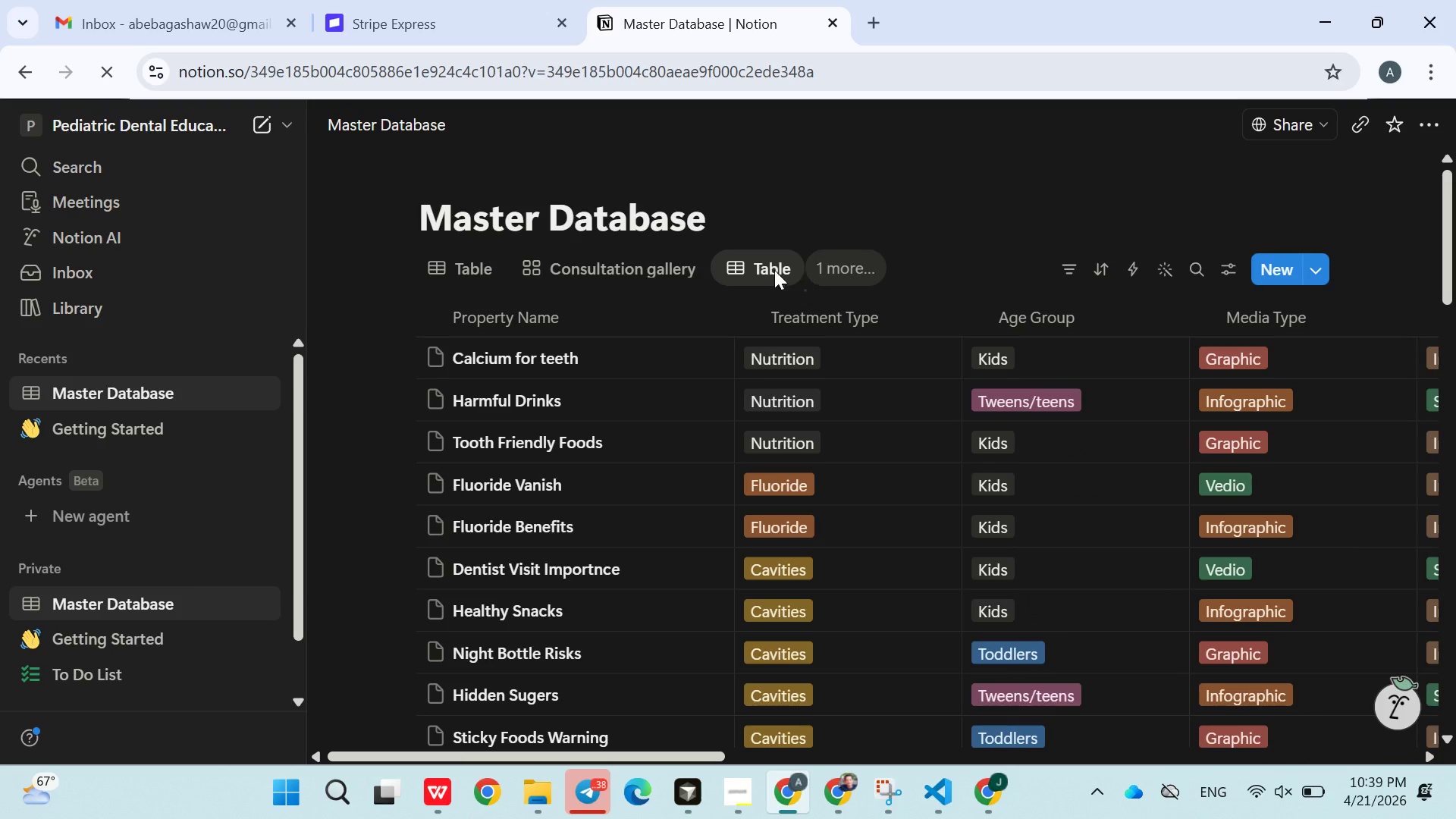 
left_click([769, 269])
 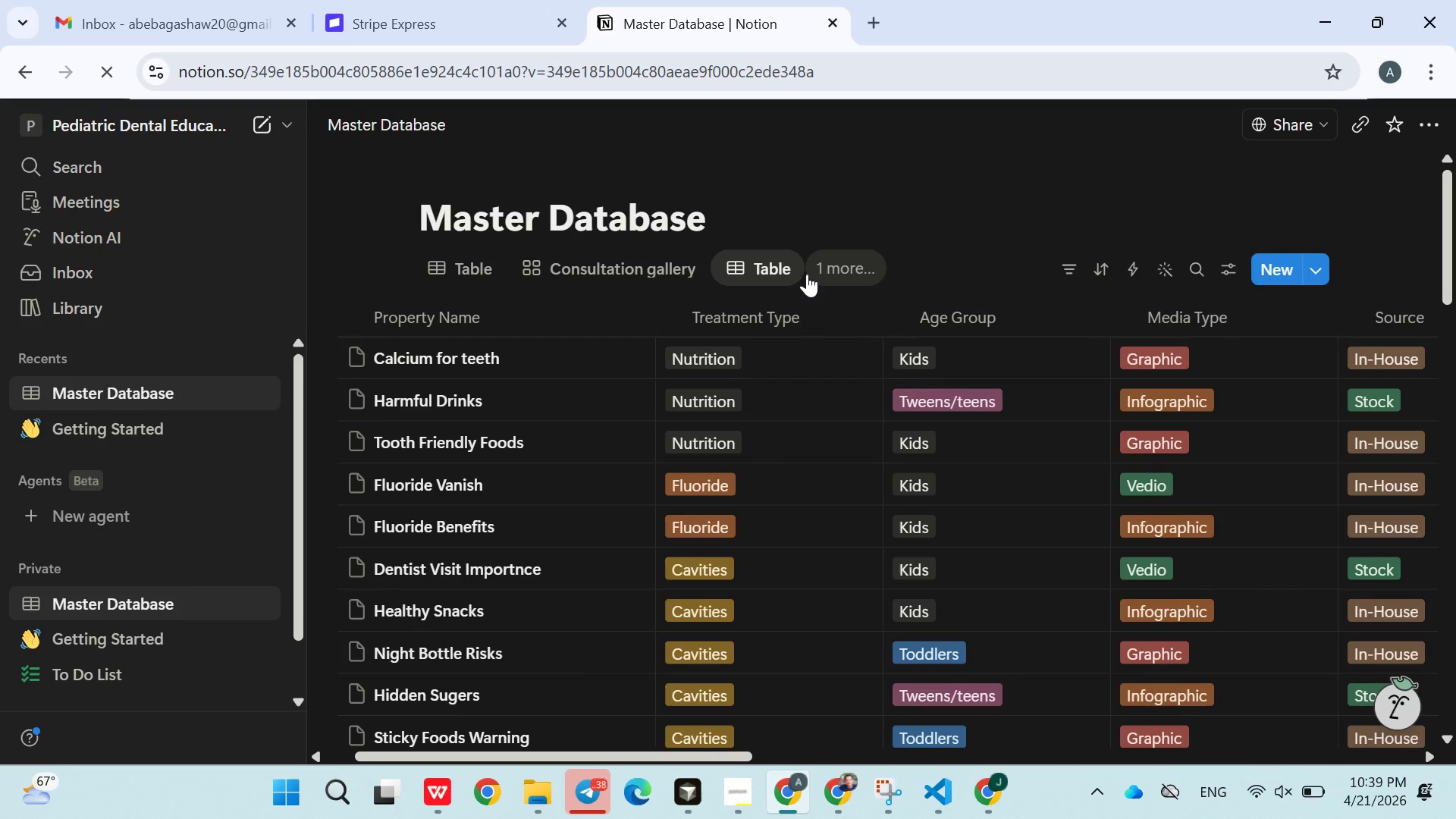 
left_click([832, 262])
 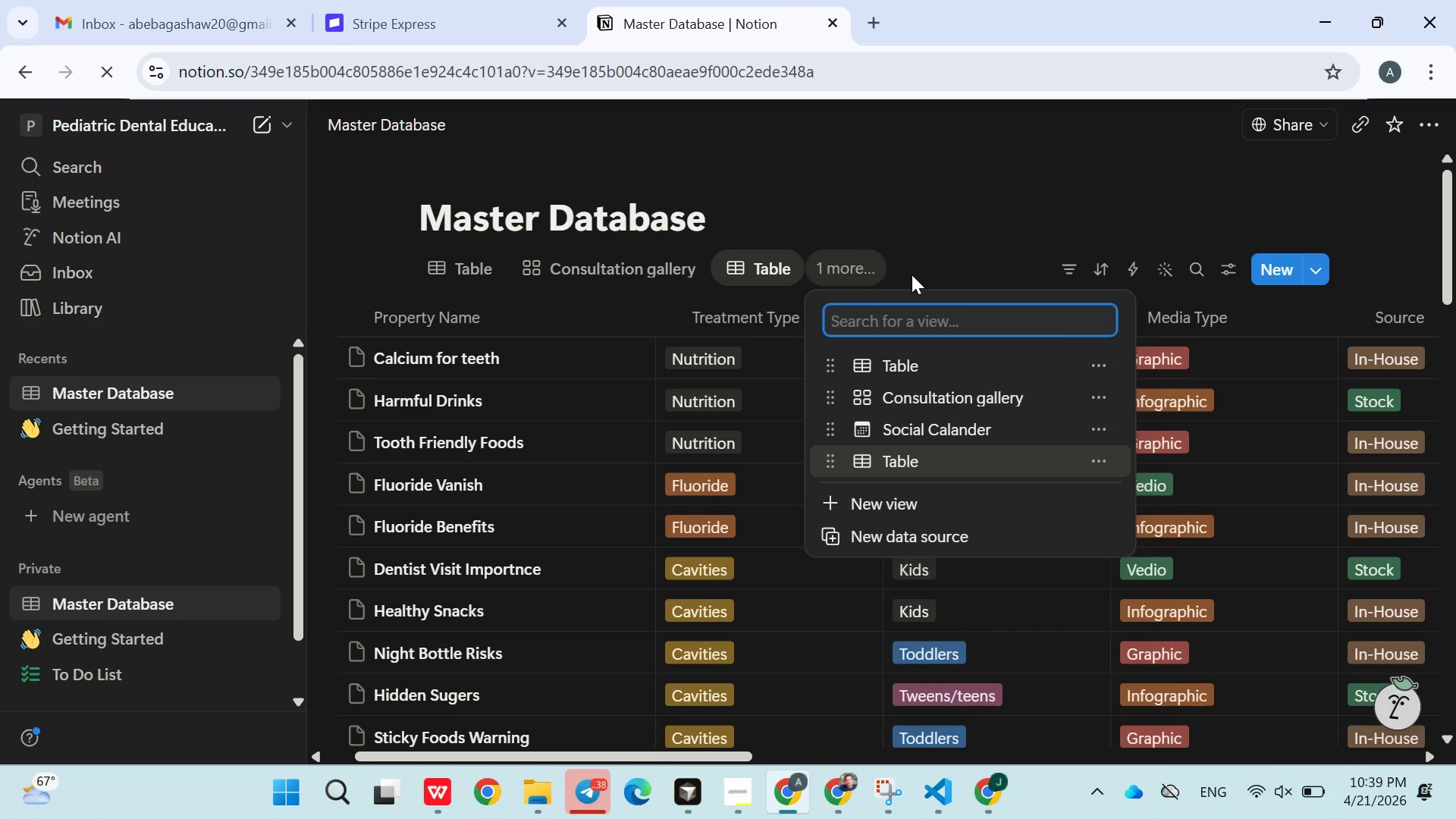 
wait(13.23)
 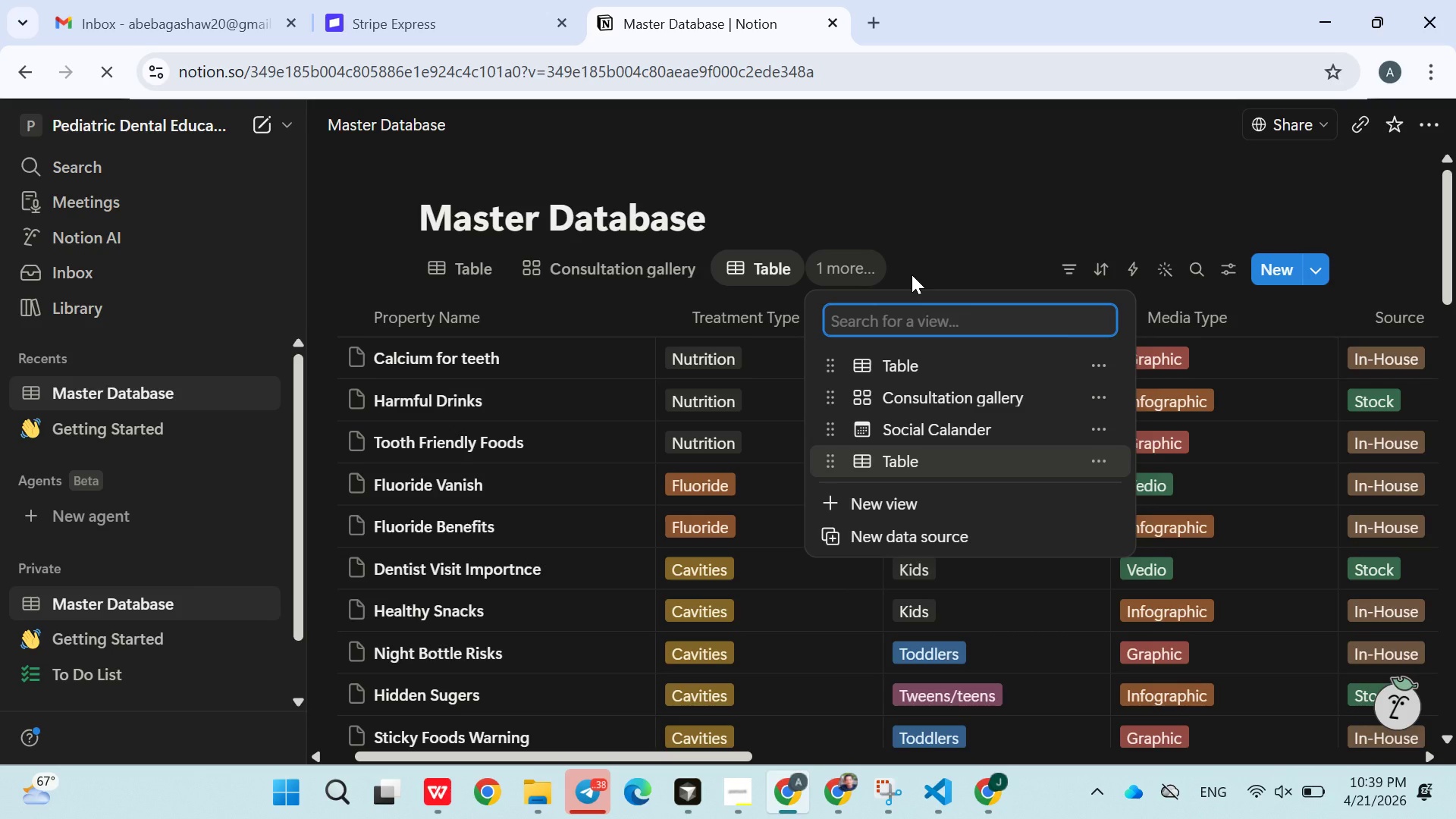 
left_click([1012, 261])
 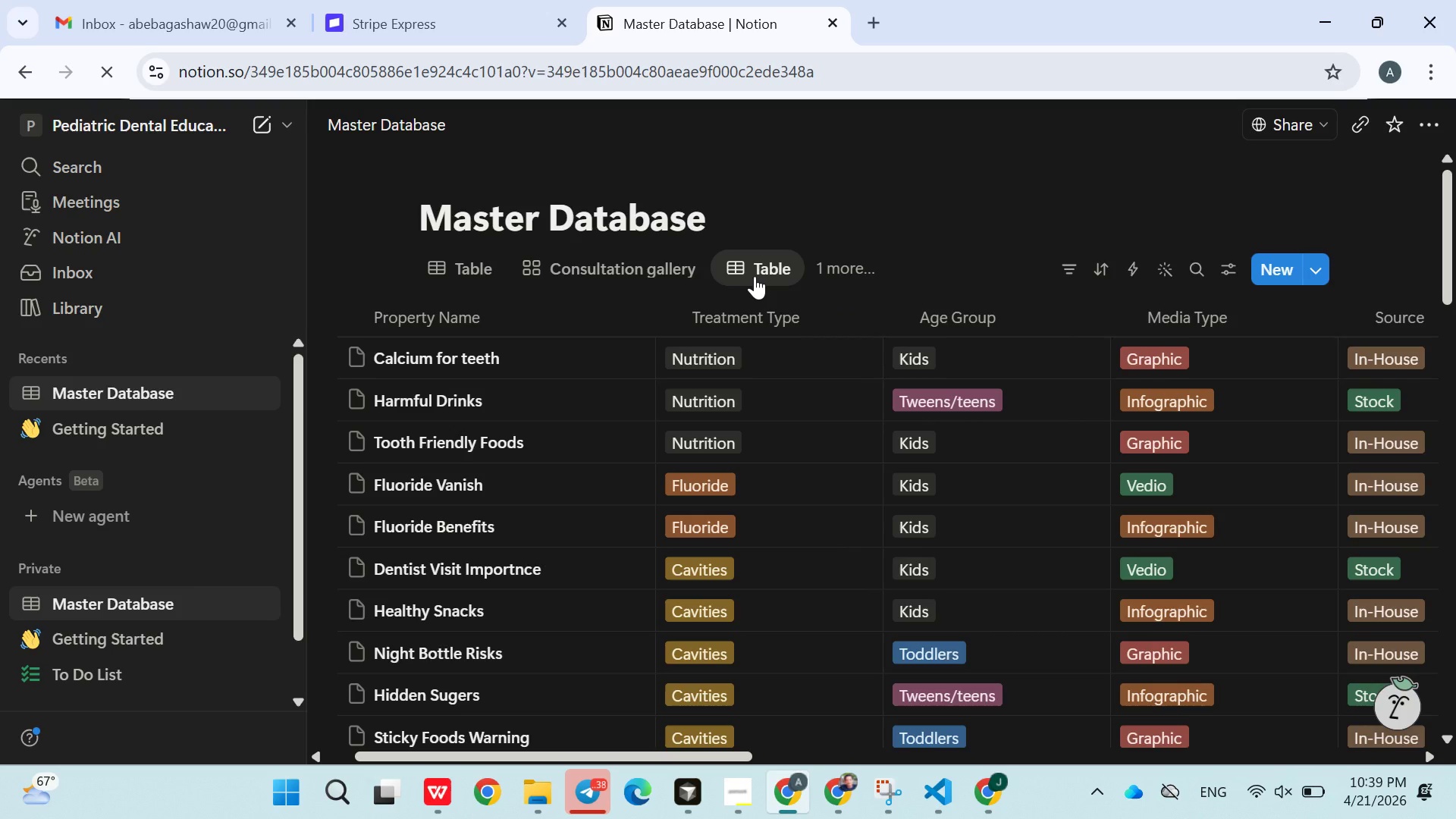 
left_click([649, 260])
 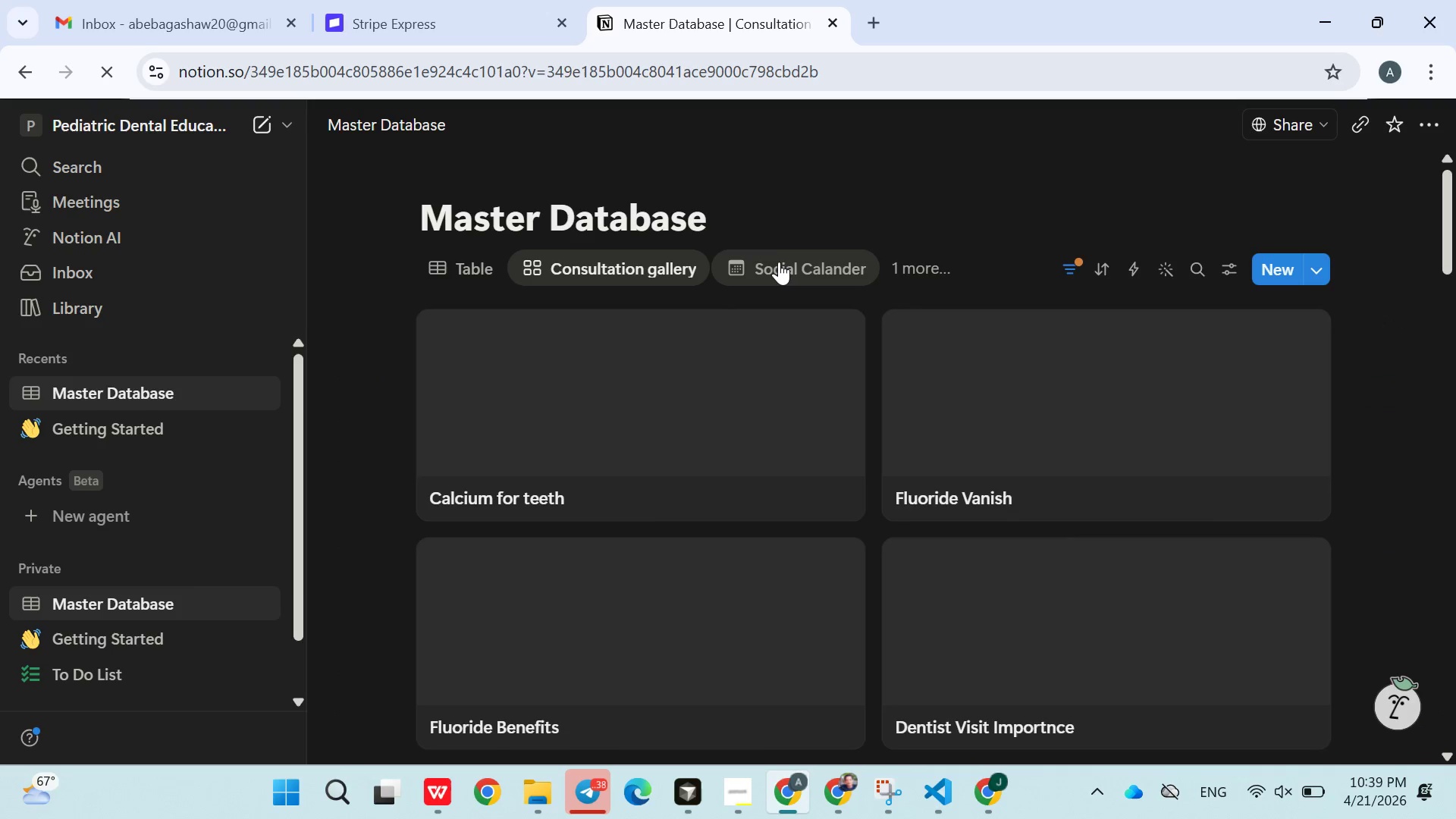 
left_click([786, 264])
 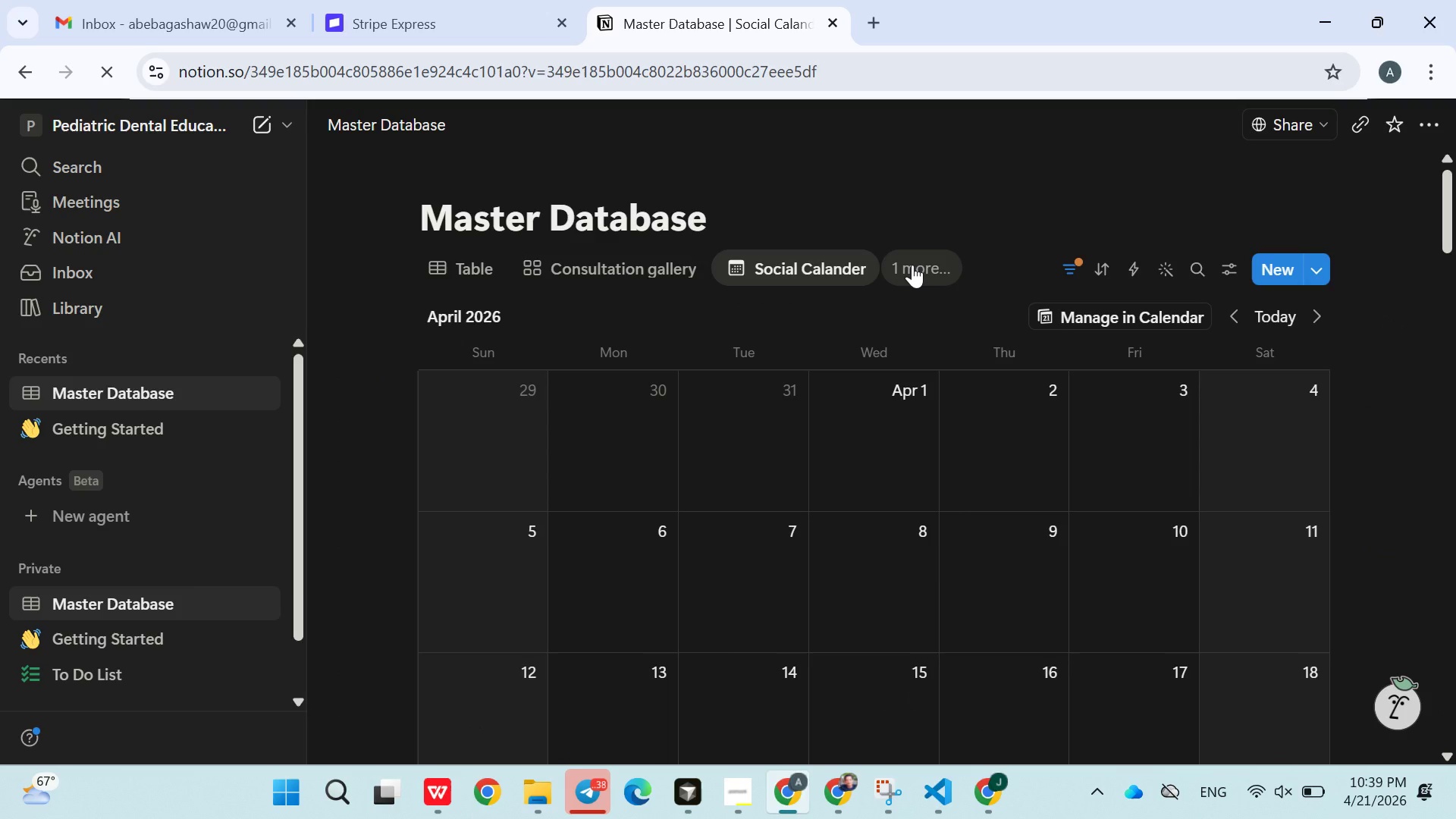 
left_click([946, 271])
 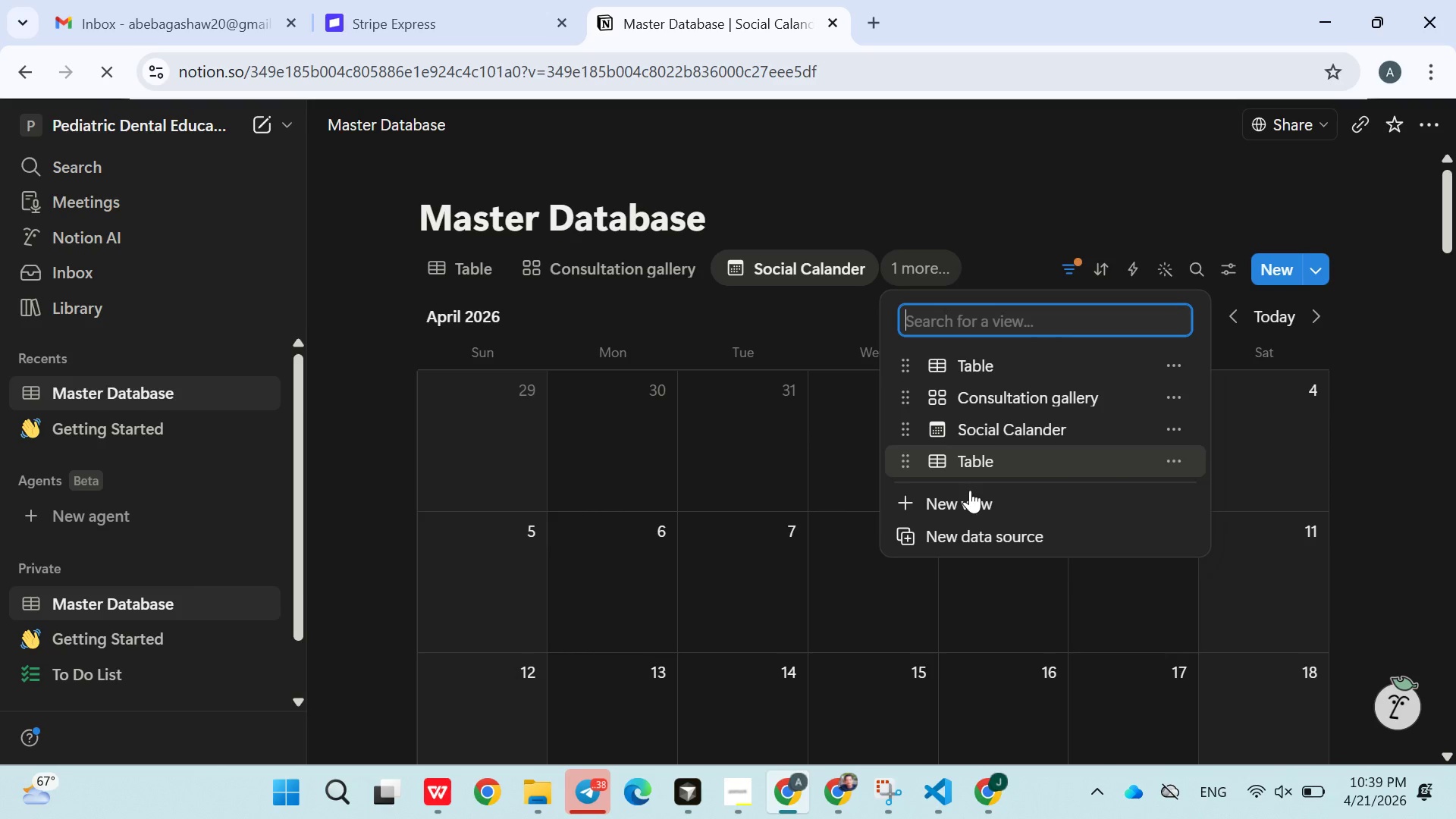 
wait(8.69)
 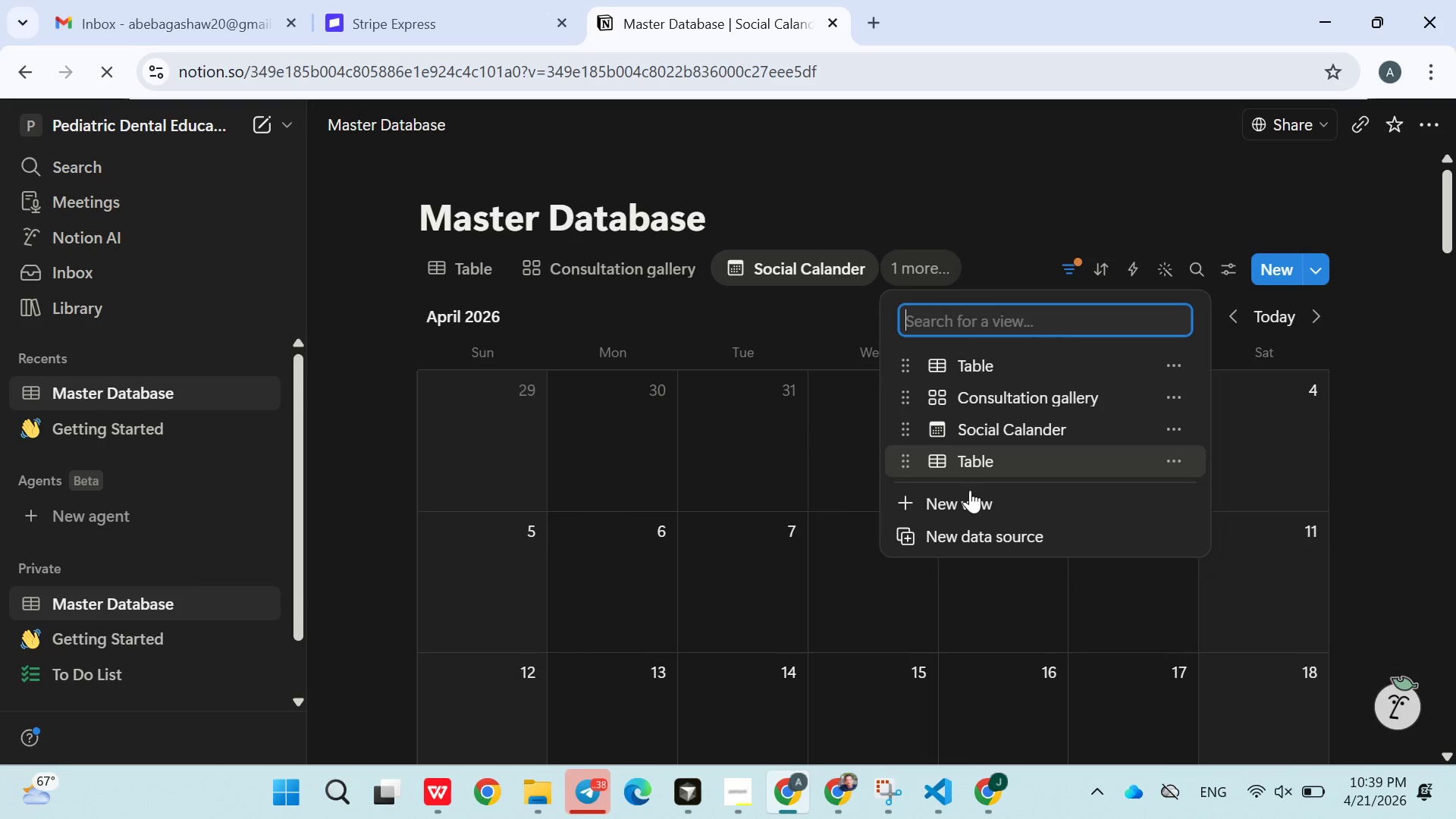 
left_click([912, 267])
 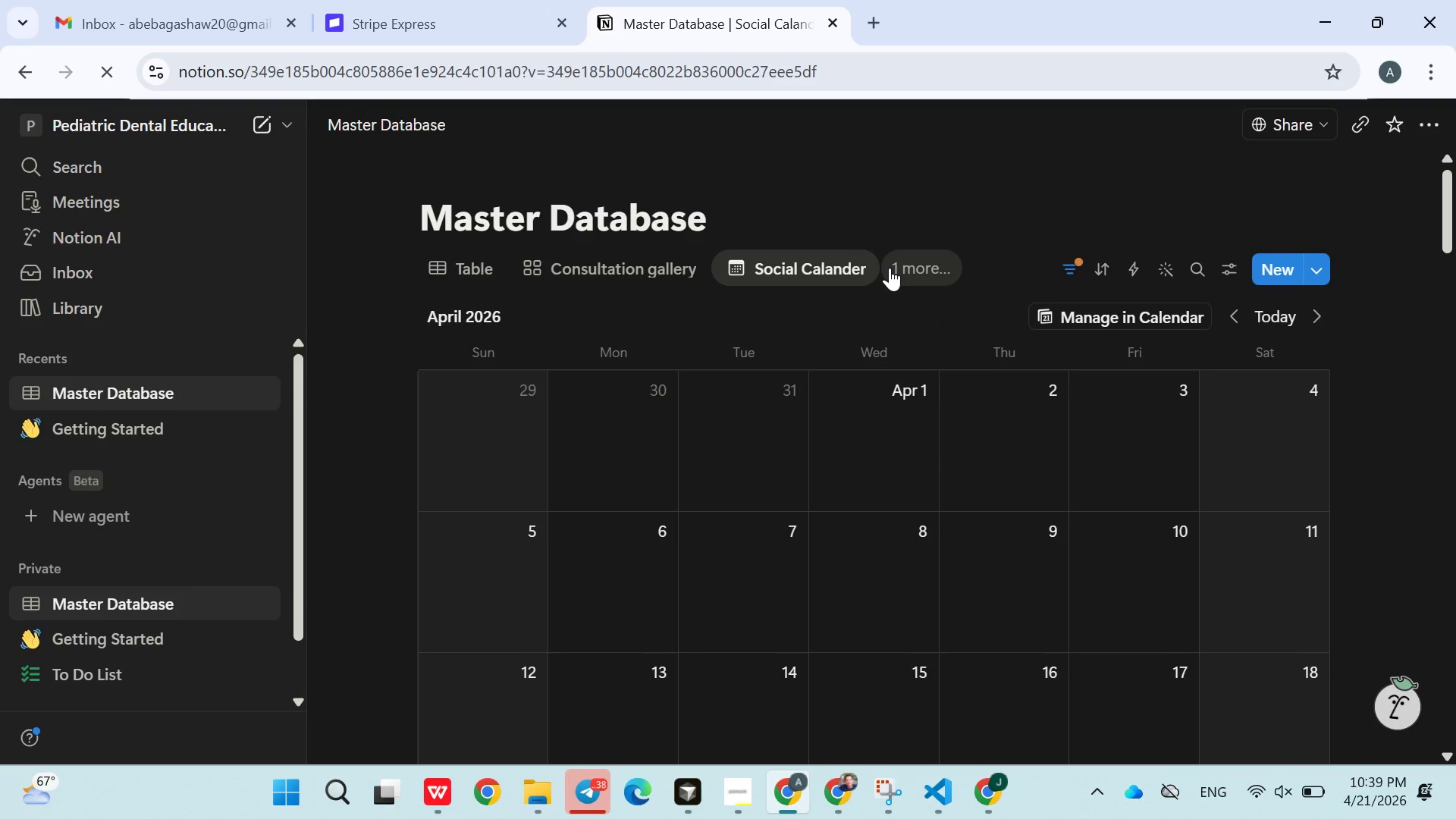 
left_click([889, 268])
 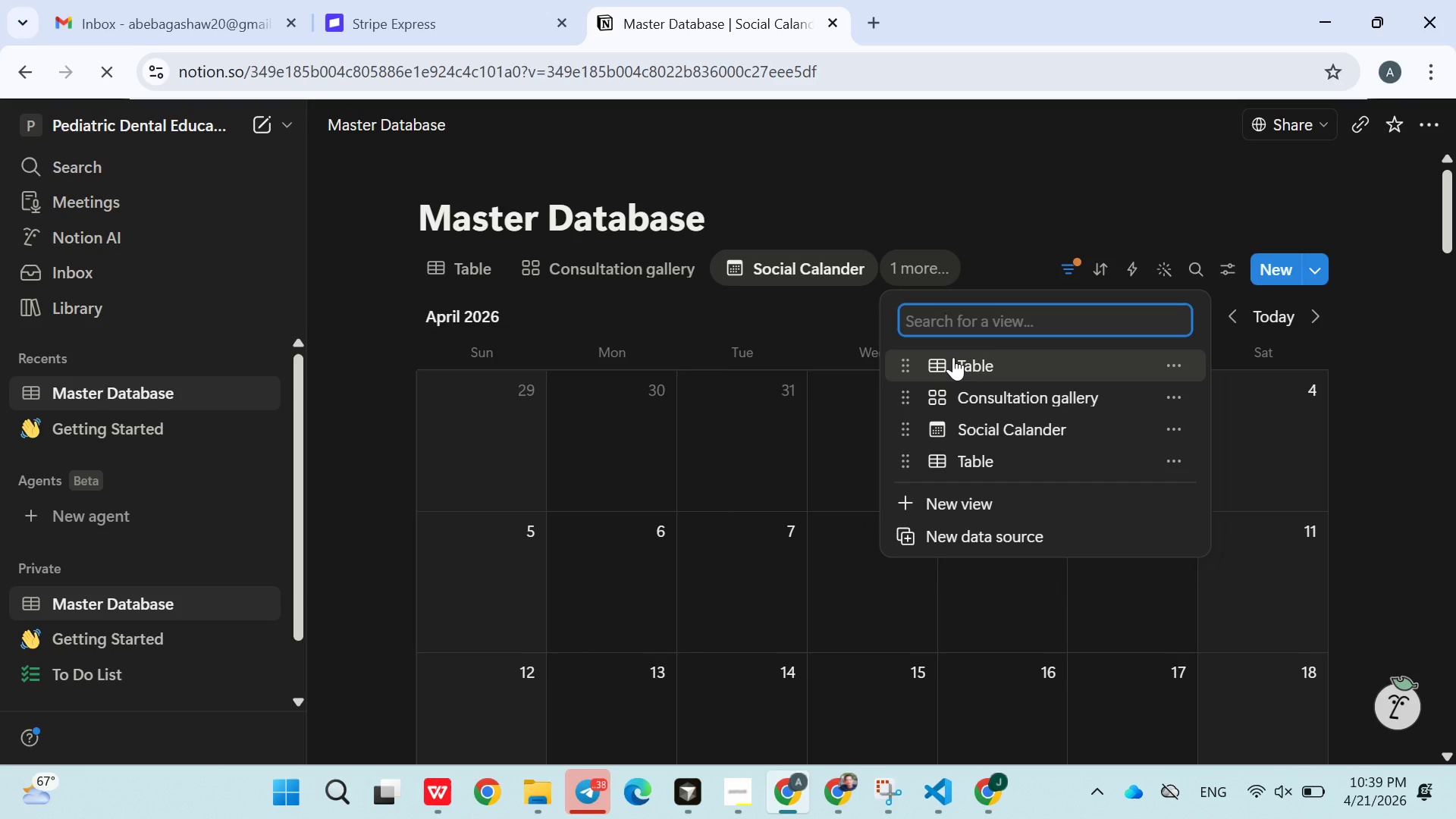 
left_click([955, 359])
 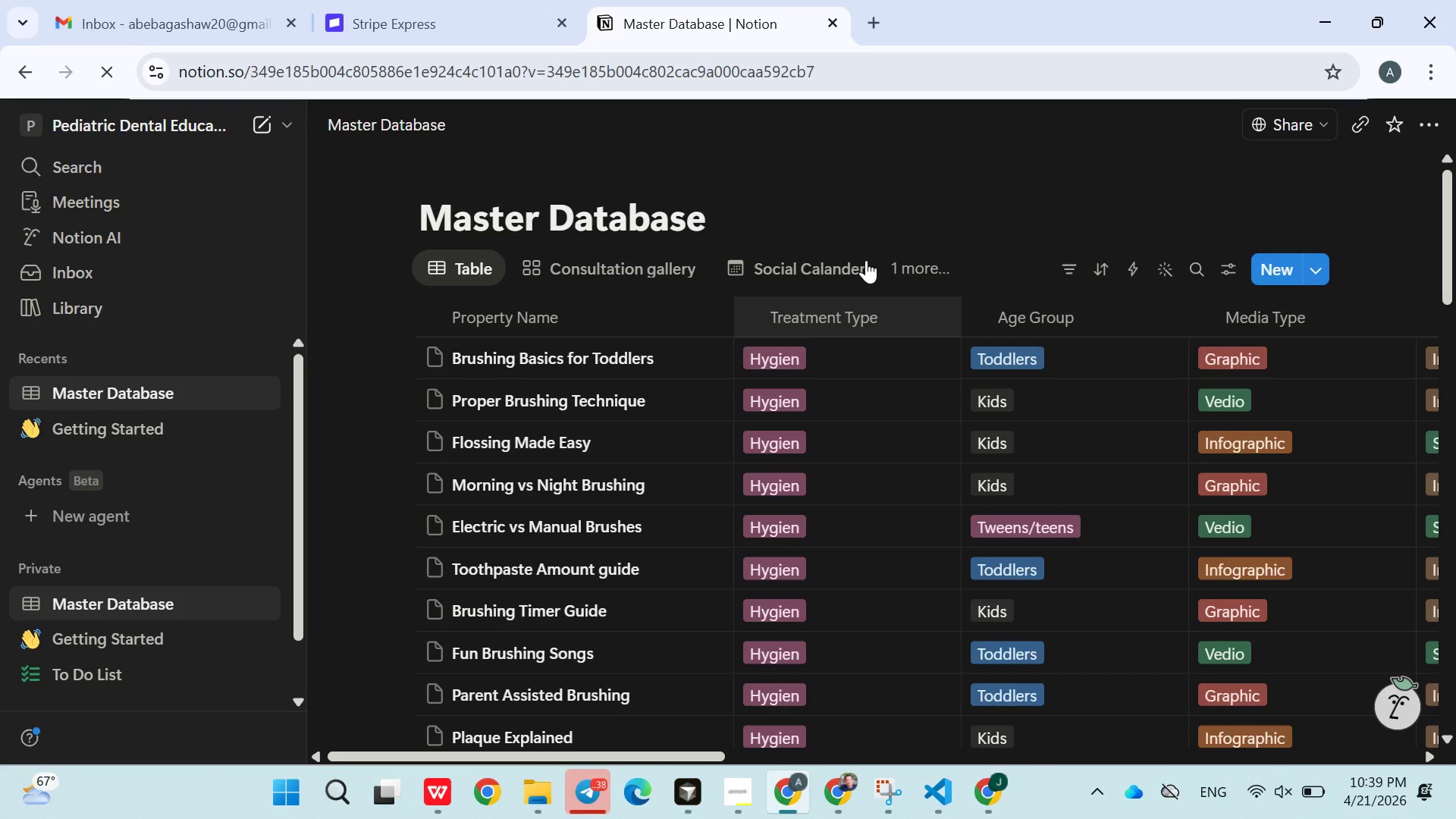 
left_click([900, 265])
 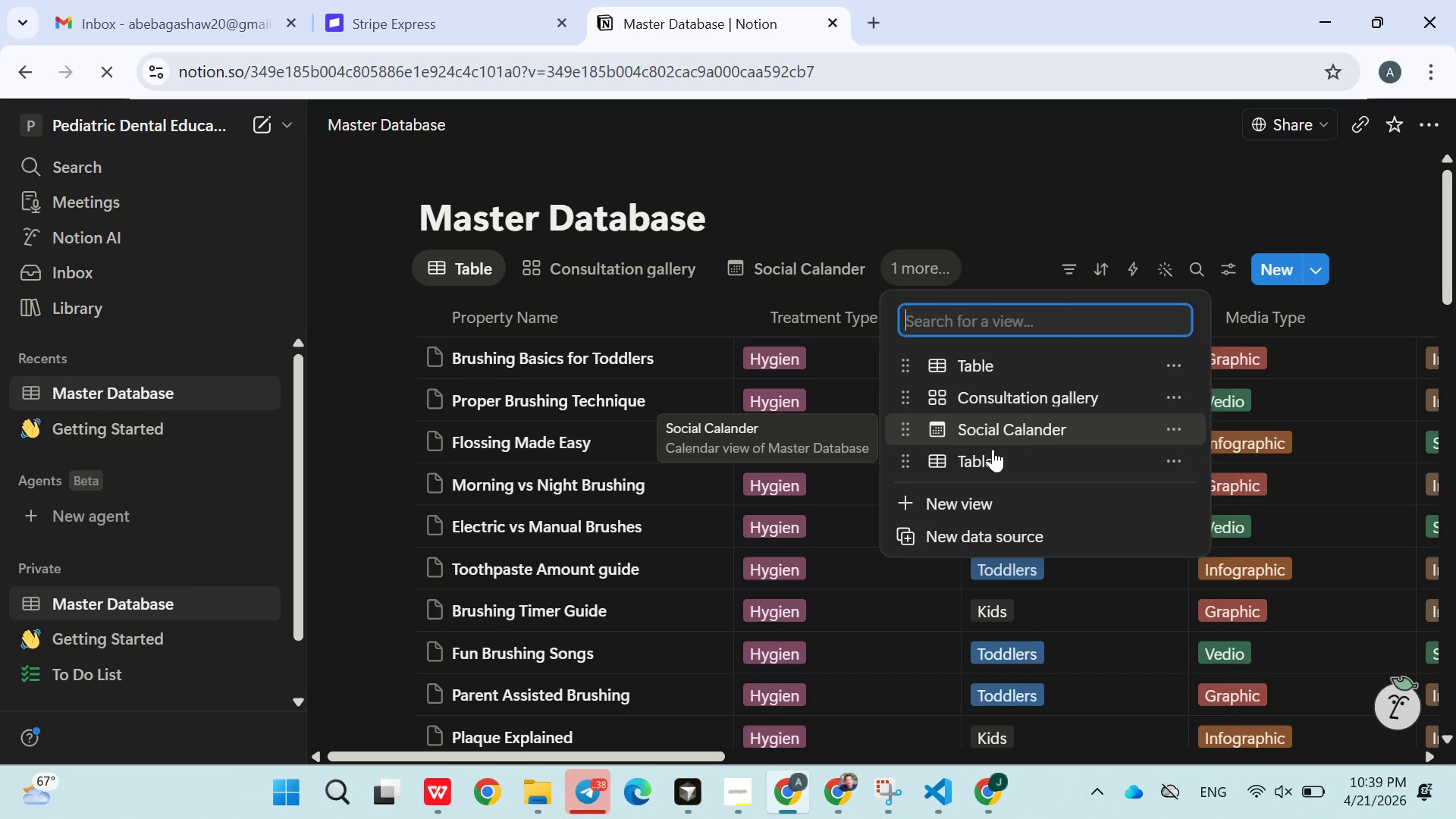 
left_click([987, 464])
 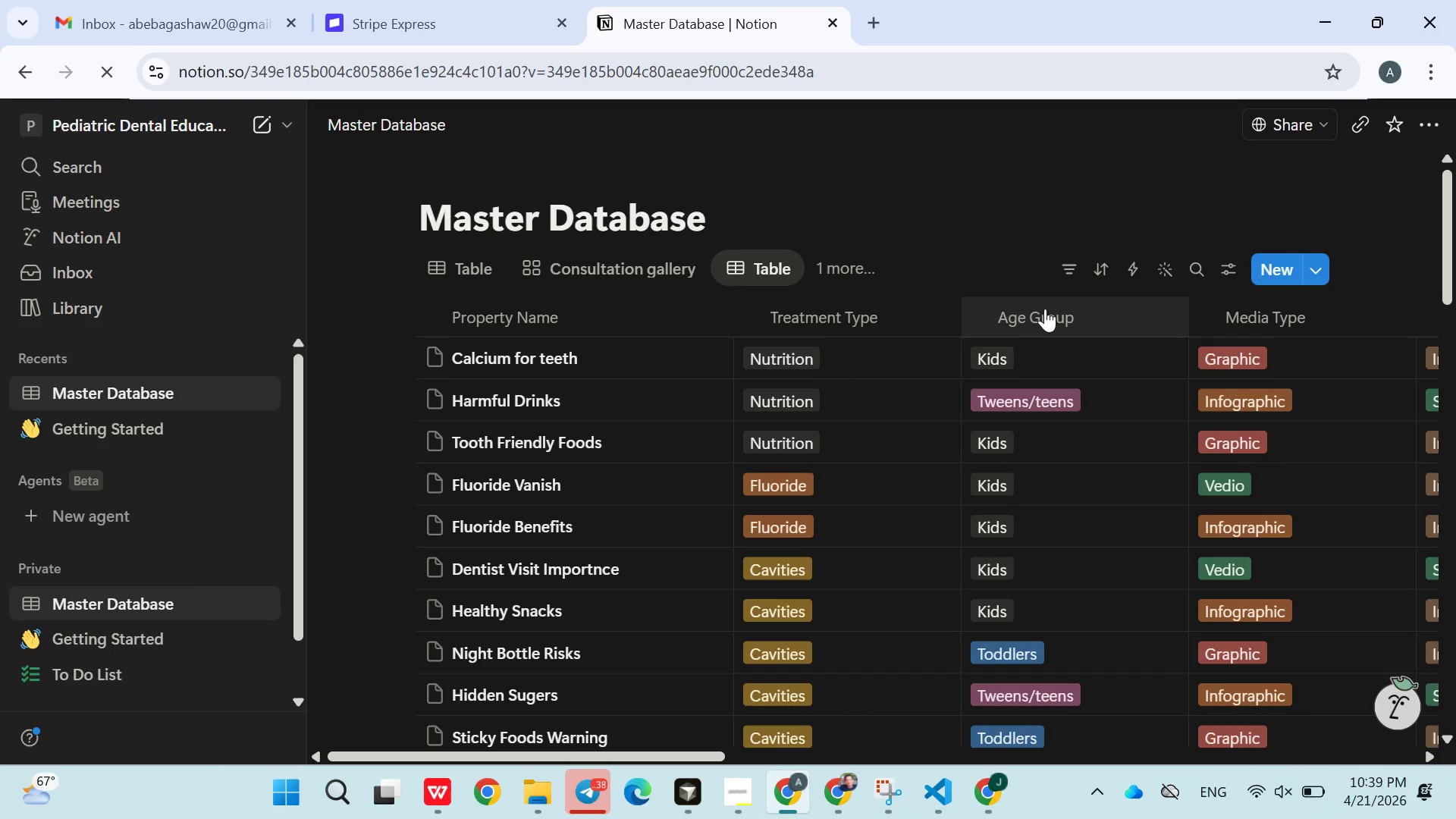 
left_click([768, 277])
 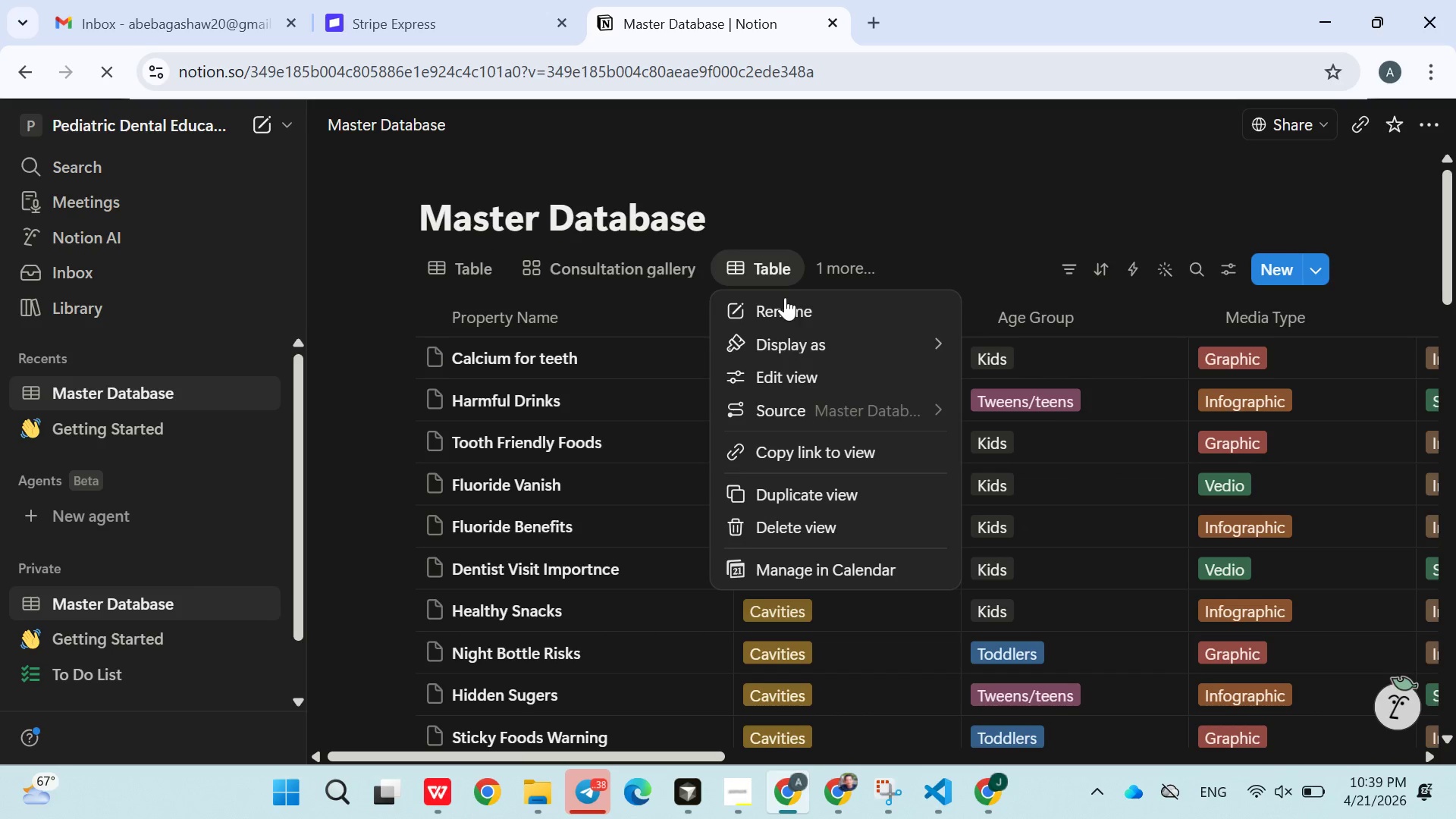 
left_click([786, 306])
 